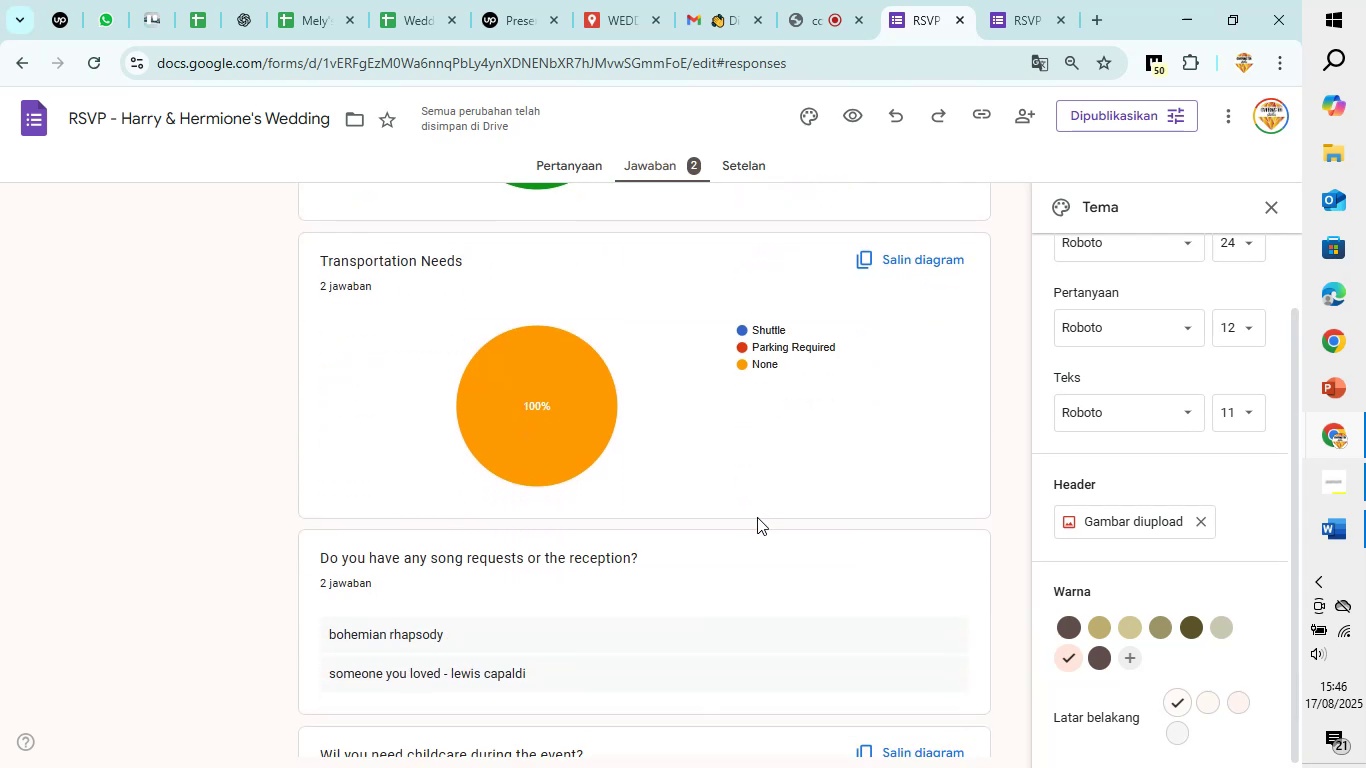 
scroll: coordinate [769, 507], scroll_direction: down, amount: 6.0
 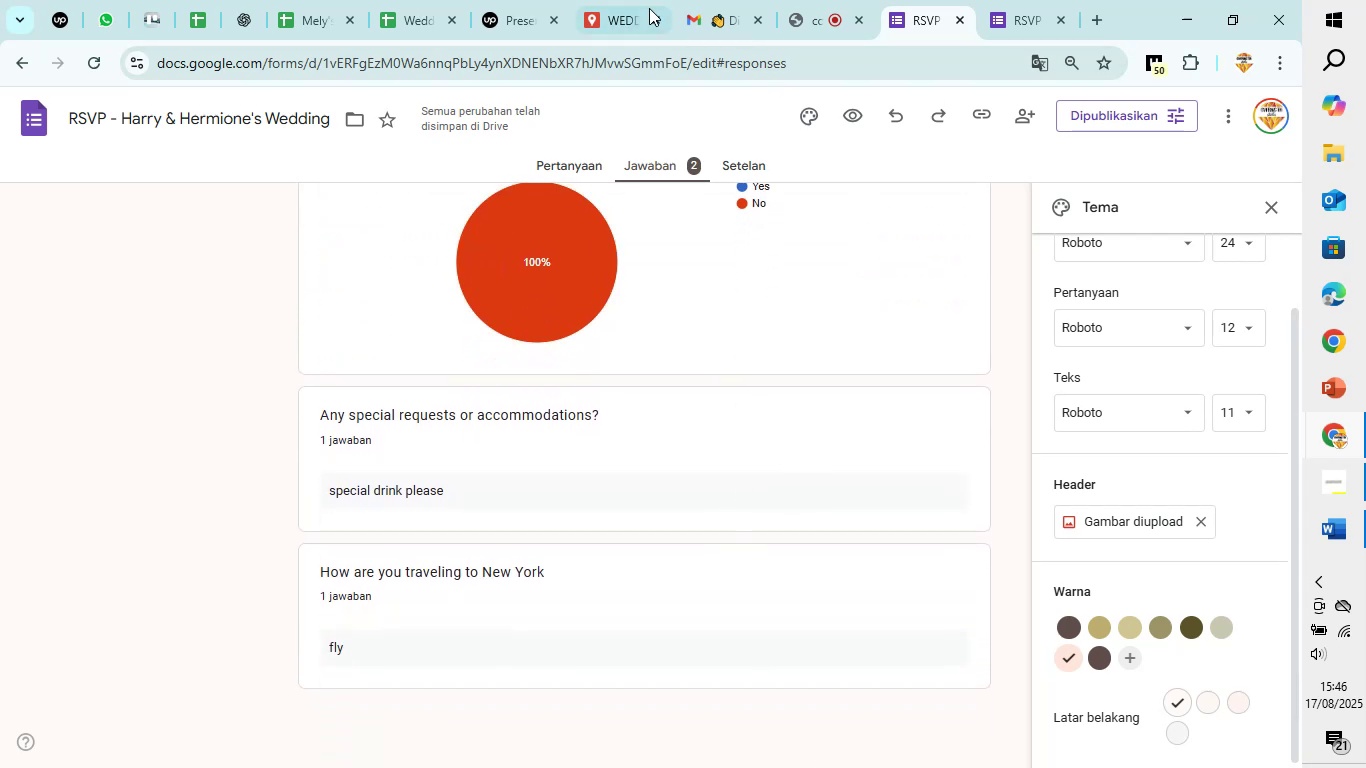 
left_click([793, 0])
 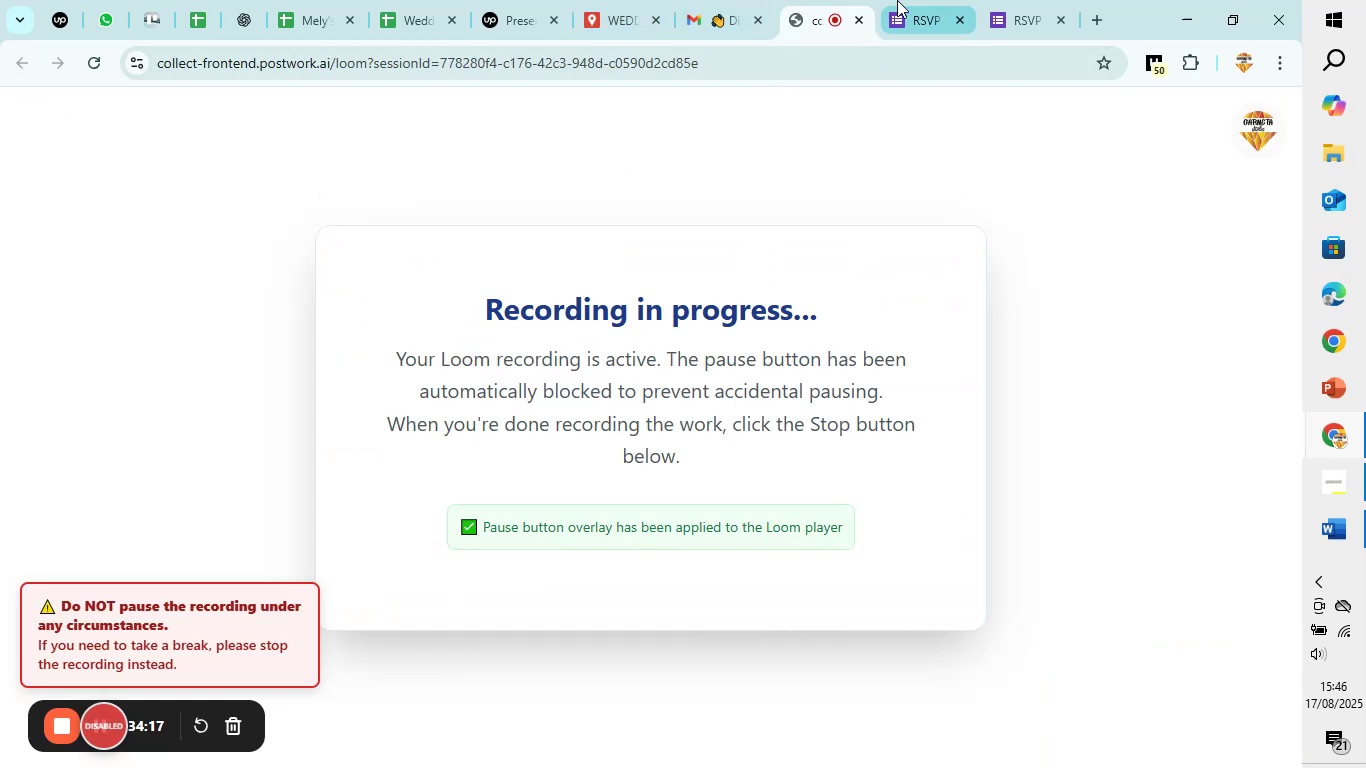 
left_click([917, 0])
 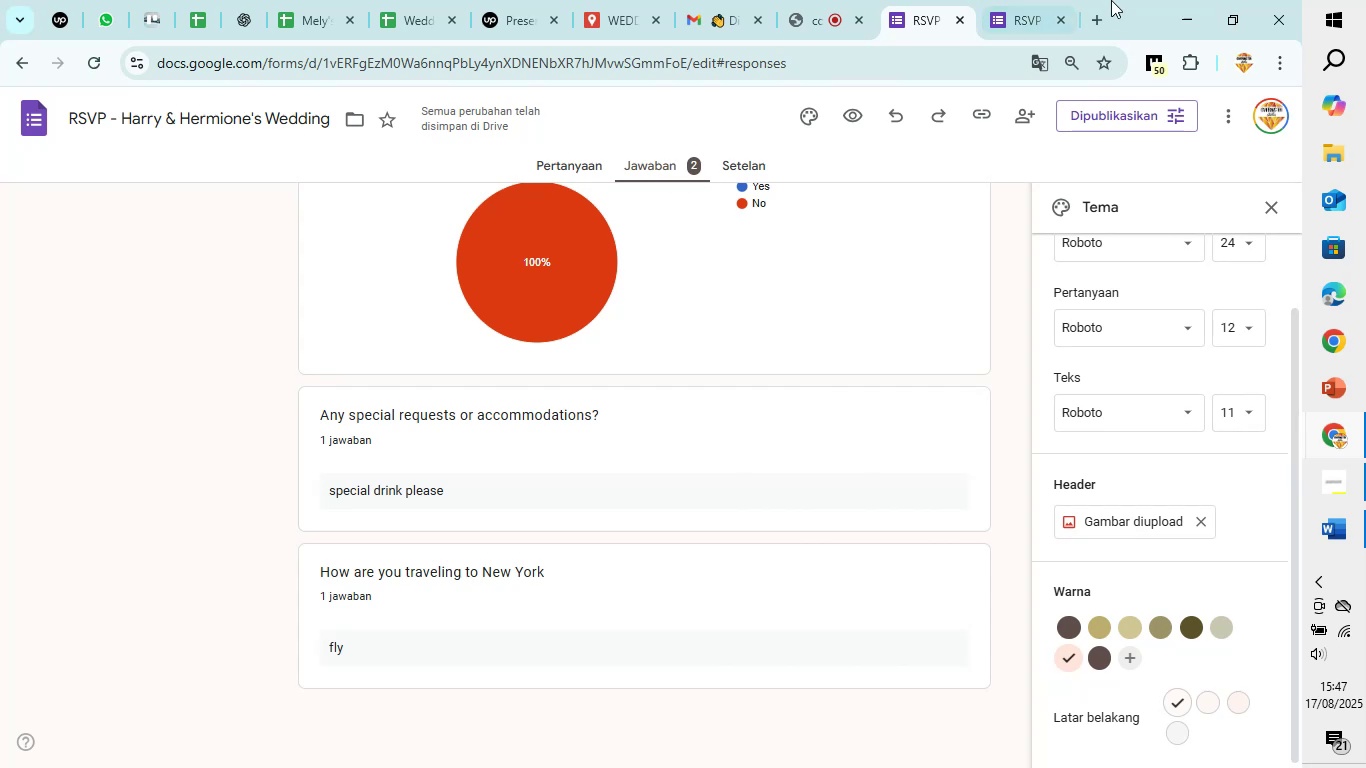 
left_click([1046, 0])
 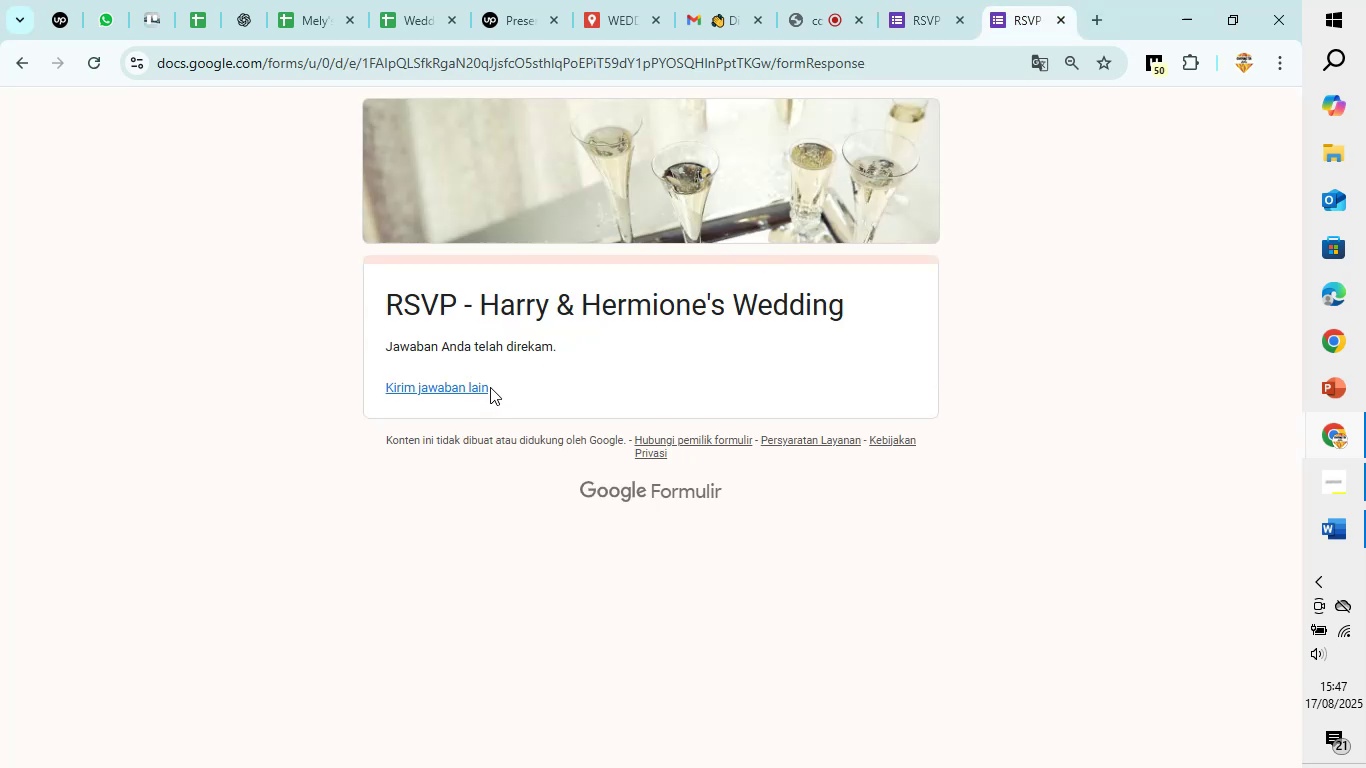 
left_click([485, 387])
 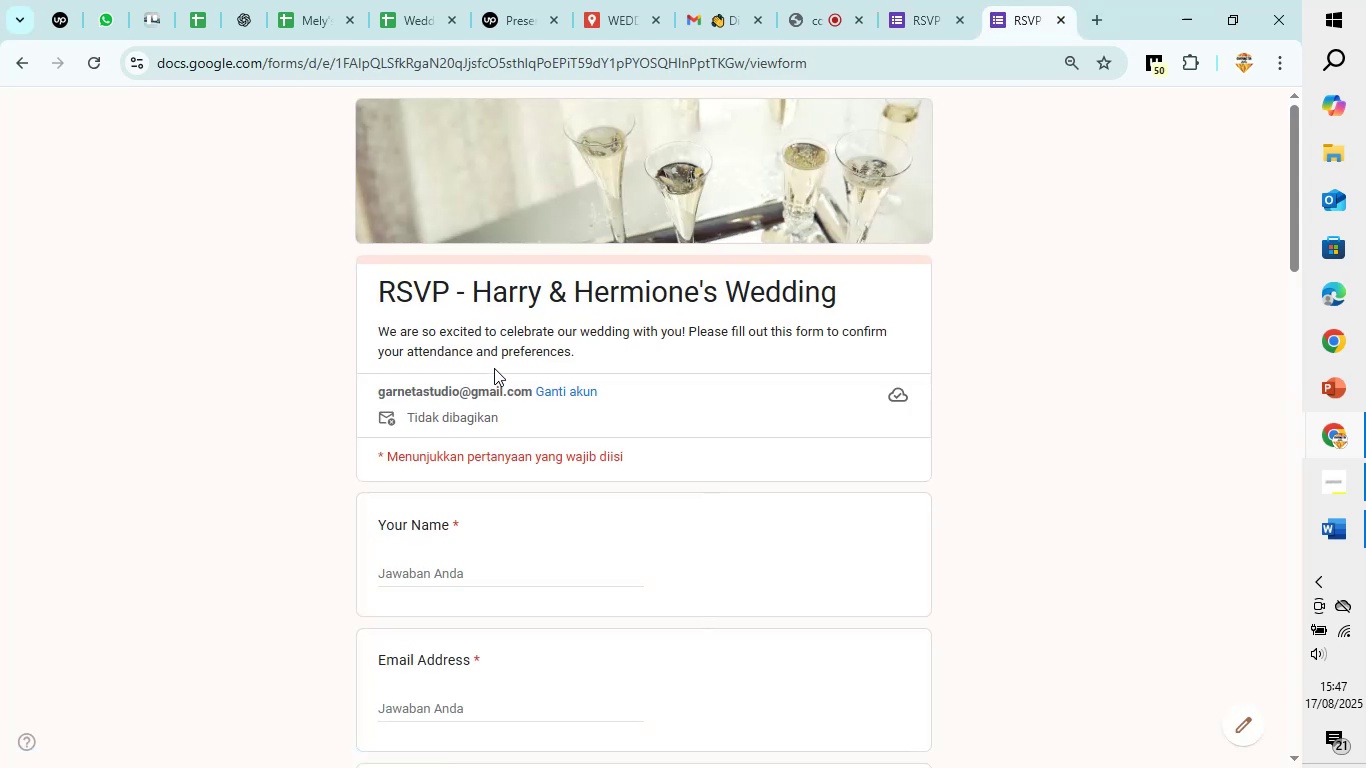 
scroll: coordinate [495, 367], scroll_direction: down, amount: 1.0
 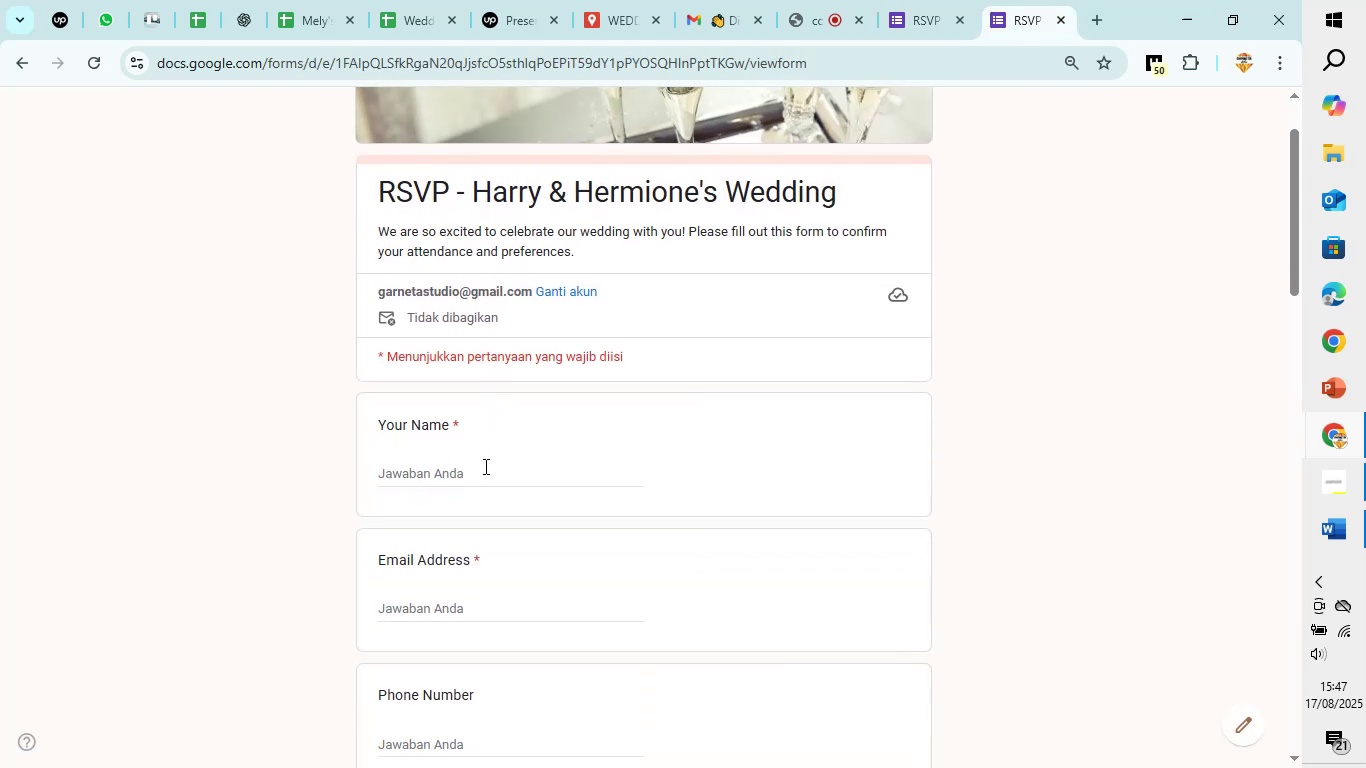 
left_click([484, 466])
 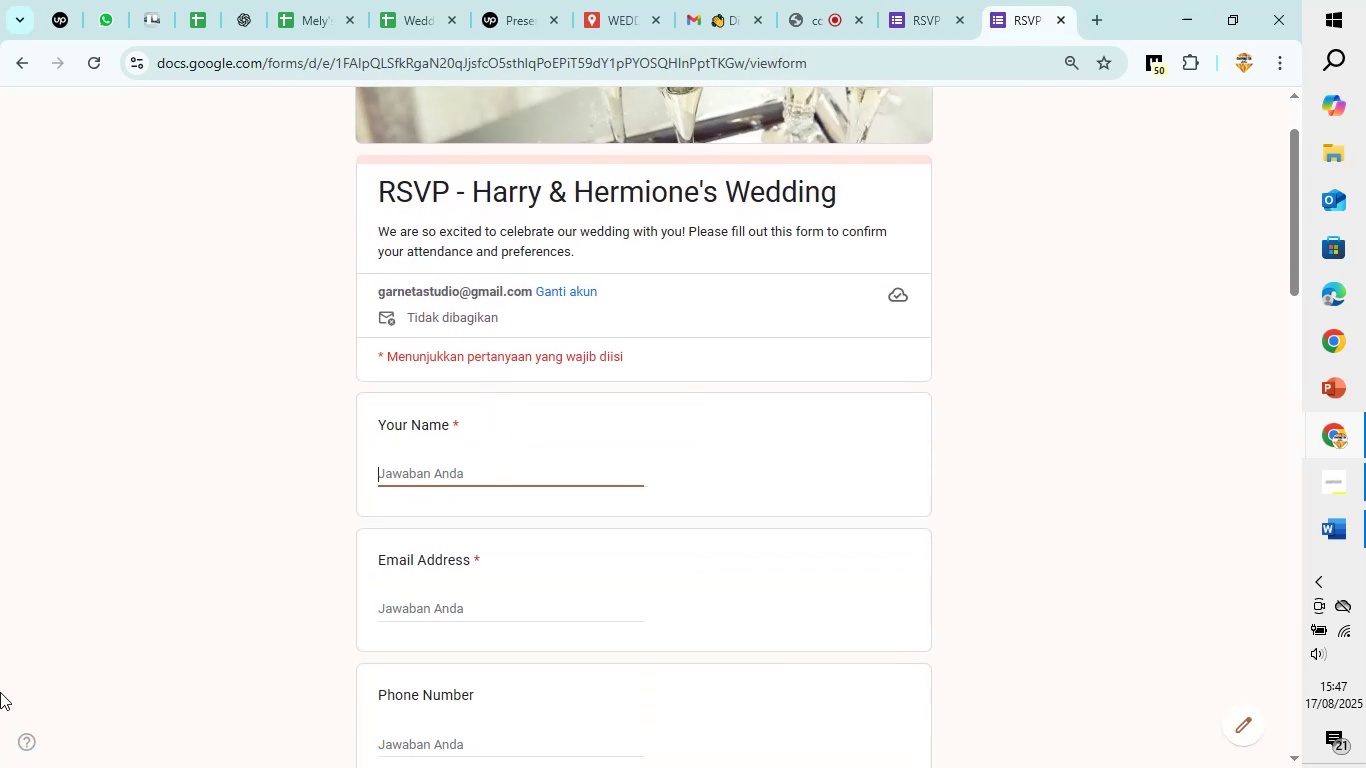 
type(draco m)
 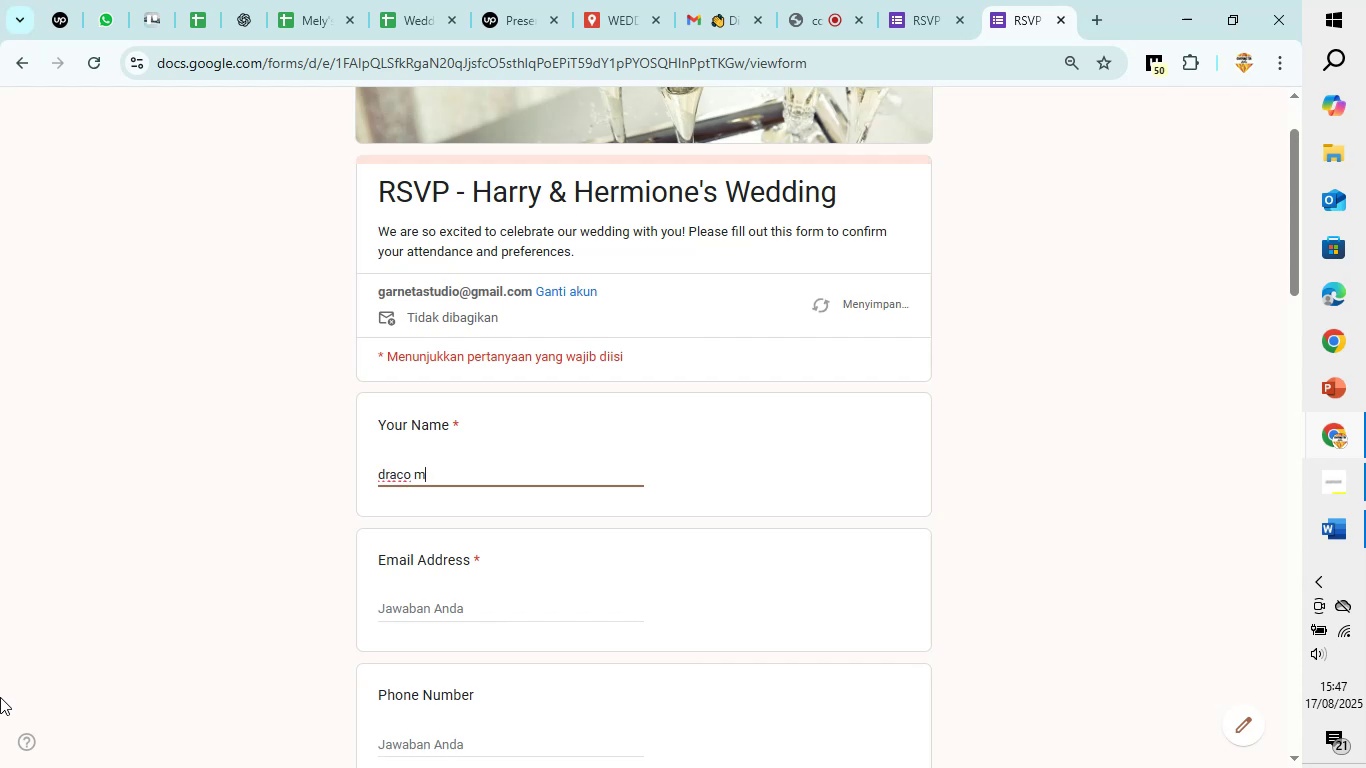 
left_click_drag(start_coordinate=[376, 175], to_coordinate=[549, 452])
 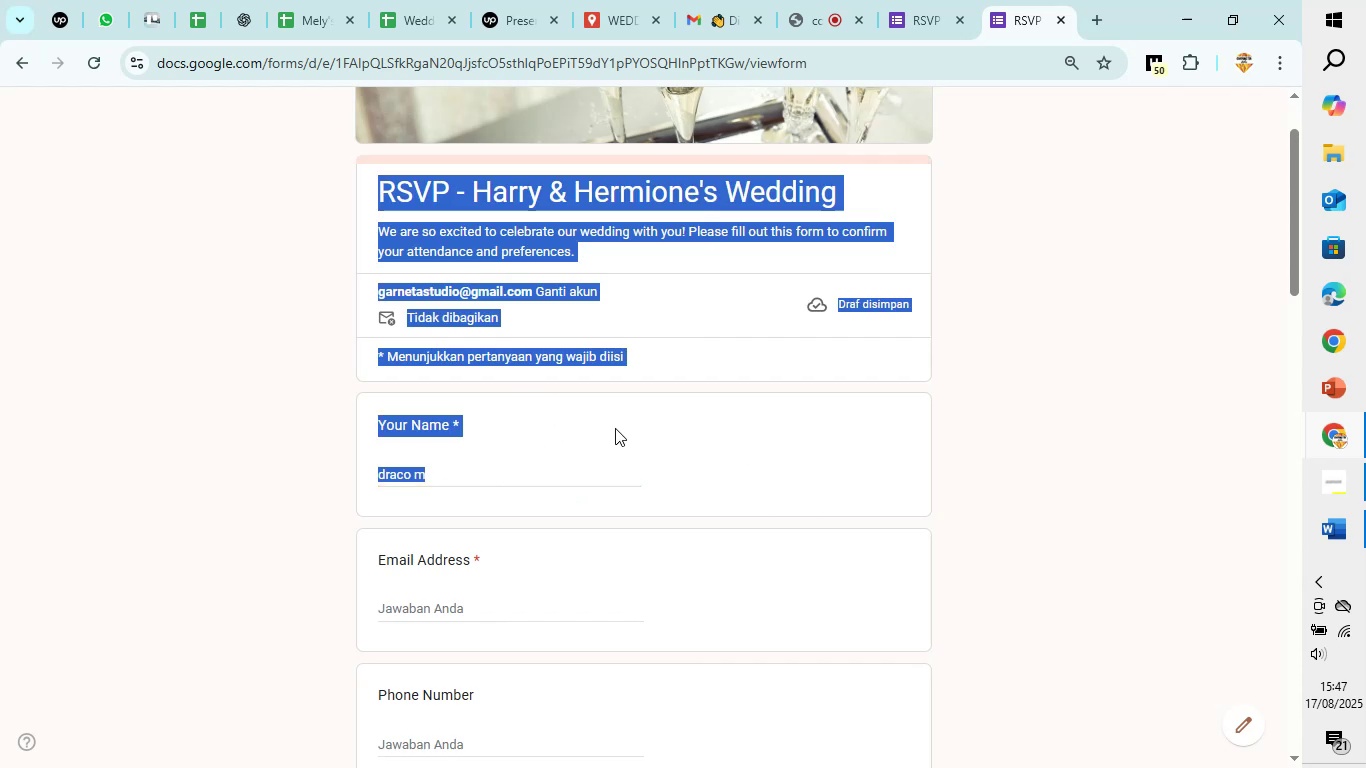 
scroll: coordinate [605, 454], scroll_direction: down, amount: 1.0
 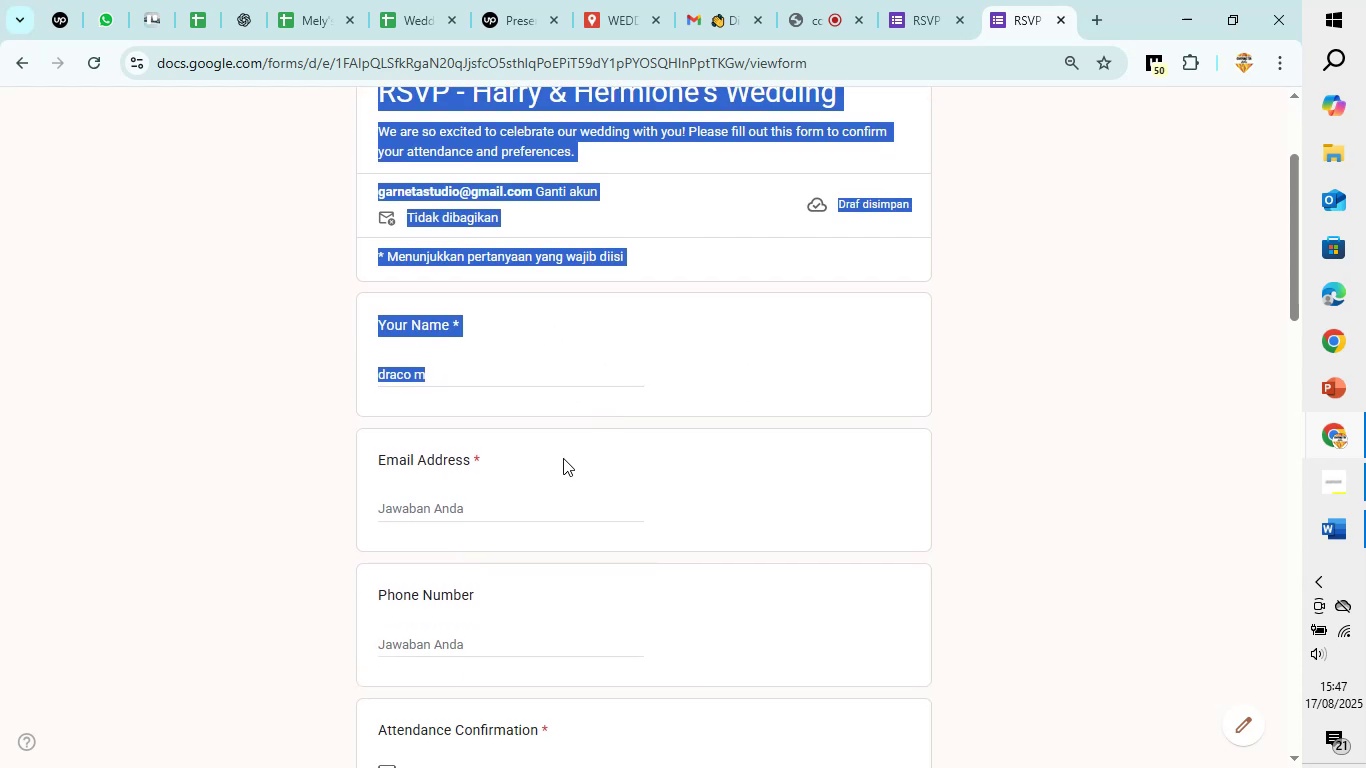 
left_click([563, 458])
 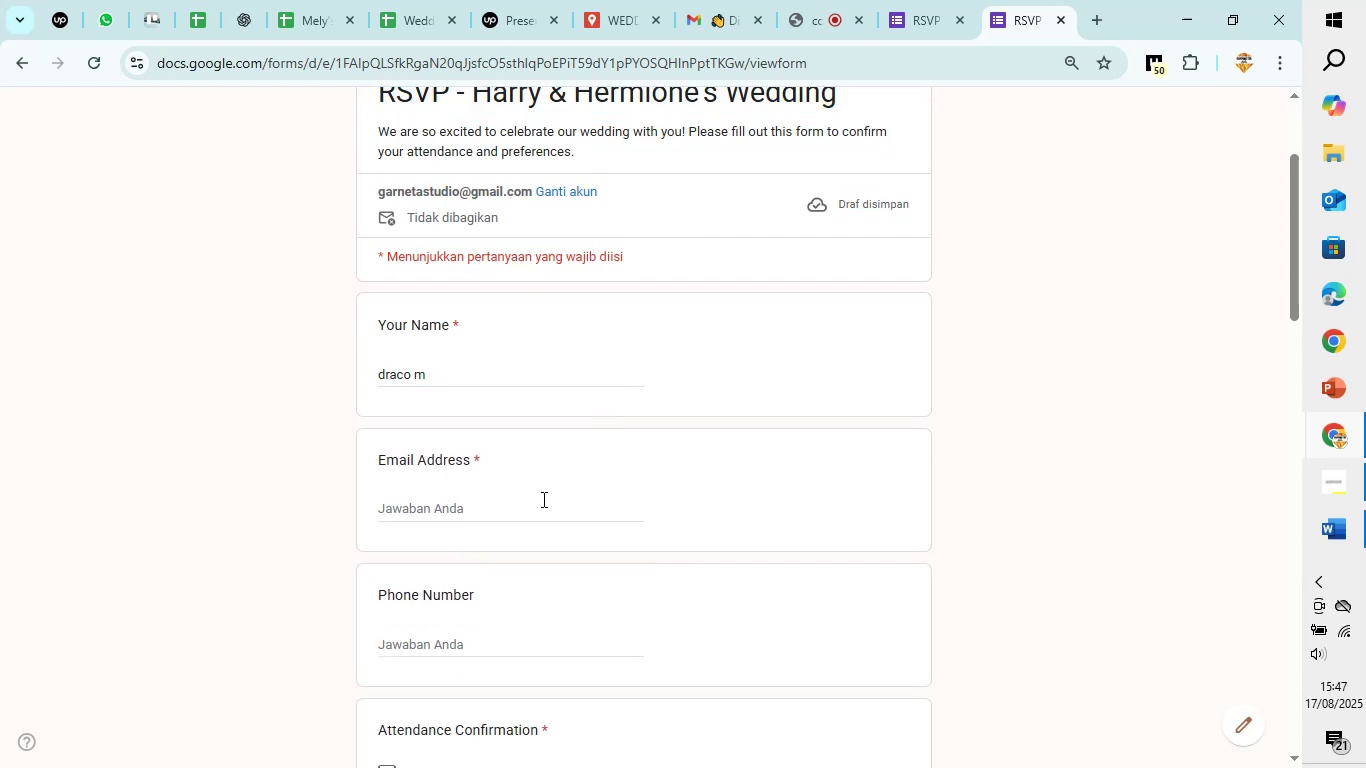 
left_click([542, 499])
 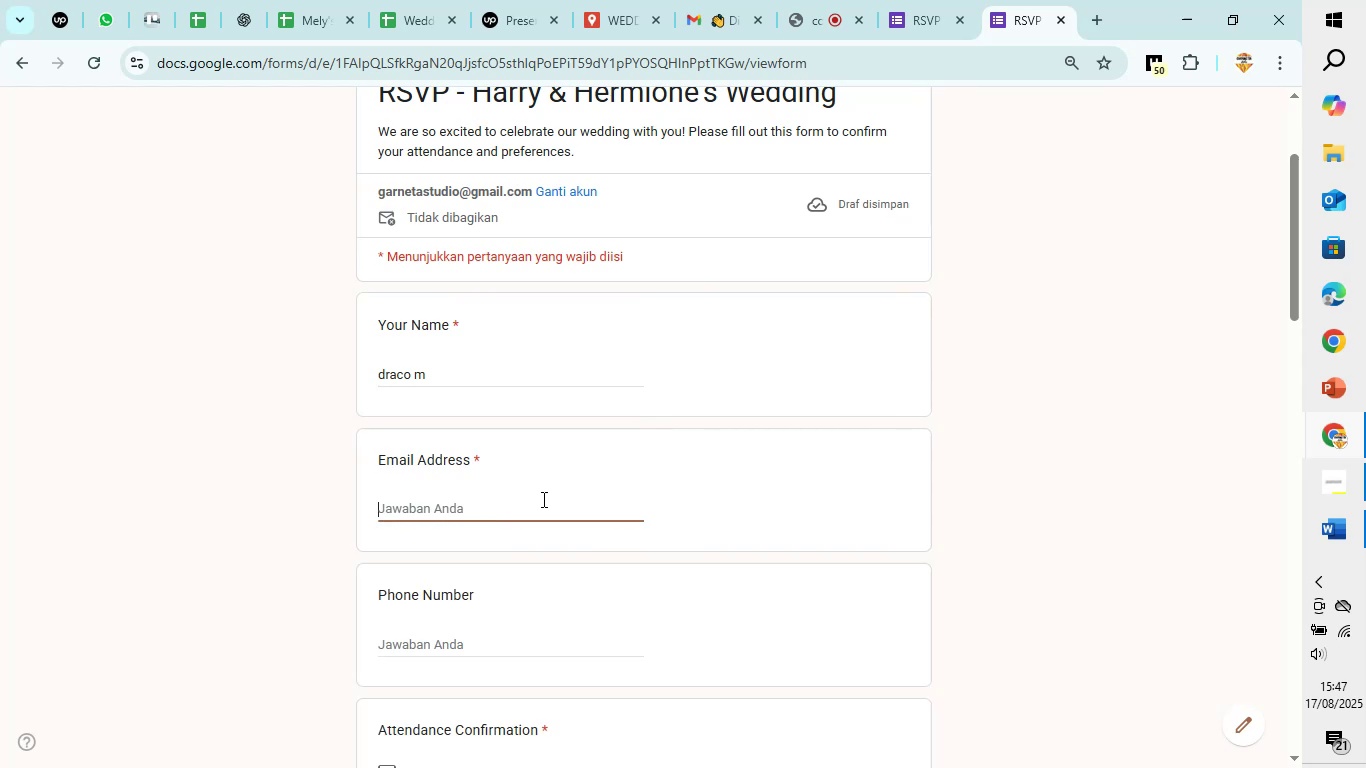 
scroll: coordinate [542, 499], scroll_direction: down, amount: 1.0
 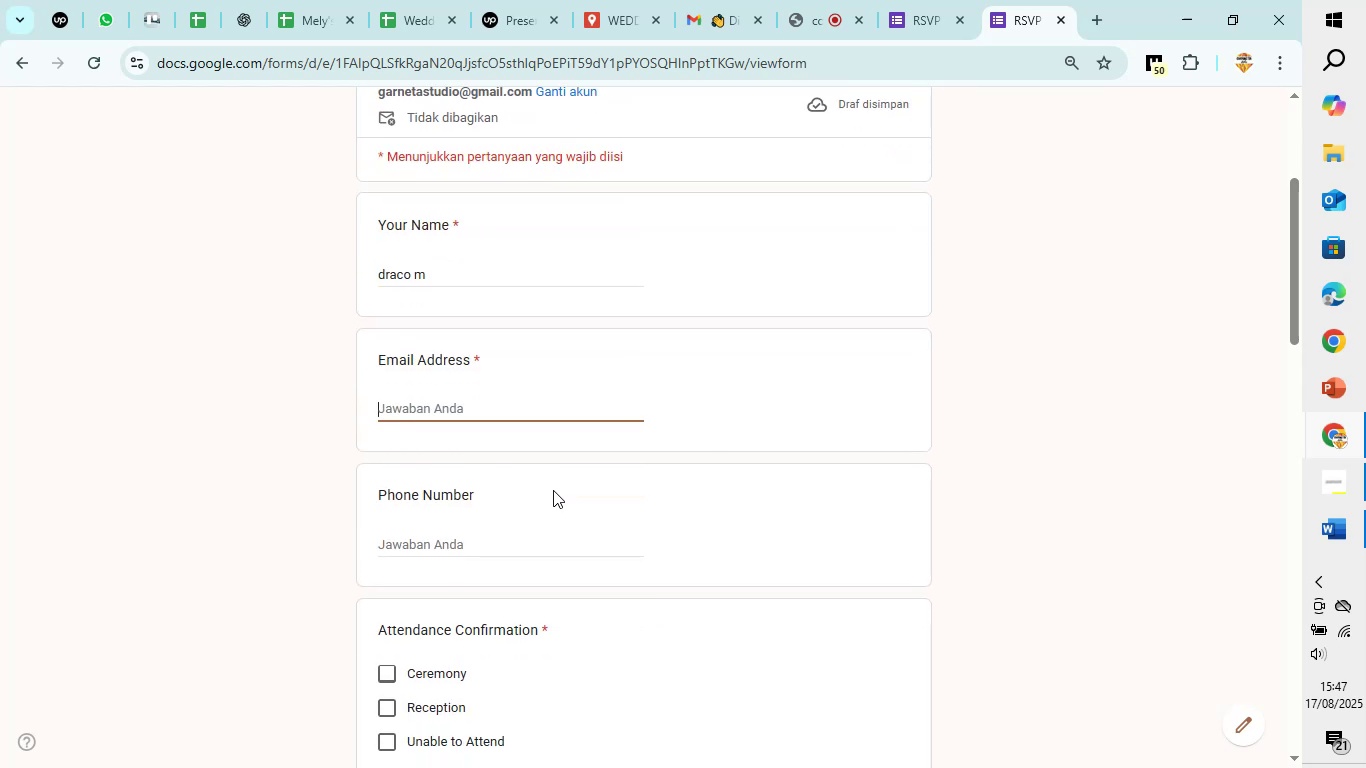 
type(pureblo@malfoy.com)
 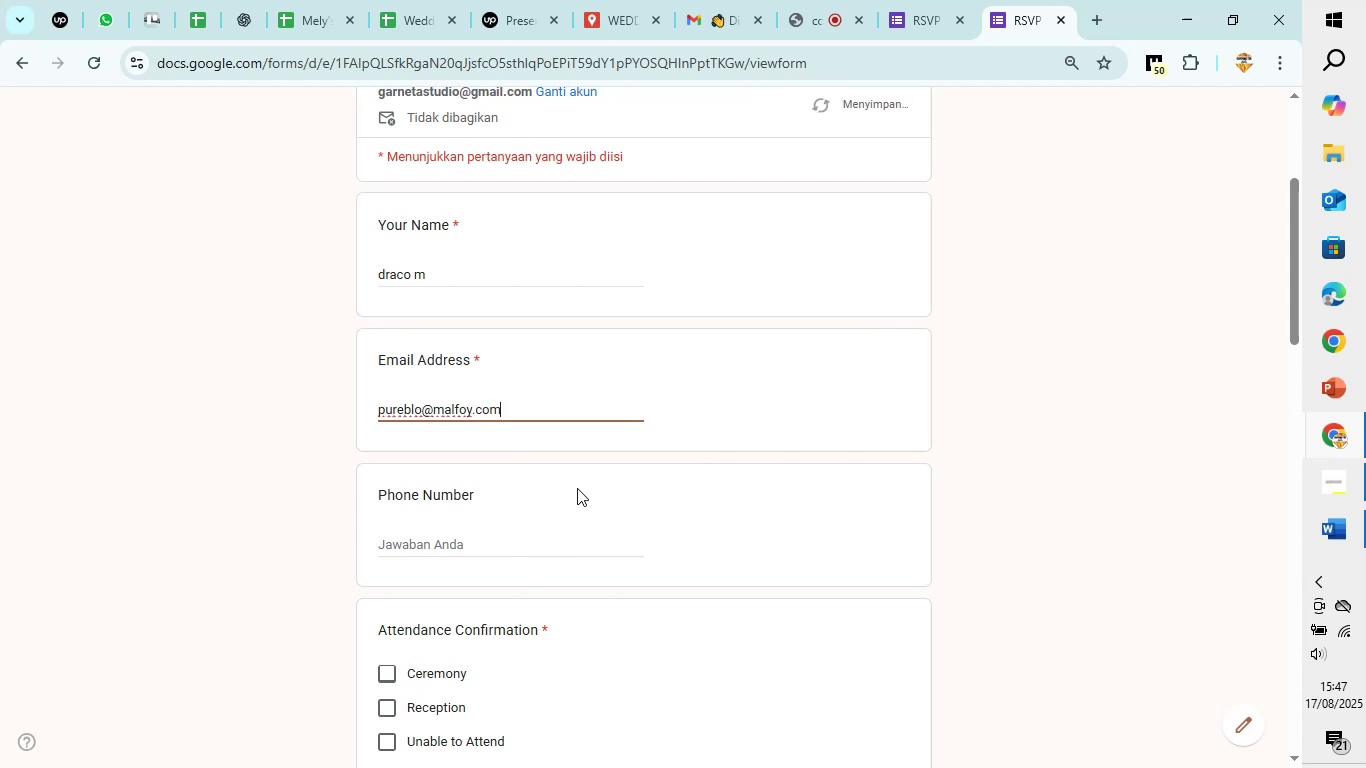 
wait(6.07)
 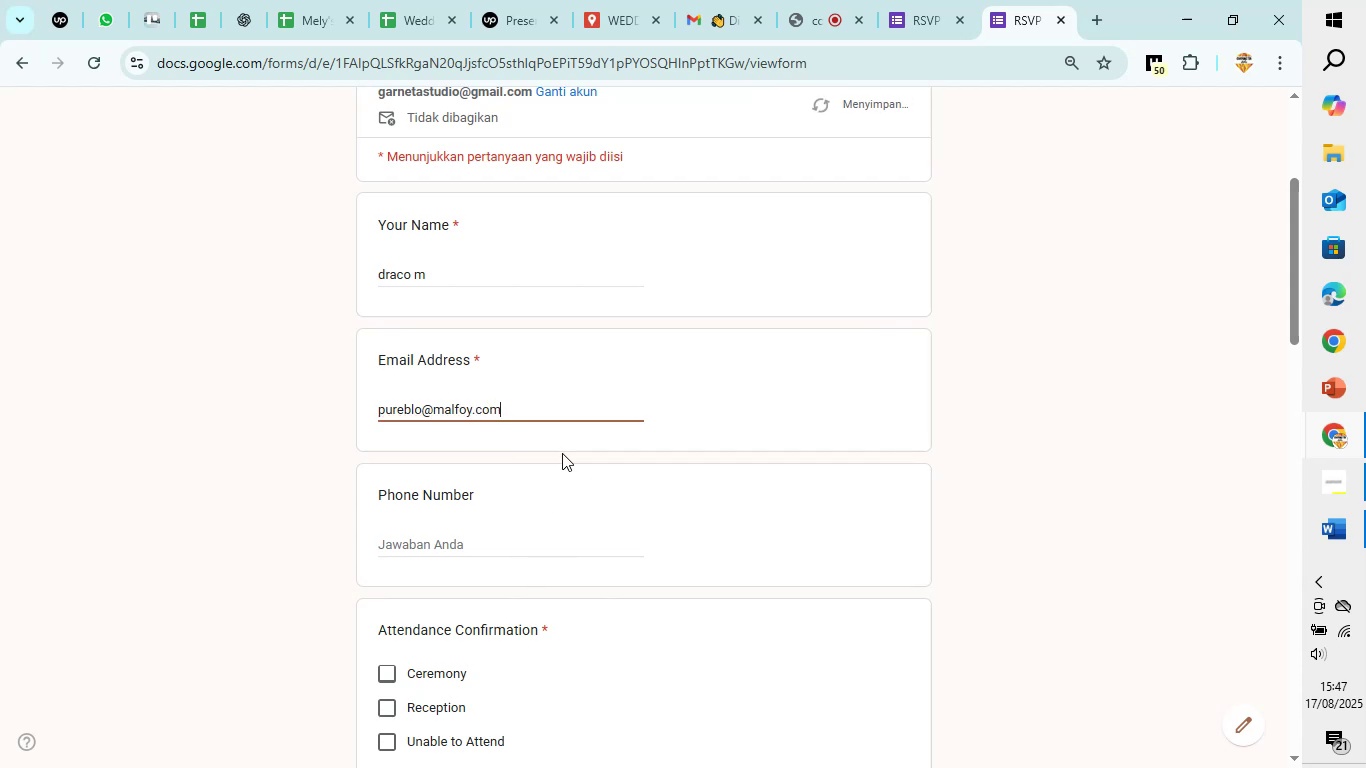 
left_click([419, 539])
 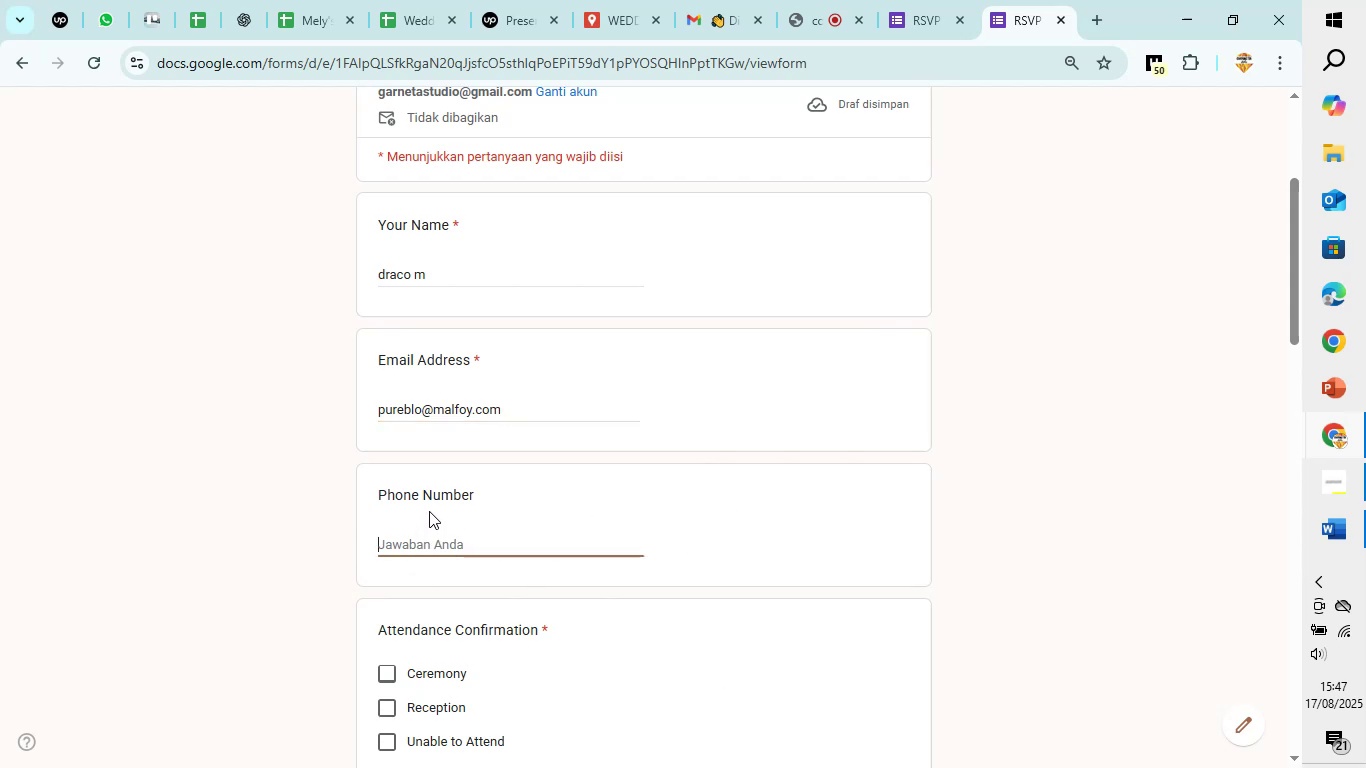 
type(231456975)
 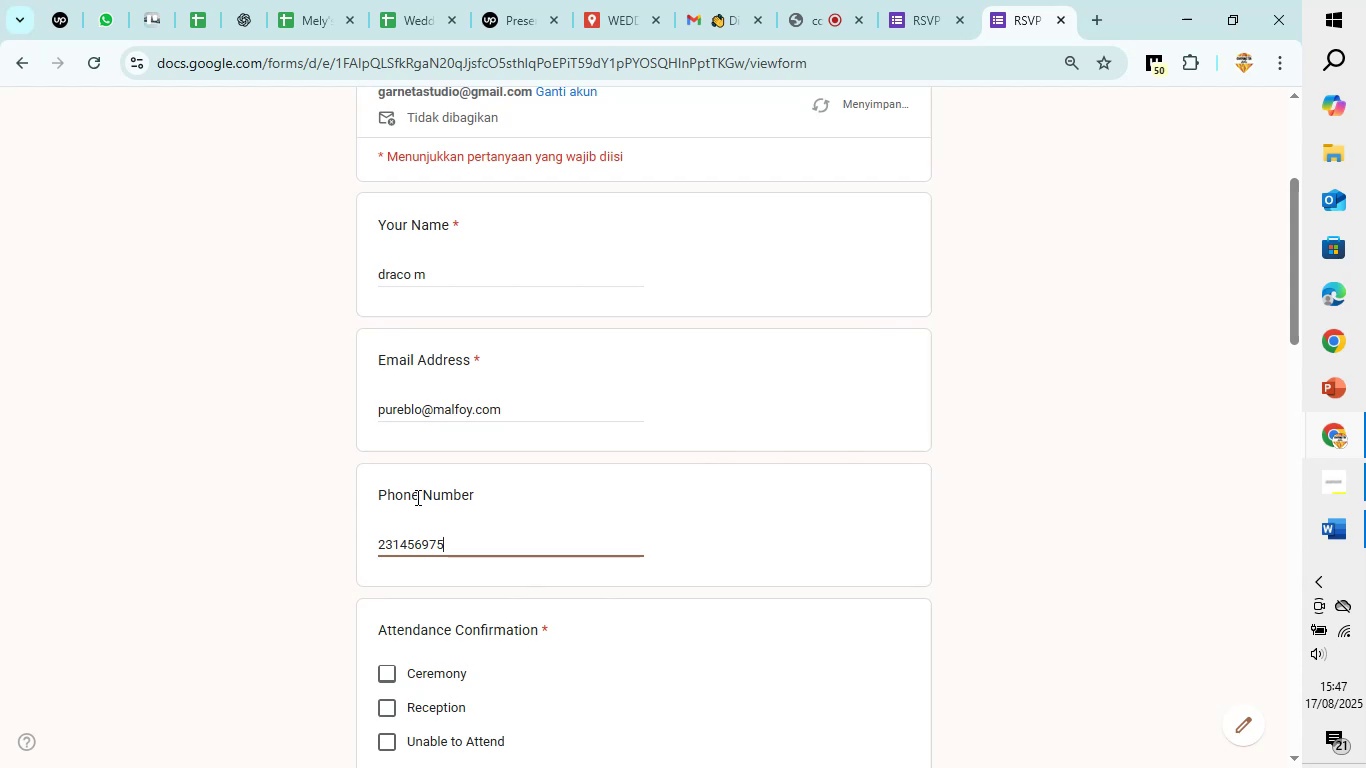 
scroll: coordinate [411, 495], scroll_direction: down, amount: 1.0
 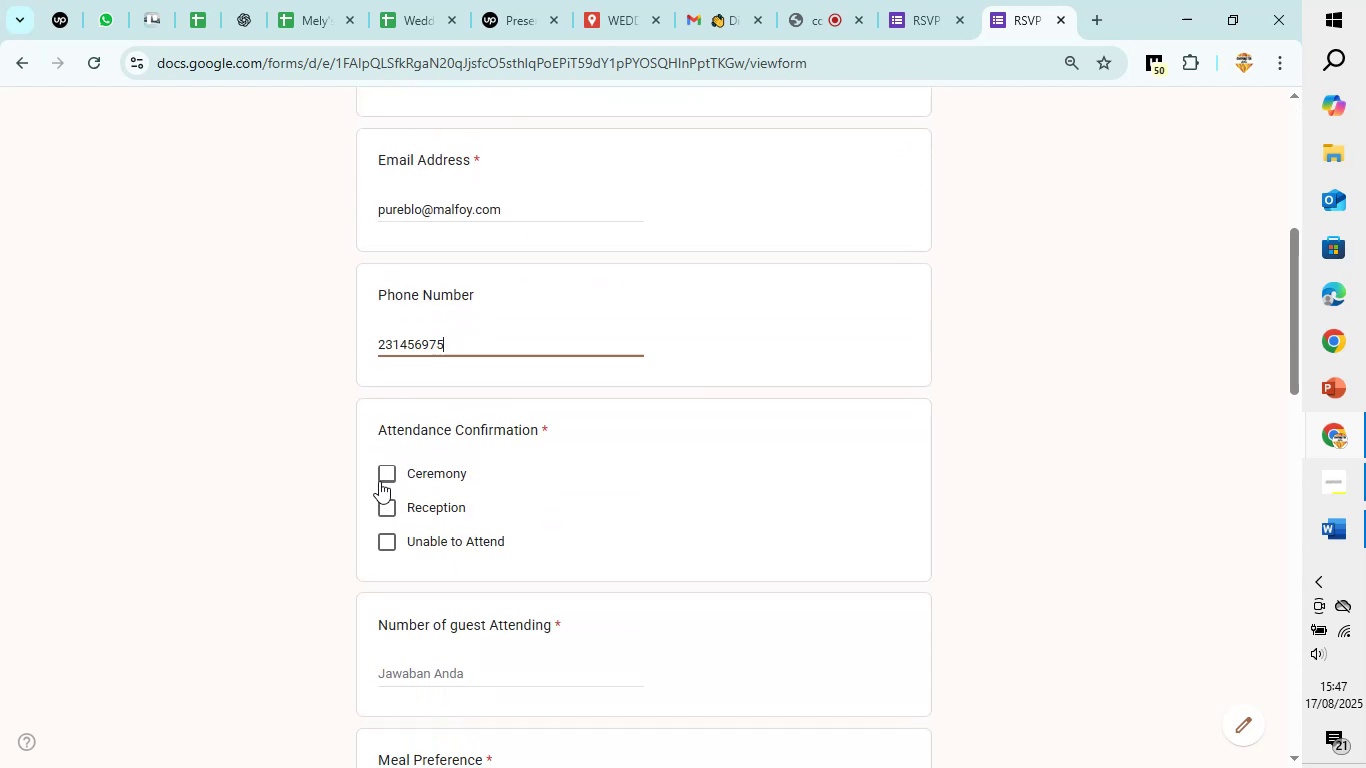 
left_click([379, 481])
 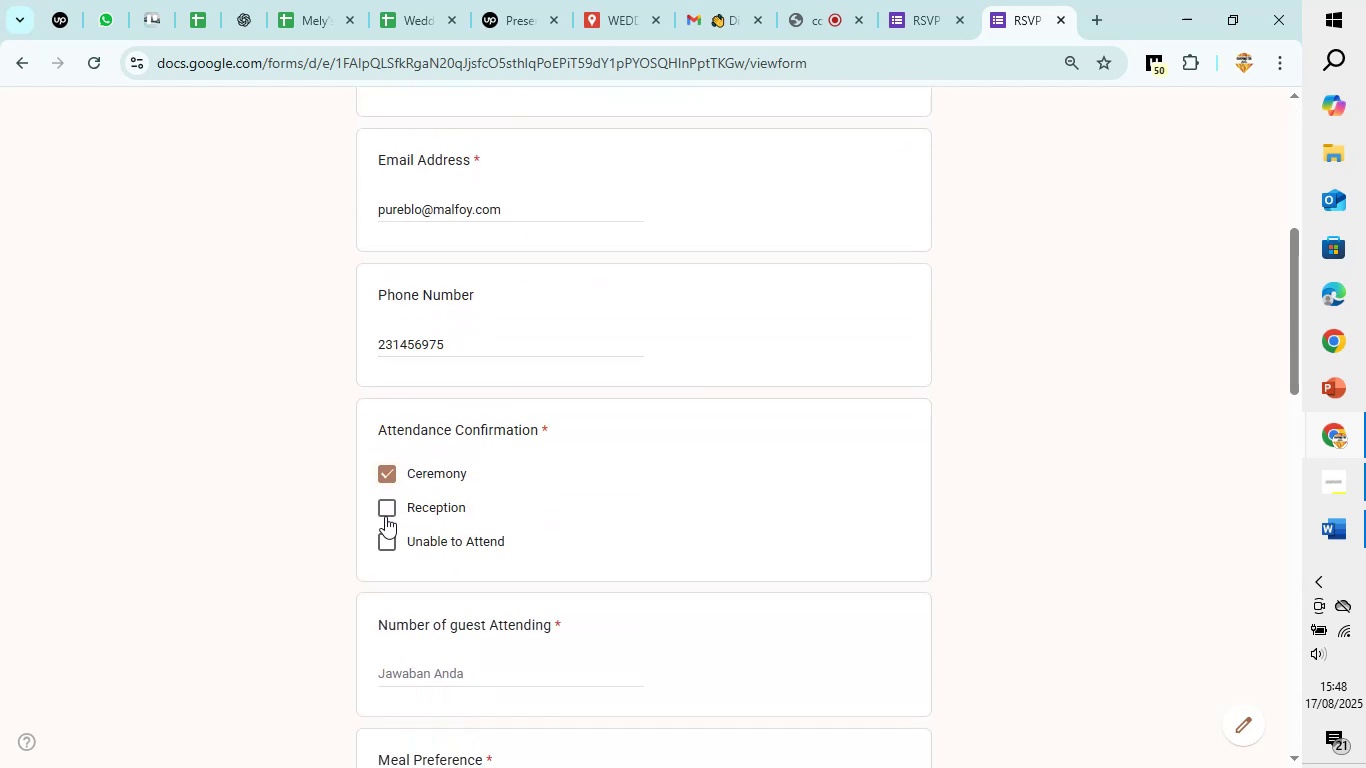 
left_click([385, 516])
 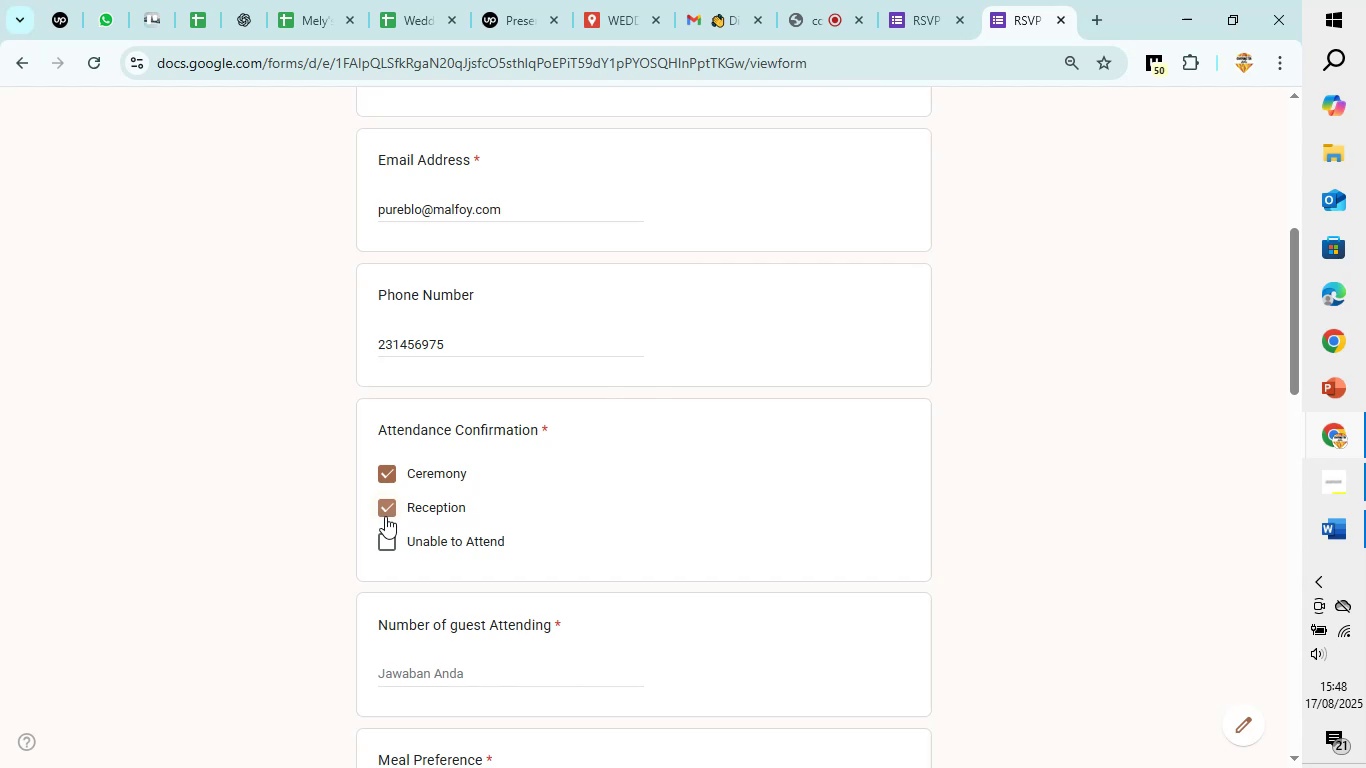 
scroll: coordinate [385, 516], scroll_direction: none, amount: 0.0
 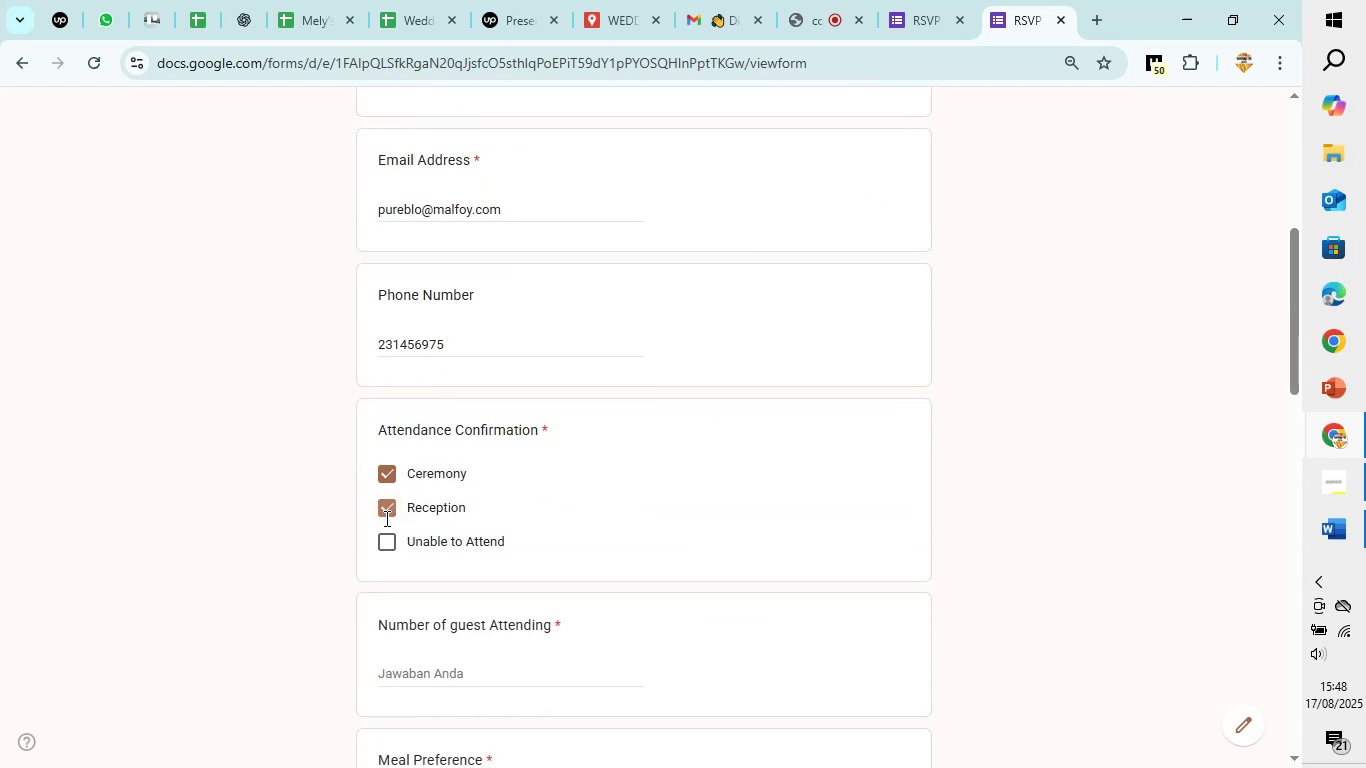 
scroll: coordinate [385, 518], scroll_direction: down, amount: 2.0
 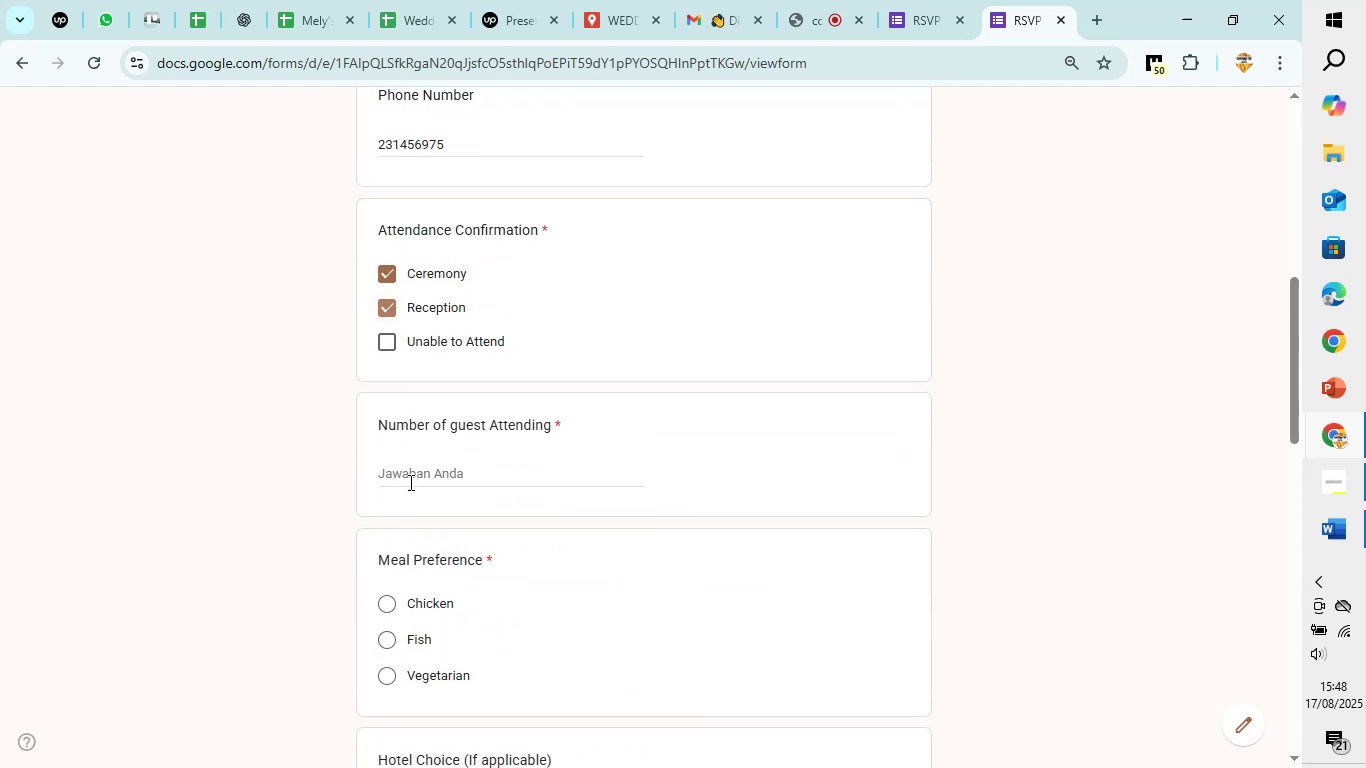 
left_click([409, 482])
 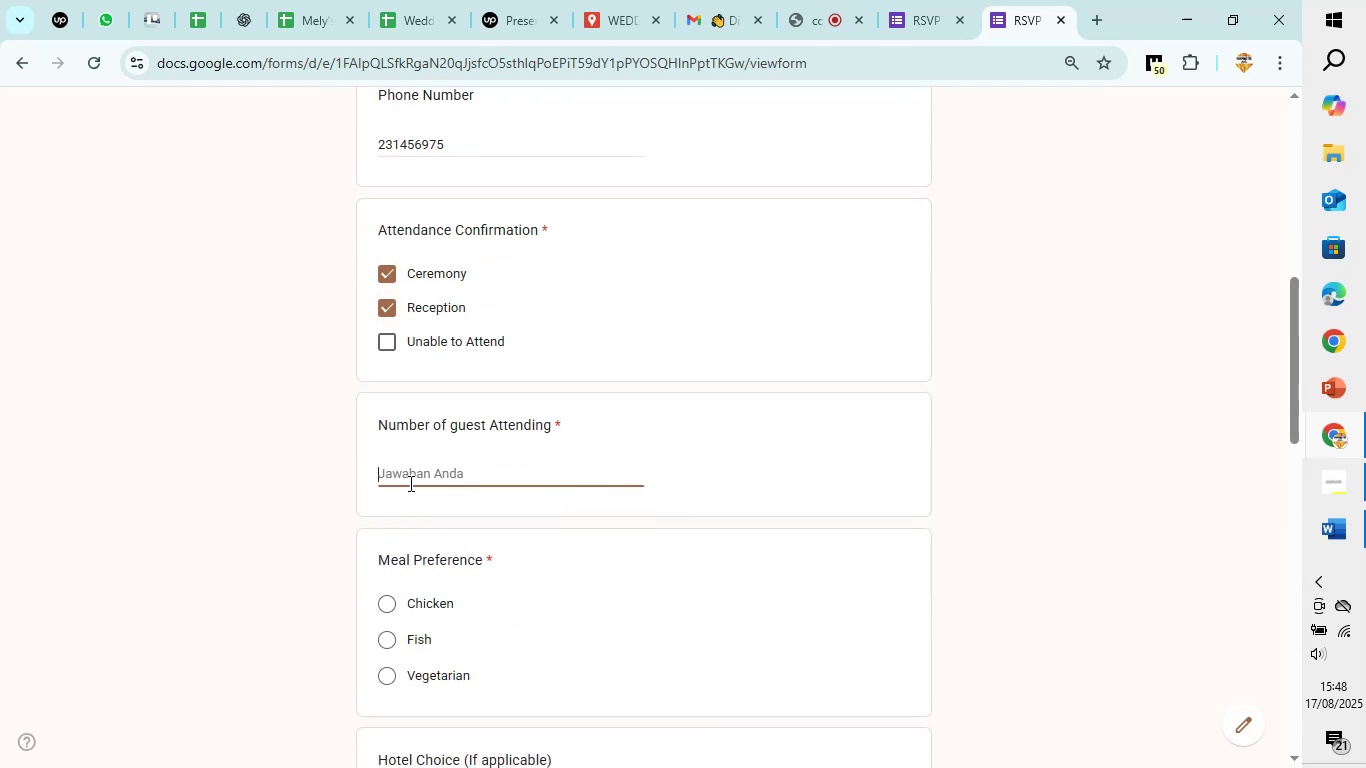 
key(2)
 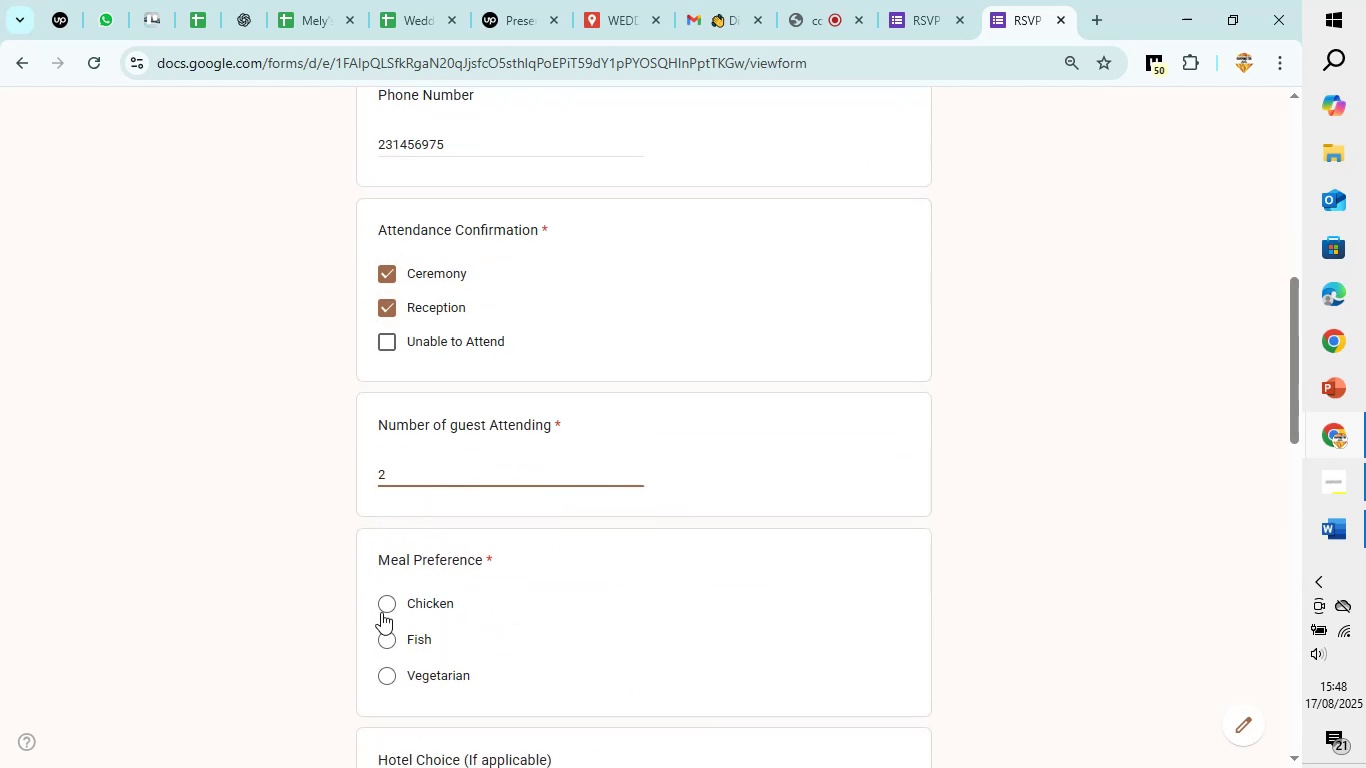 
left_click([381, 612])
 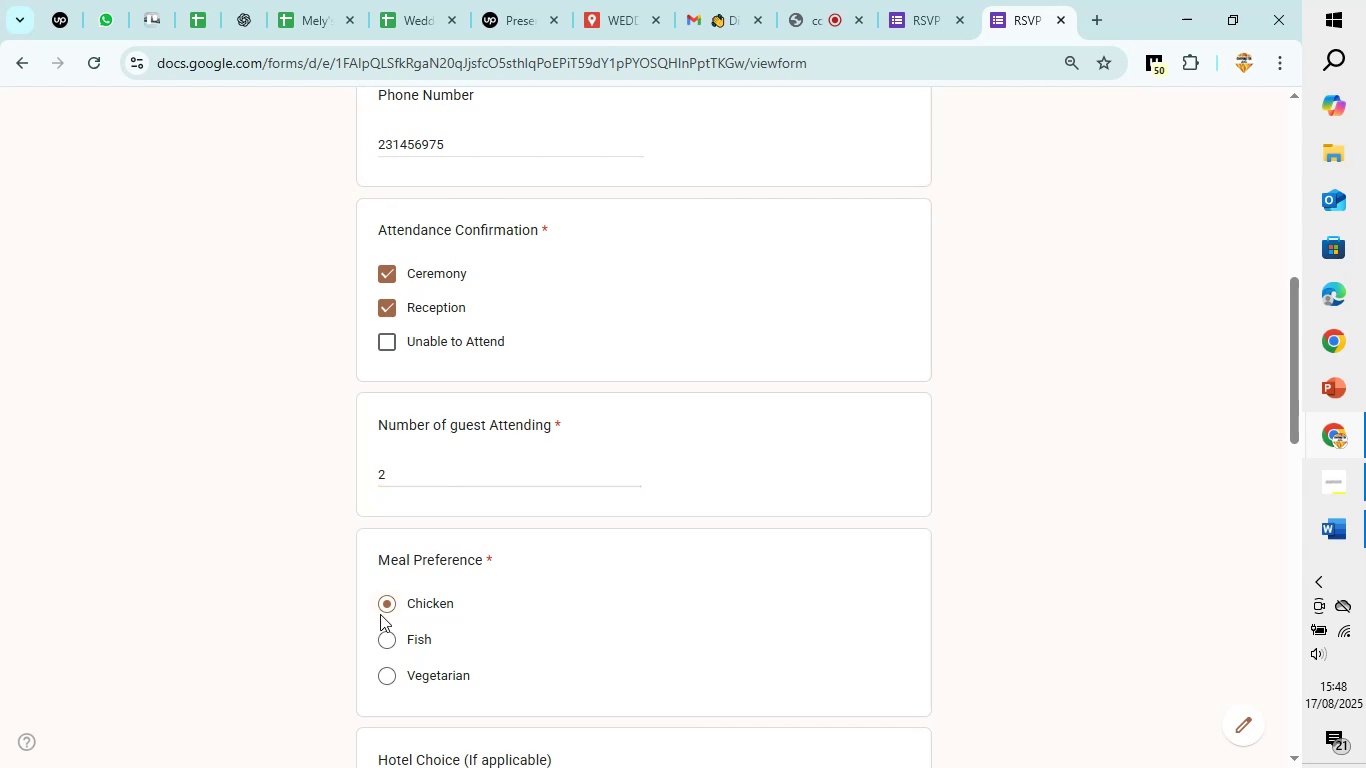 
scroll: coordinate [380, 614], scroll_direction: up, amount: 2.0
 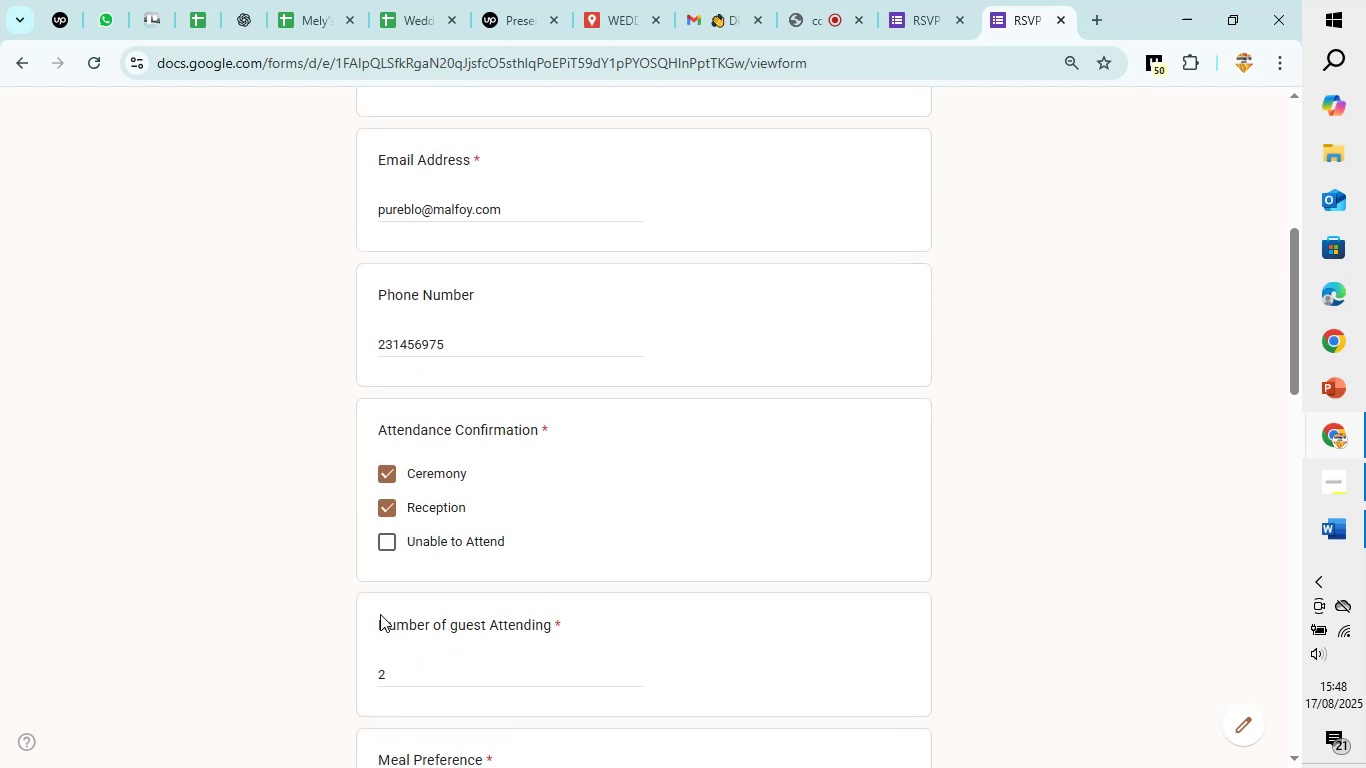 
scroll: coordinate [380, 614], scroll_direction: down, amount: 6.0
 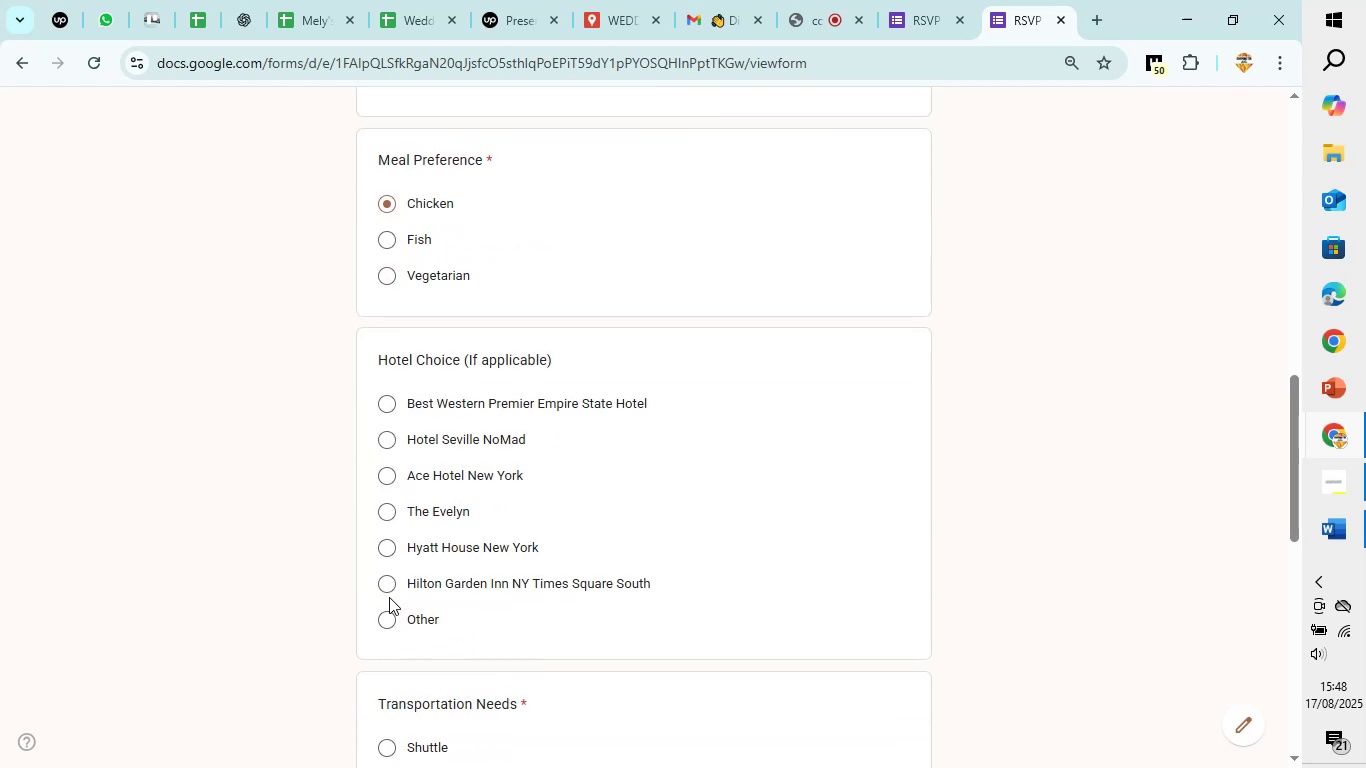 
wait(9.1)
 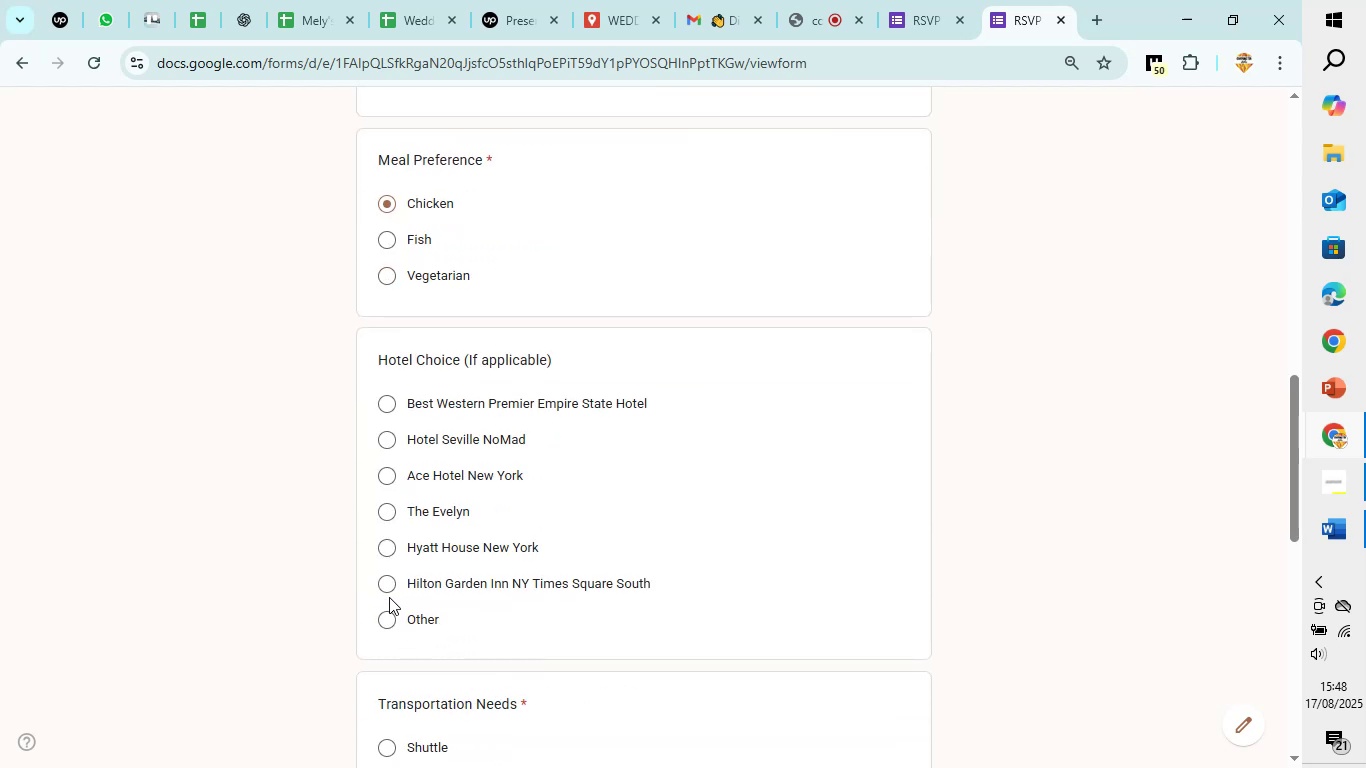 
left_click([383, 551])
 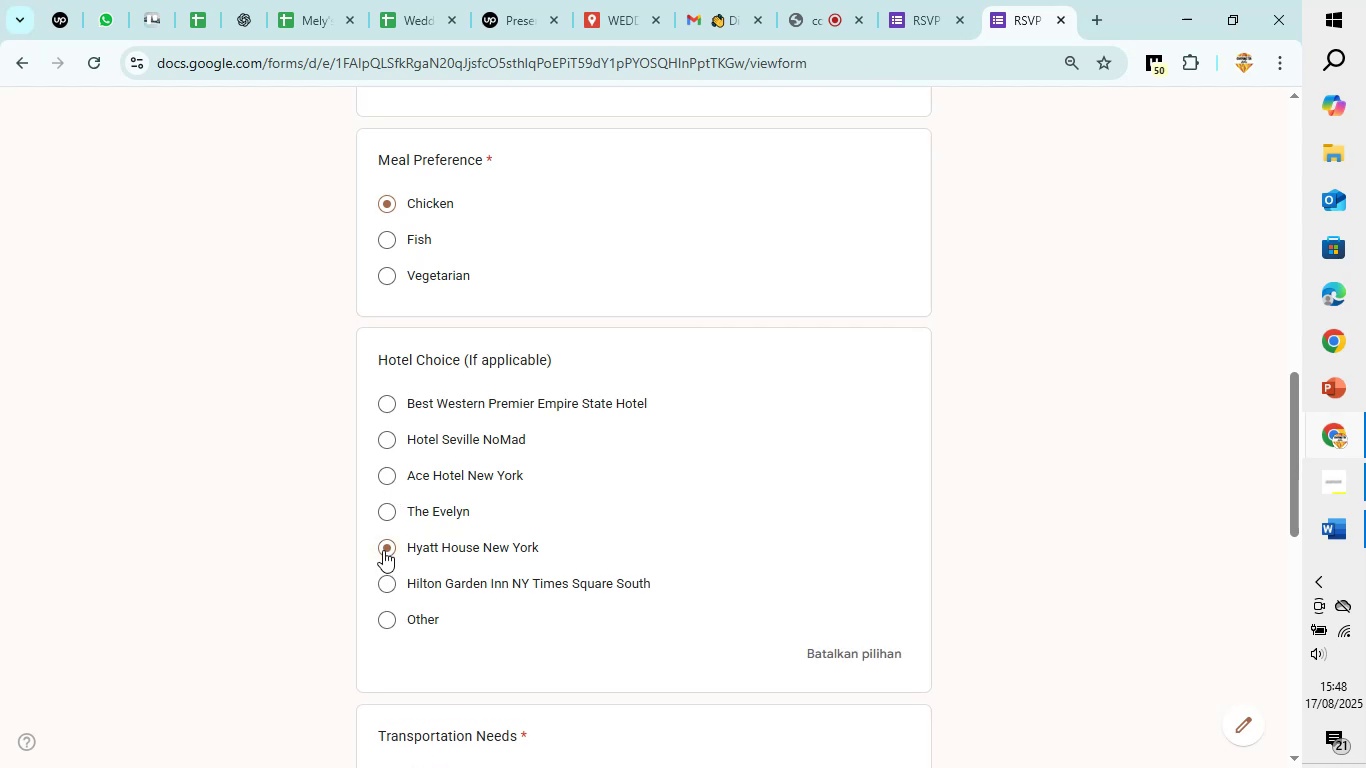 
scroll: coordinate [383, 550], scroll_direction: down, amount: 3.0
 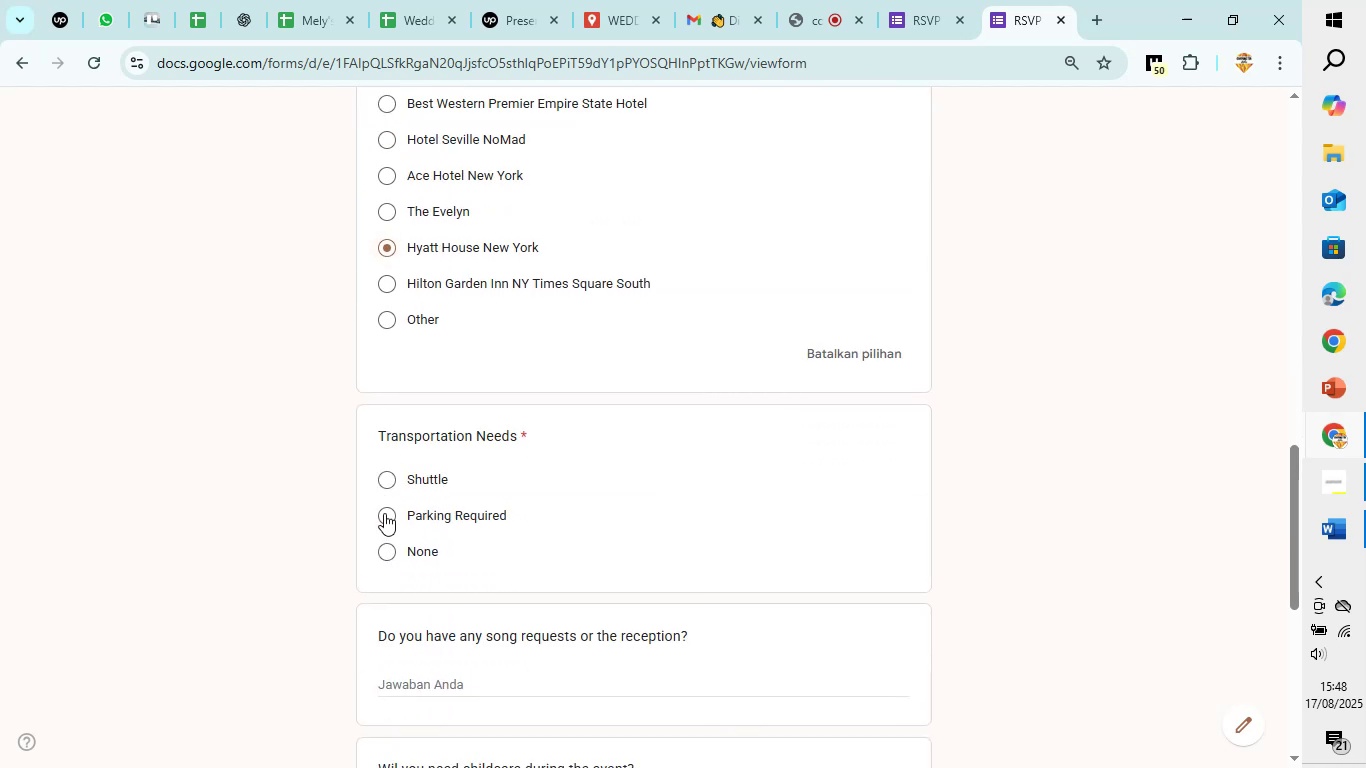 
left_click([384, 513])
 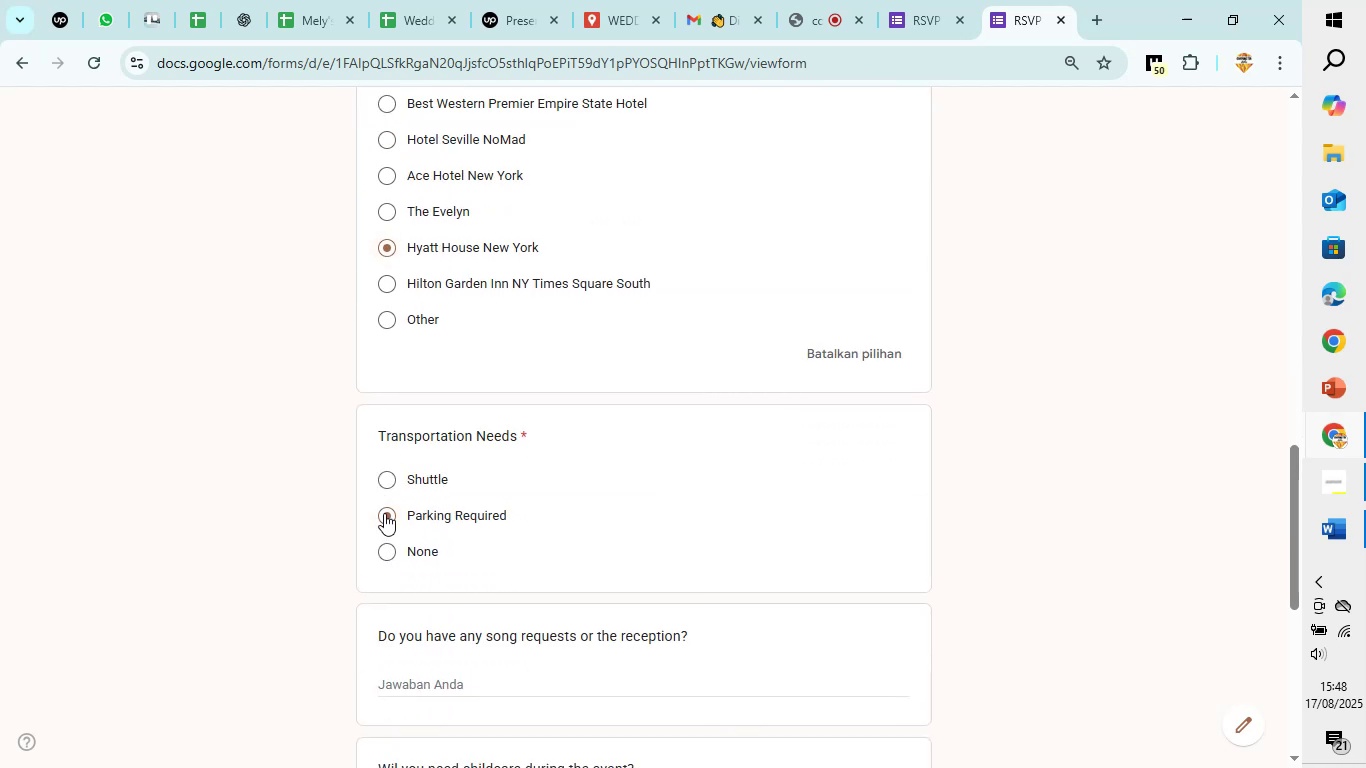 
scroll: coordinate [385, 508], scroll_direction: down, amount: 4.0
 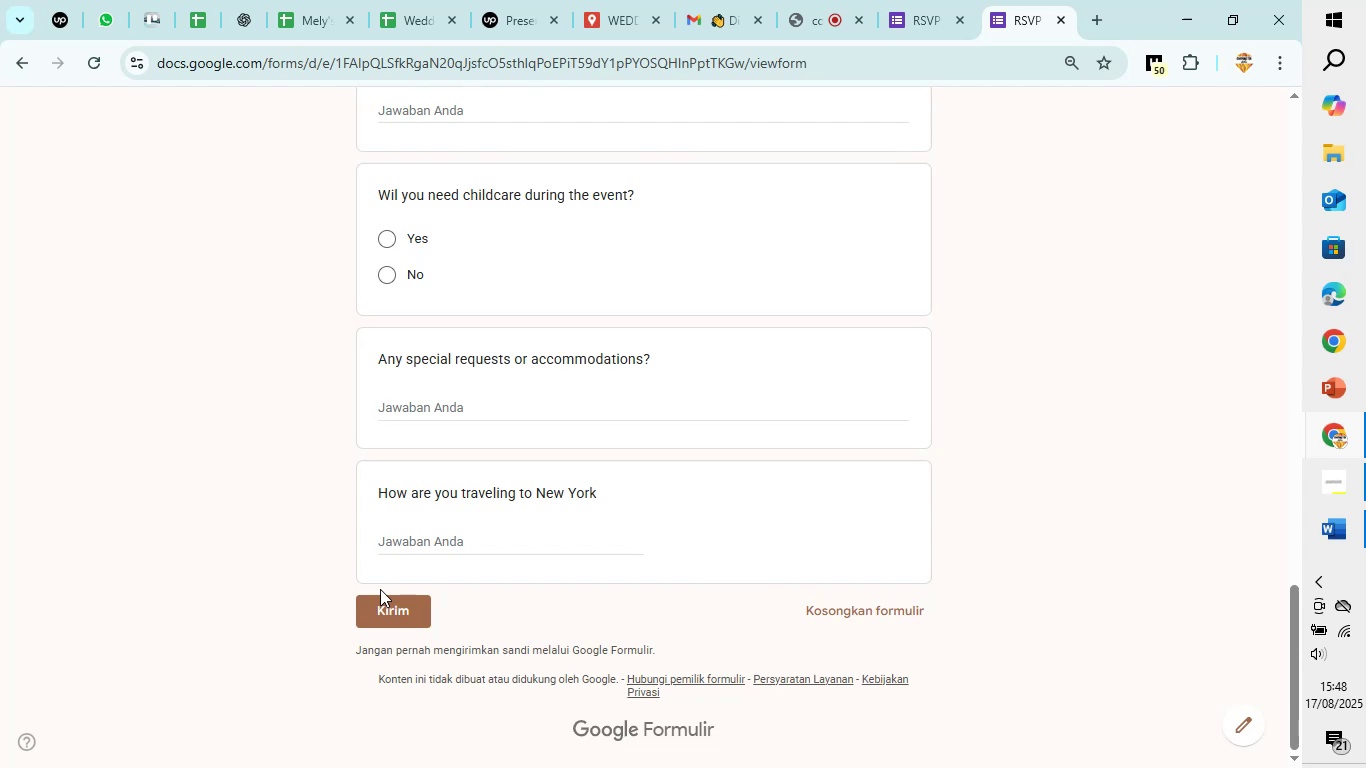 
left_click([378, 618])
 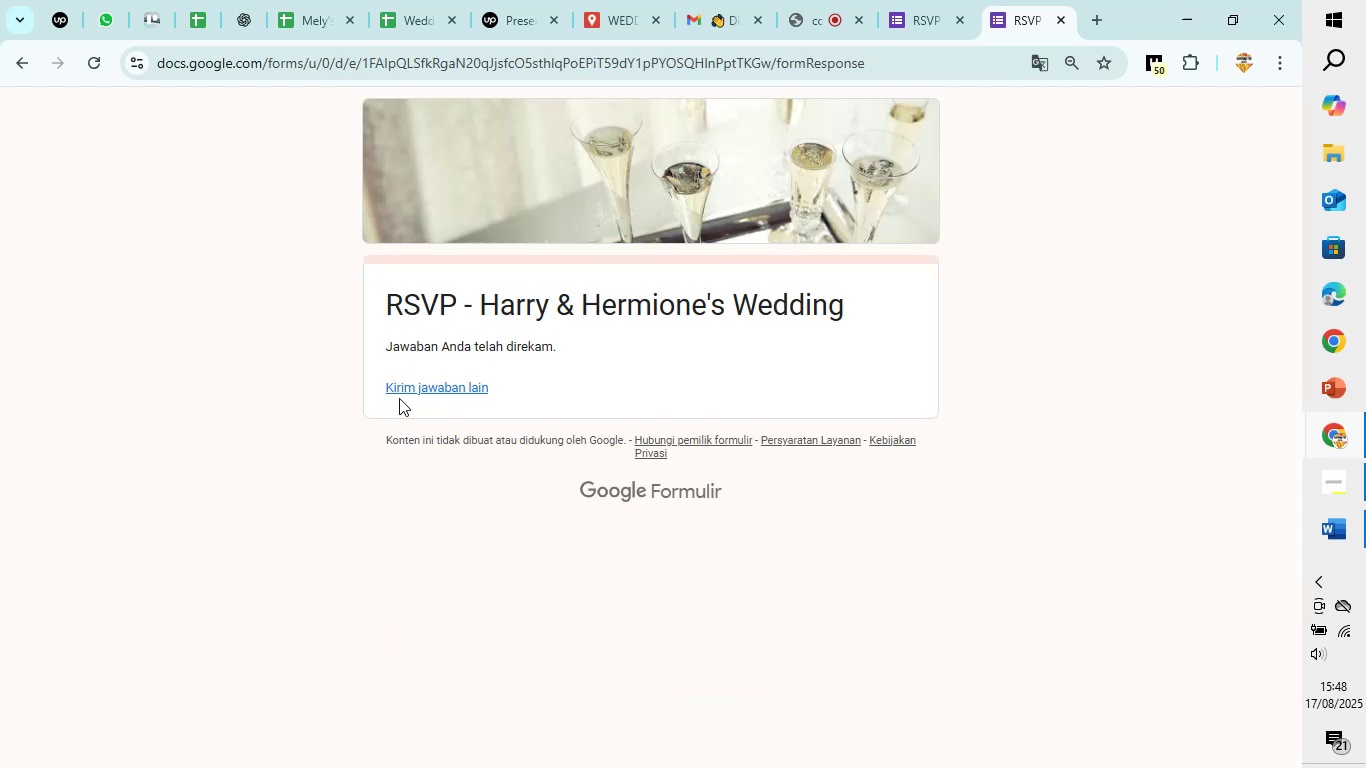 
left_click([400, 394])
 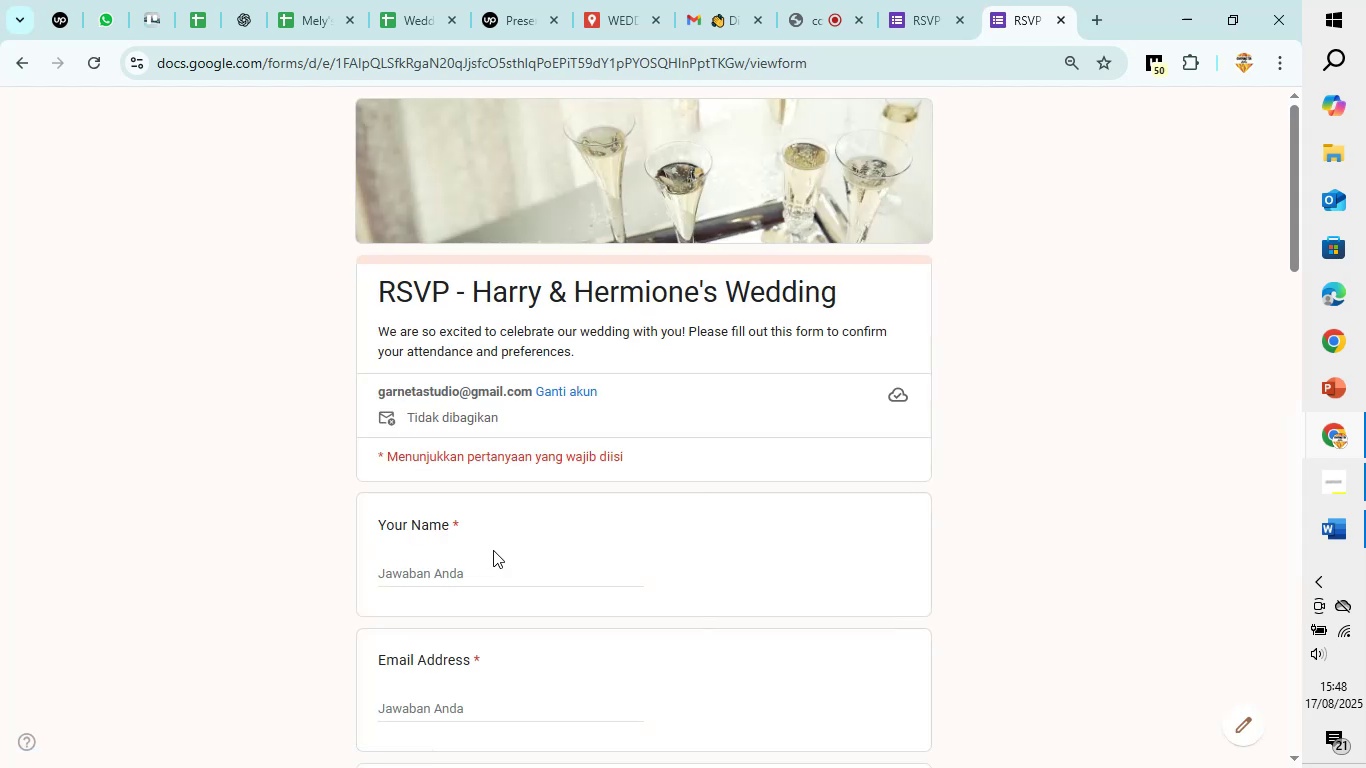 
wait(5.1)
 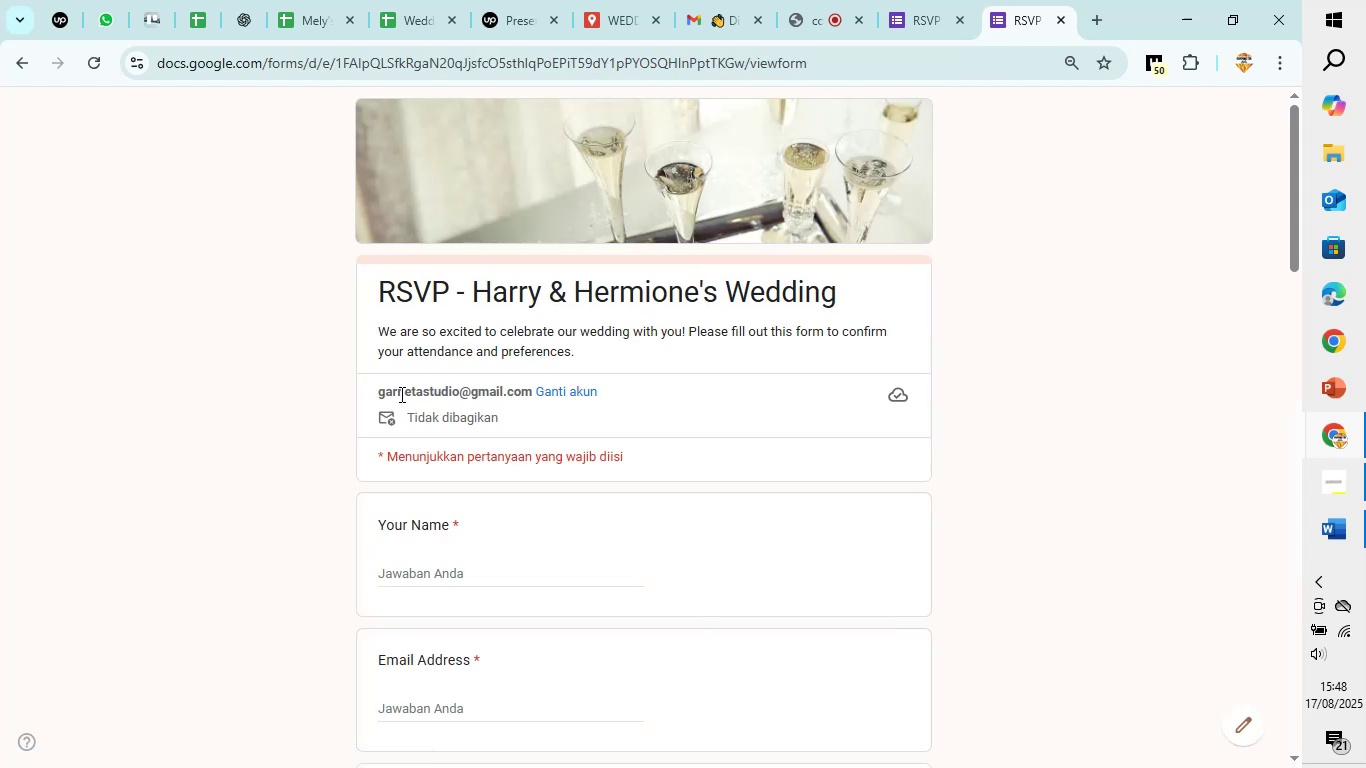 
scroll: coordinate [584, 551], scroll_direction: down, amount: 8.0
 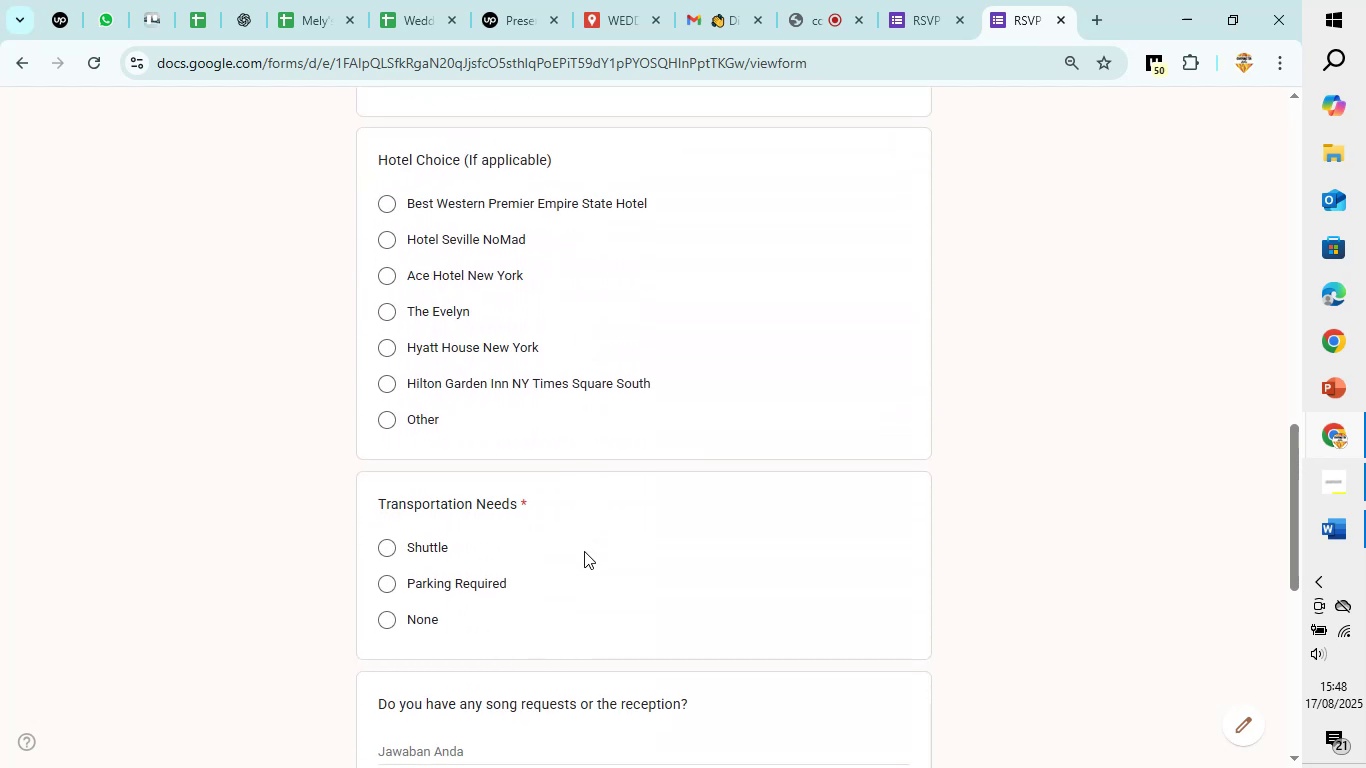 
scroll: coordinate [584, 551], scroll_direction: up, amount: 3.0
 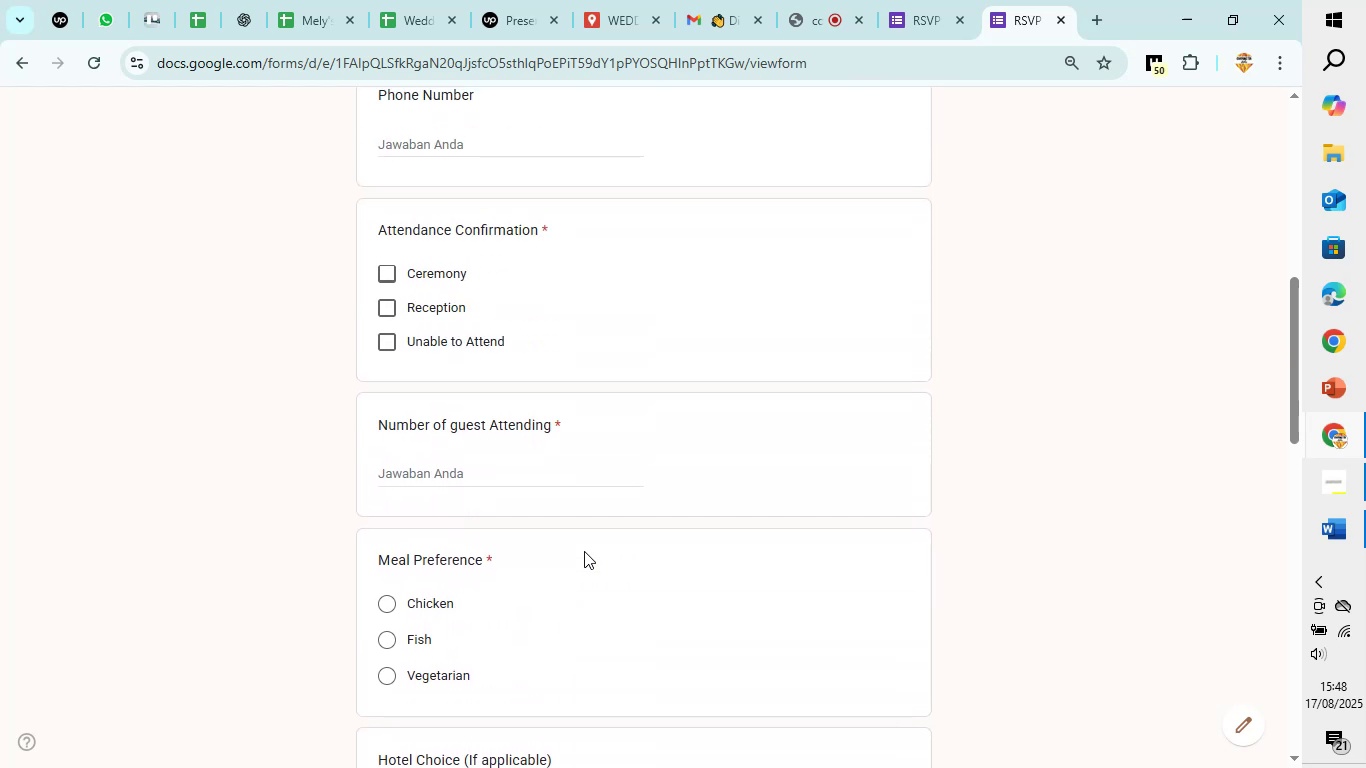 
scroll: coordinate [584, 551], scroll_direction: down, amount: 1.0
 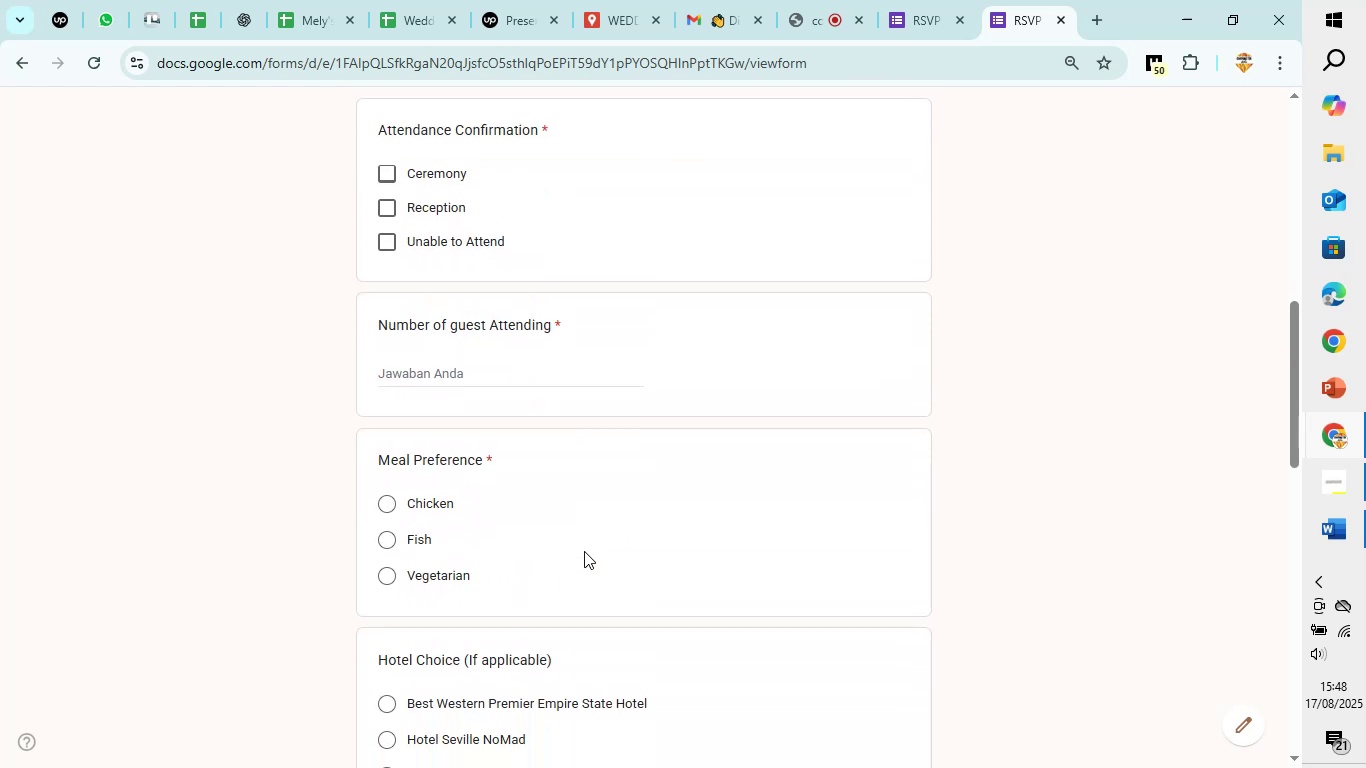 
scroll: coordinate [429, 582], scroll_direction: up, amount: 5.0
 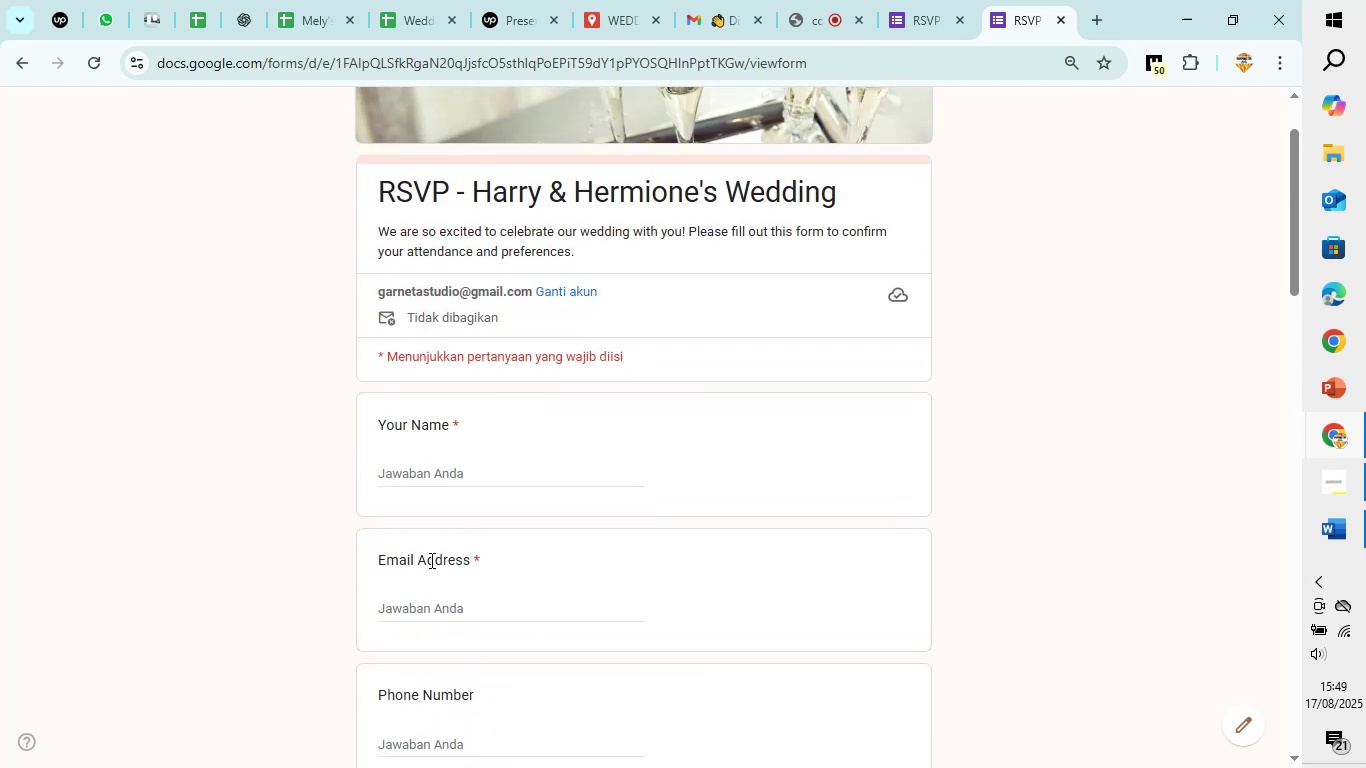 
left_click([450, 470])
 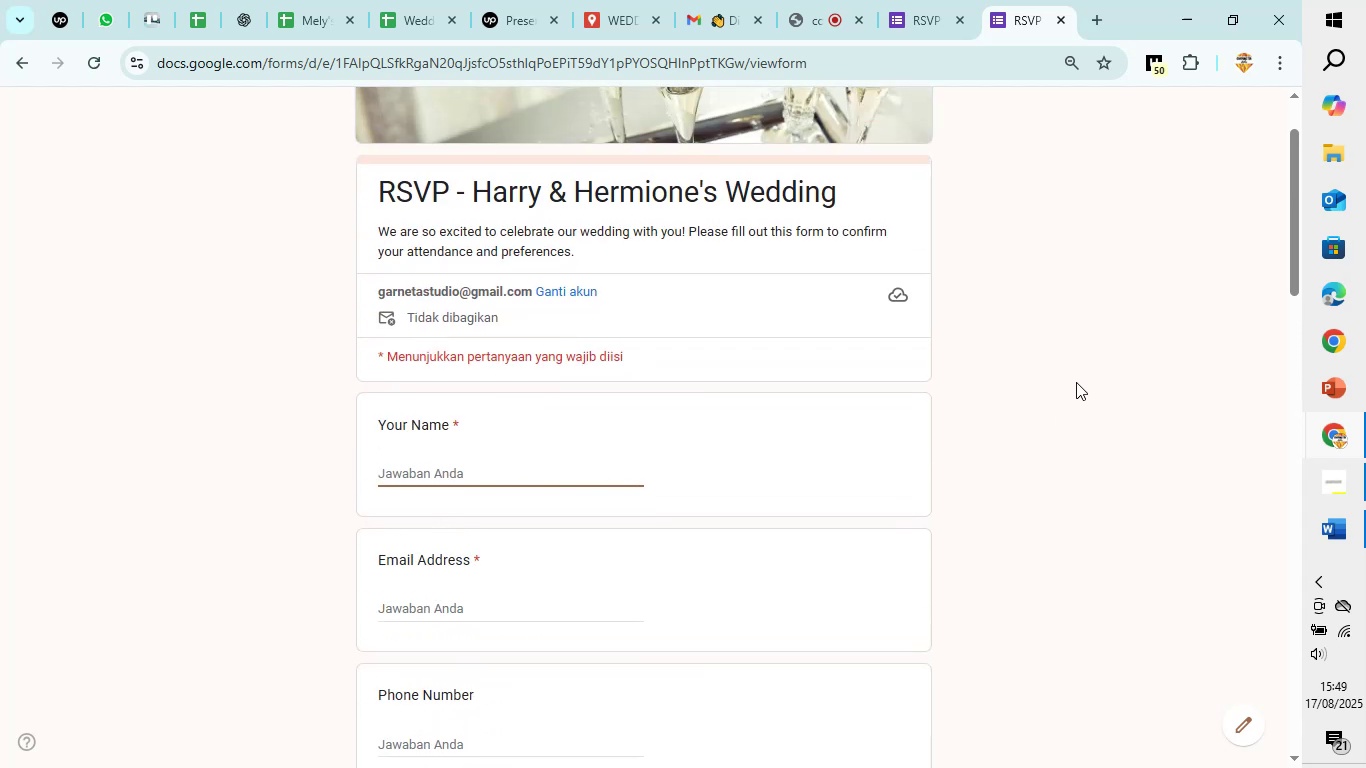 
type(kuna lovegood)
 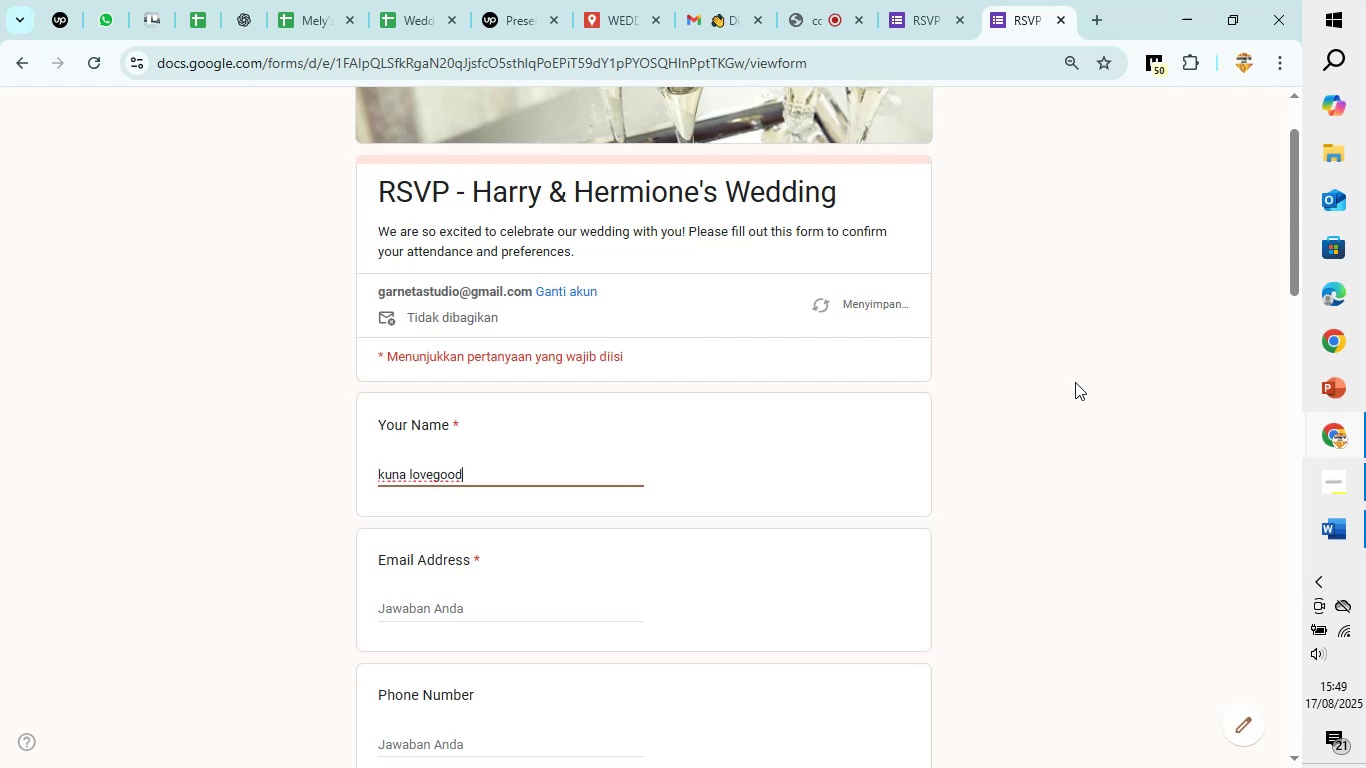 
hold_key(key=ArrowLeft, duration=0.54)
 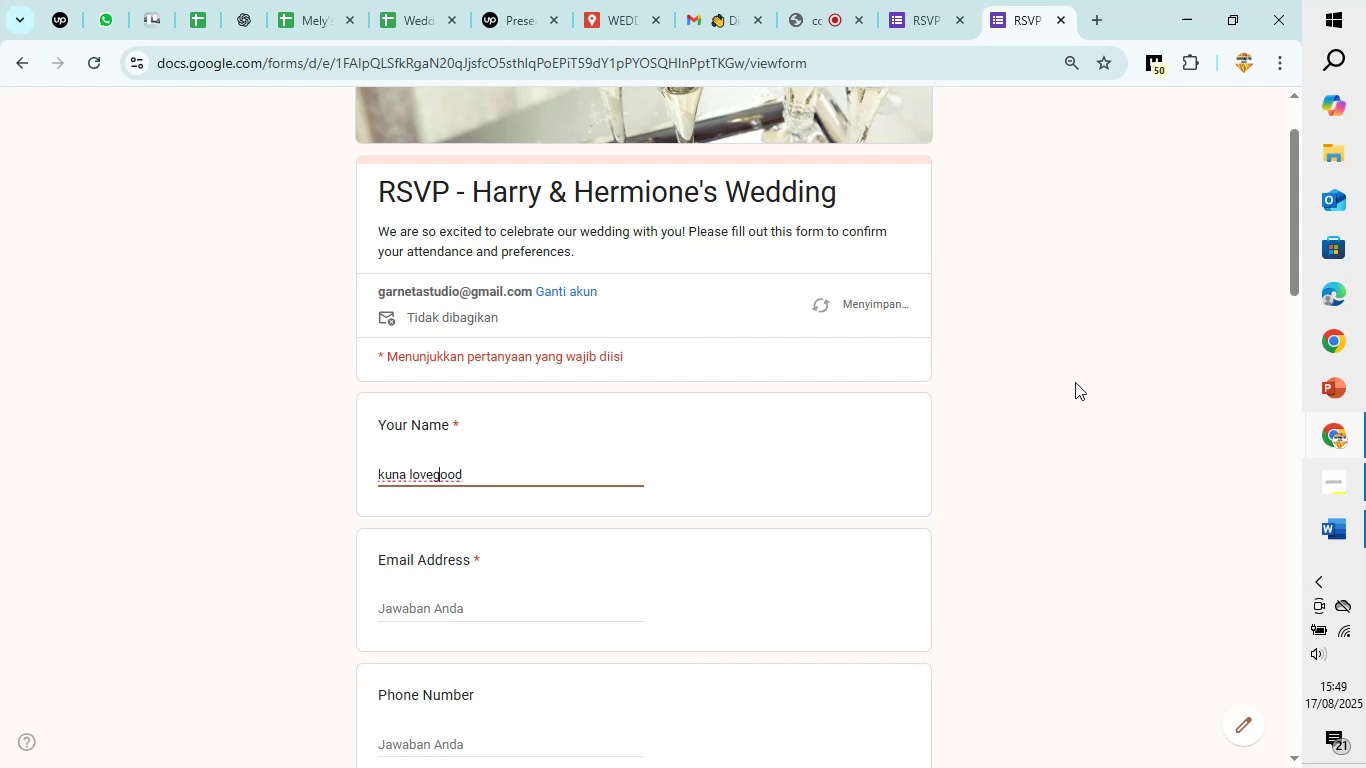 
key(ArrowLeft)
 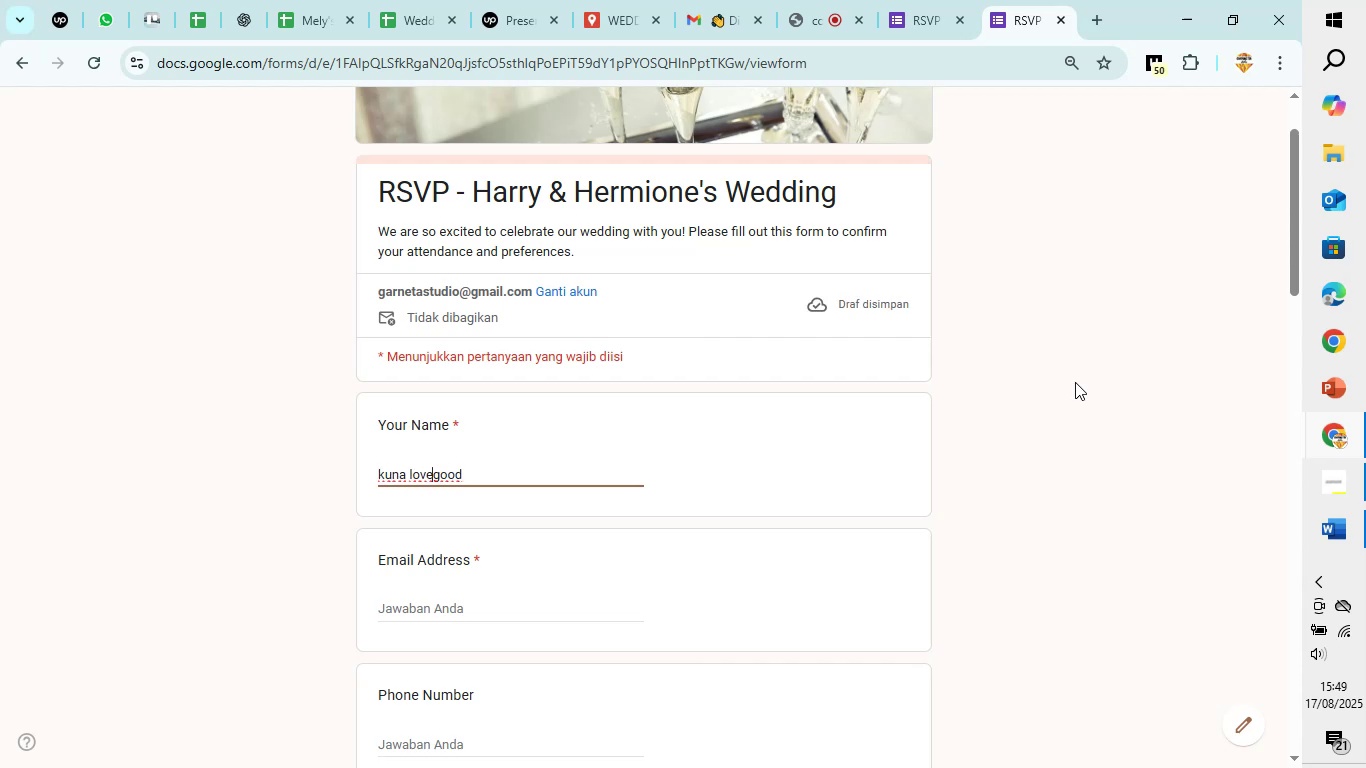 
hold_key(key=ArrowLeft, duration=0.67)
 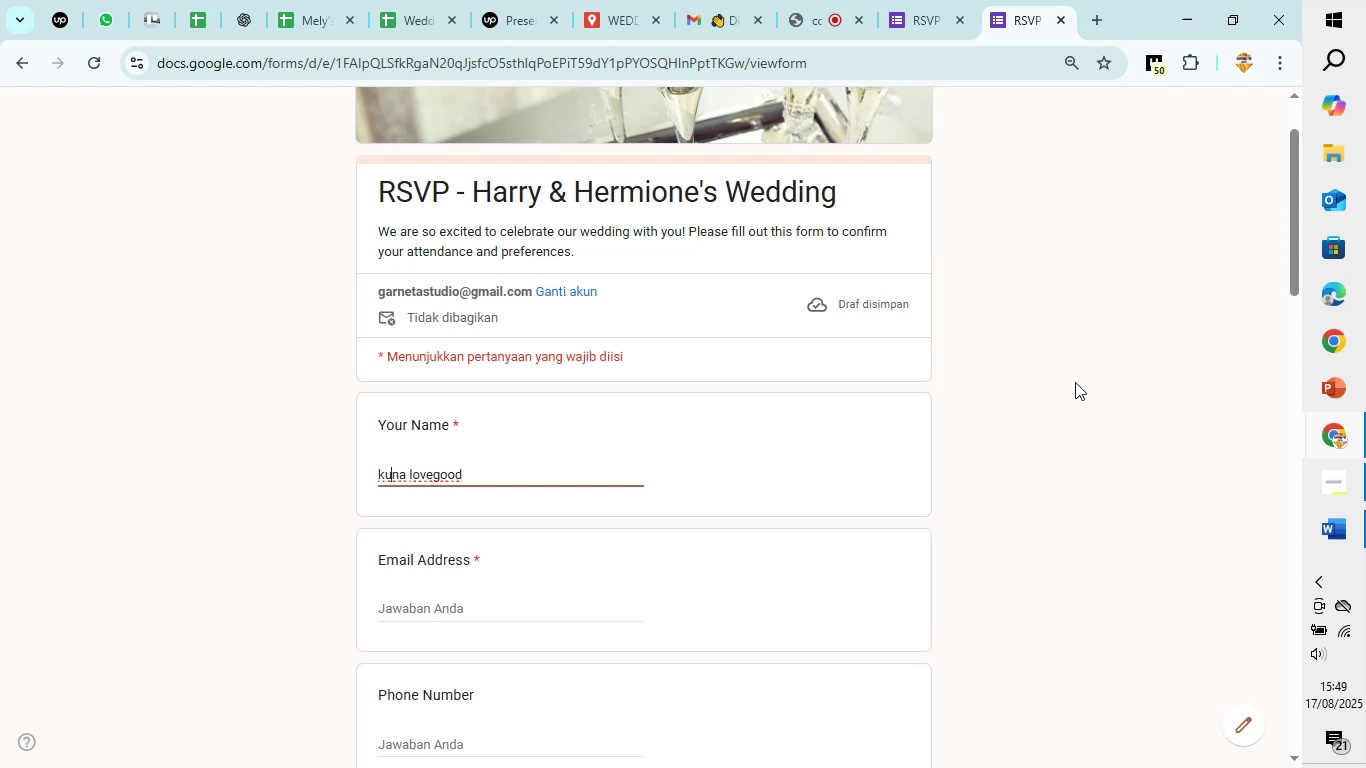 
key(ArrowLeft)
 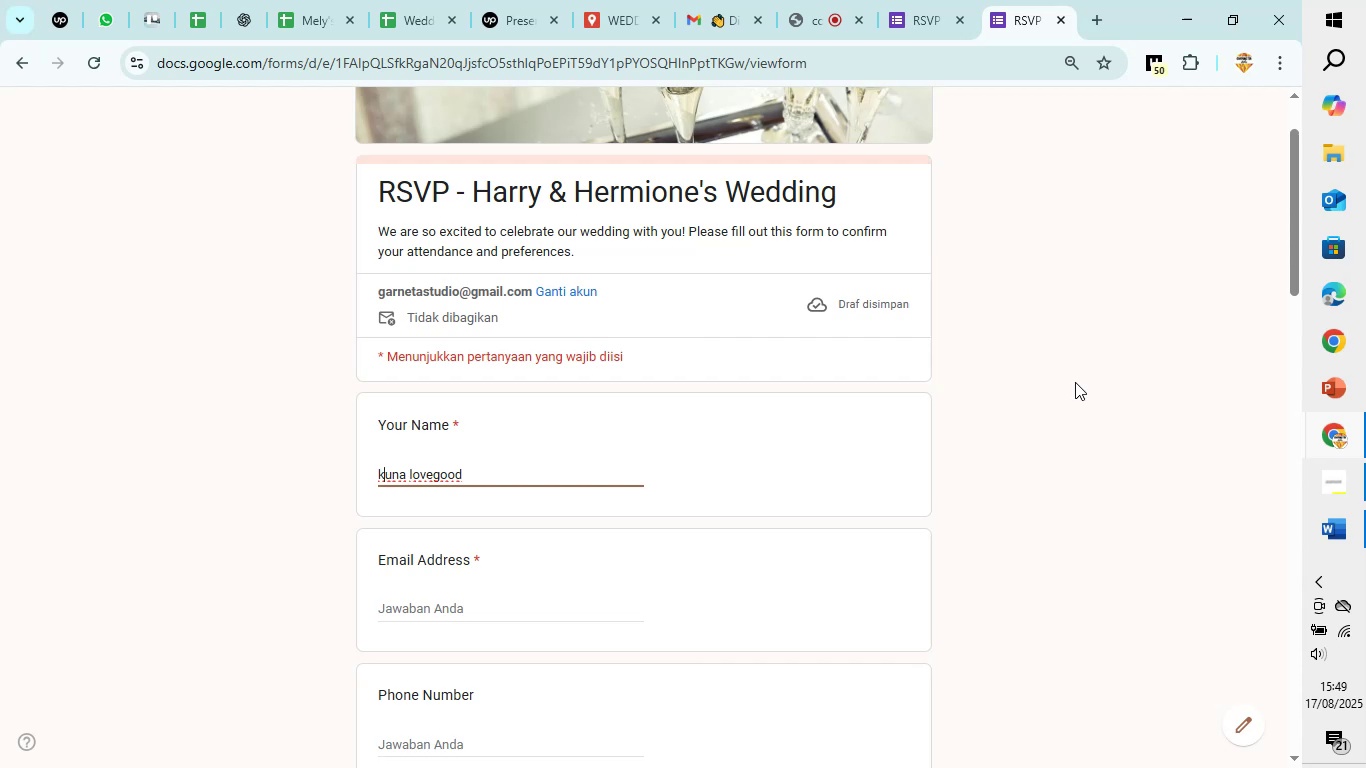 
key(Backspace)
 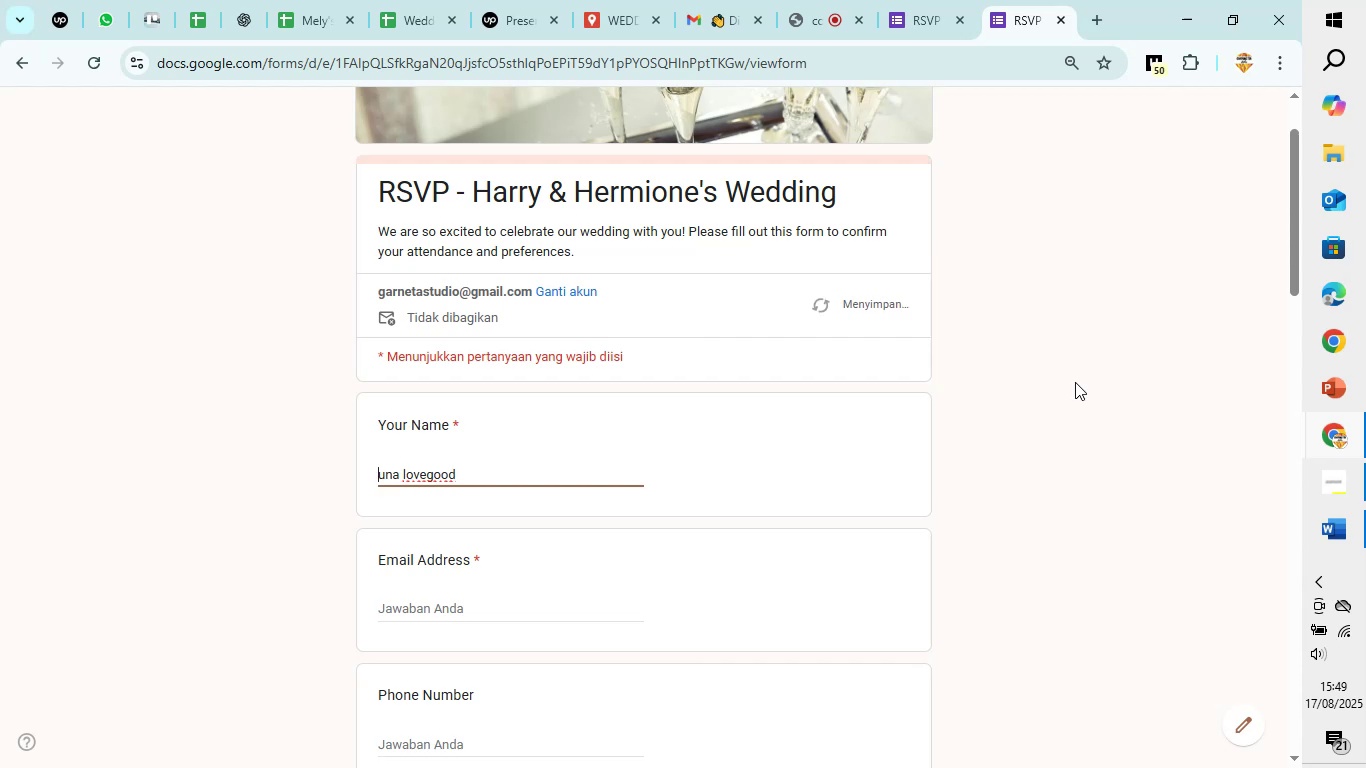 
key(L)
 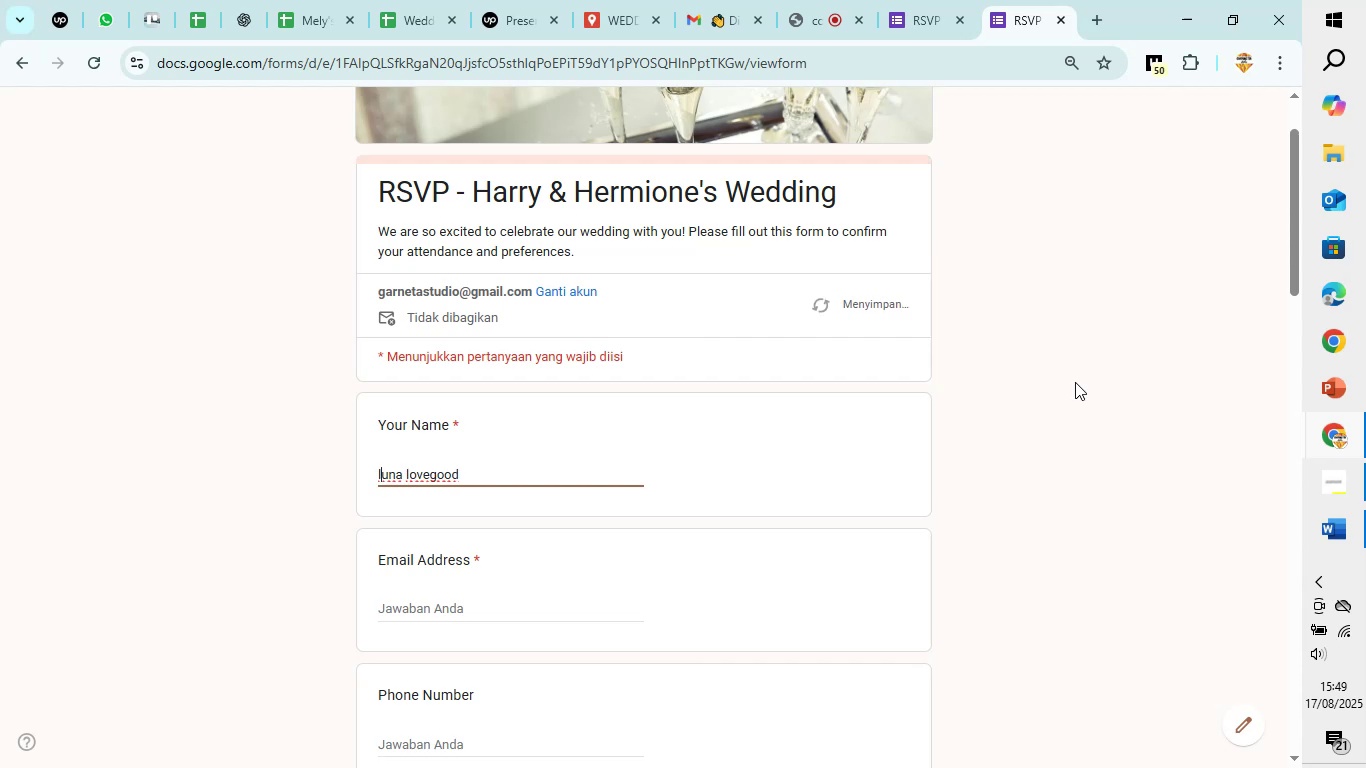 
key(ArrowDown)
 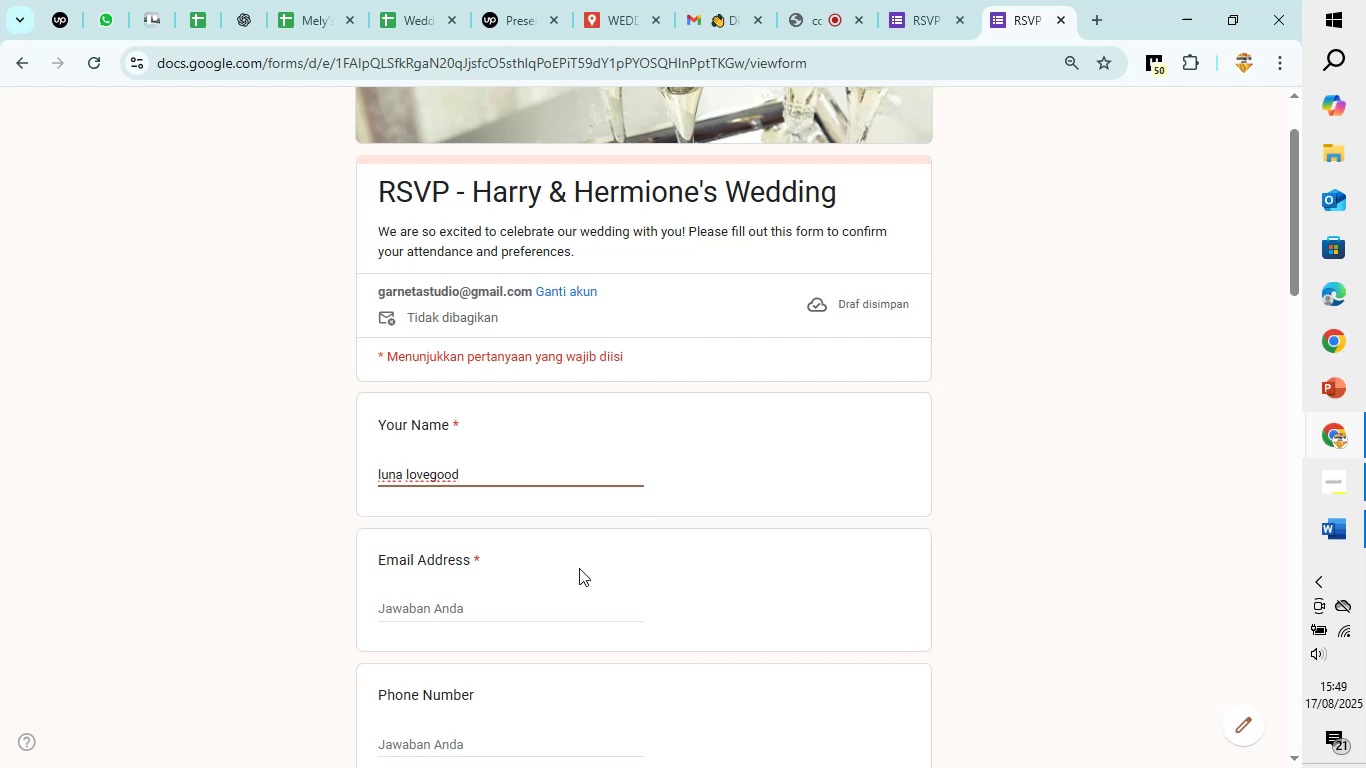 
wait(5.15)
 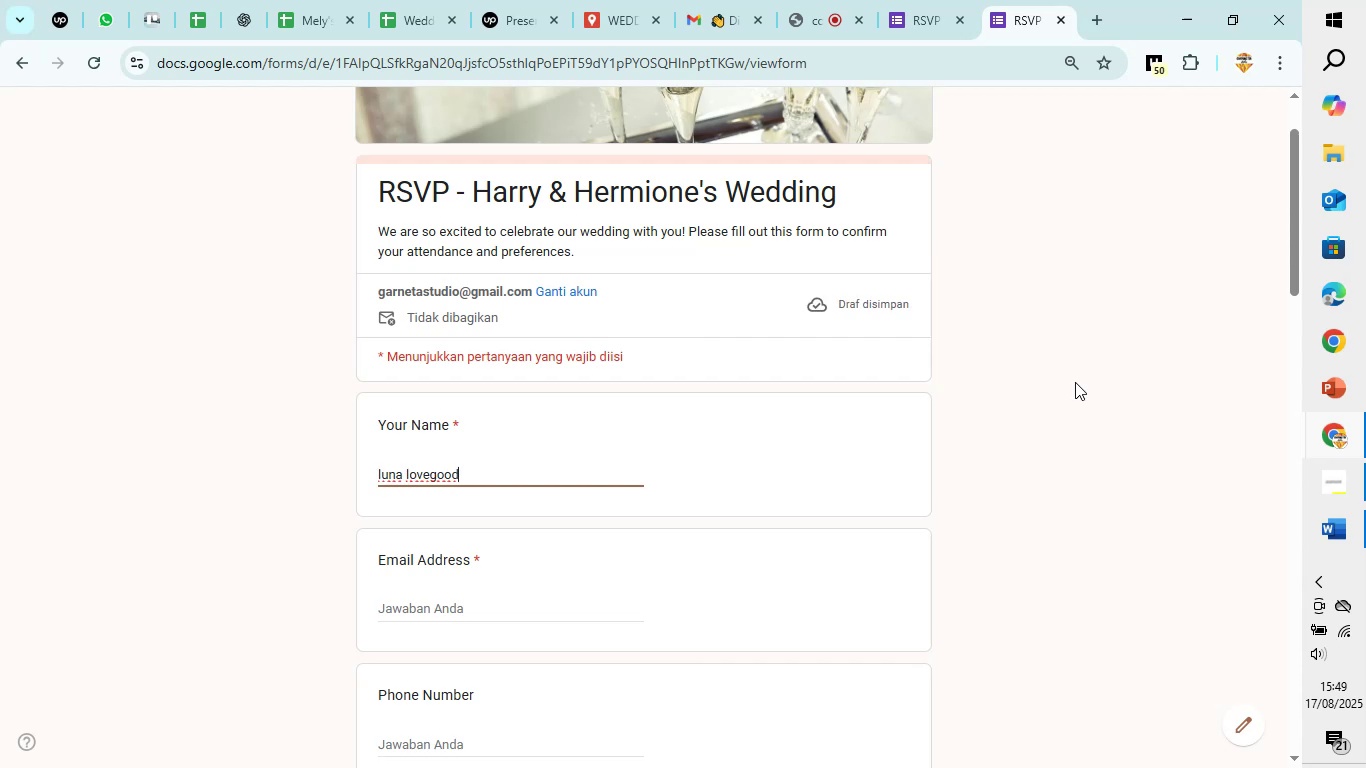 
left_click([542, 617])
 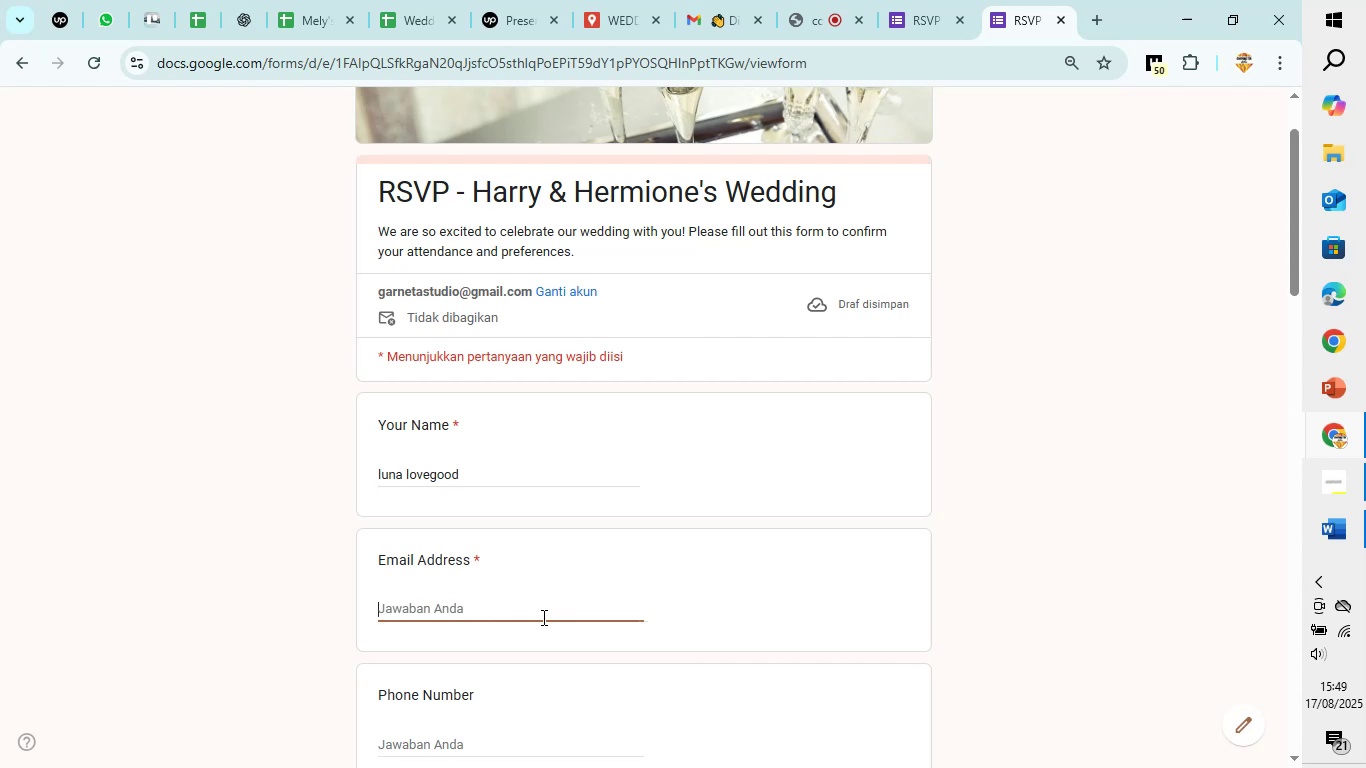 
type(luna@love)
 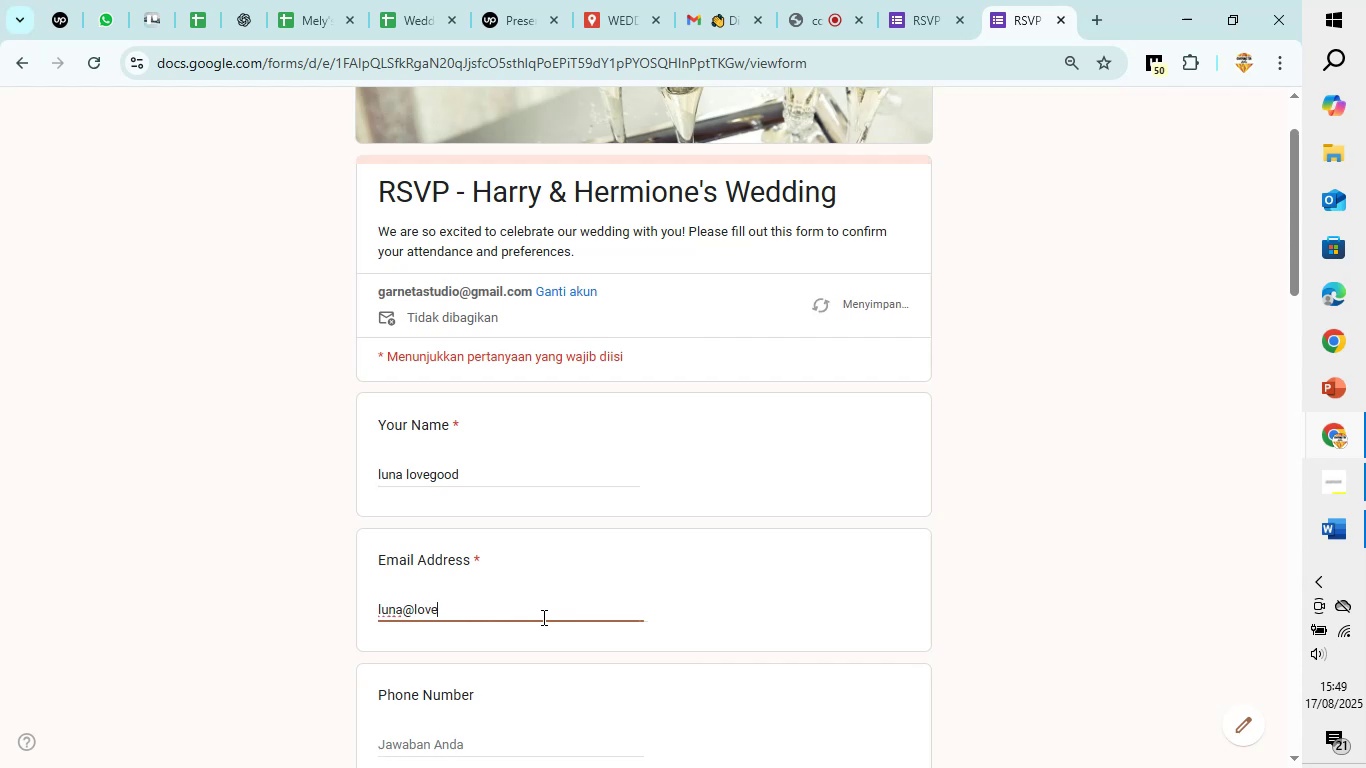 
type(.com)
 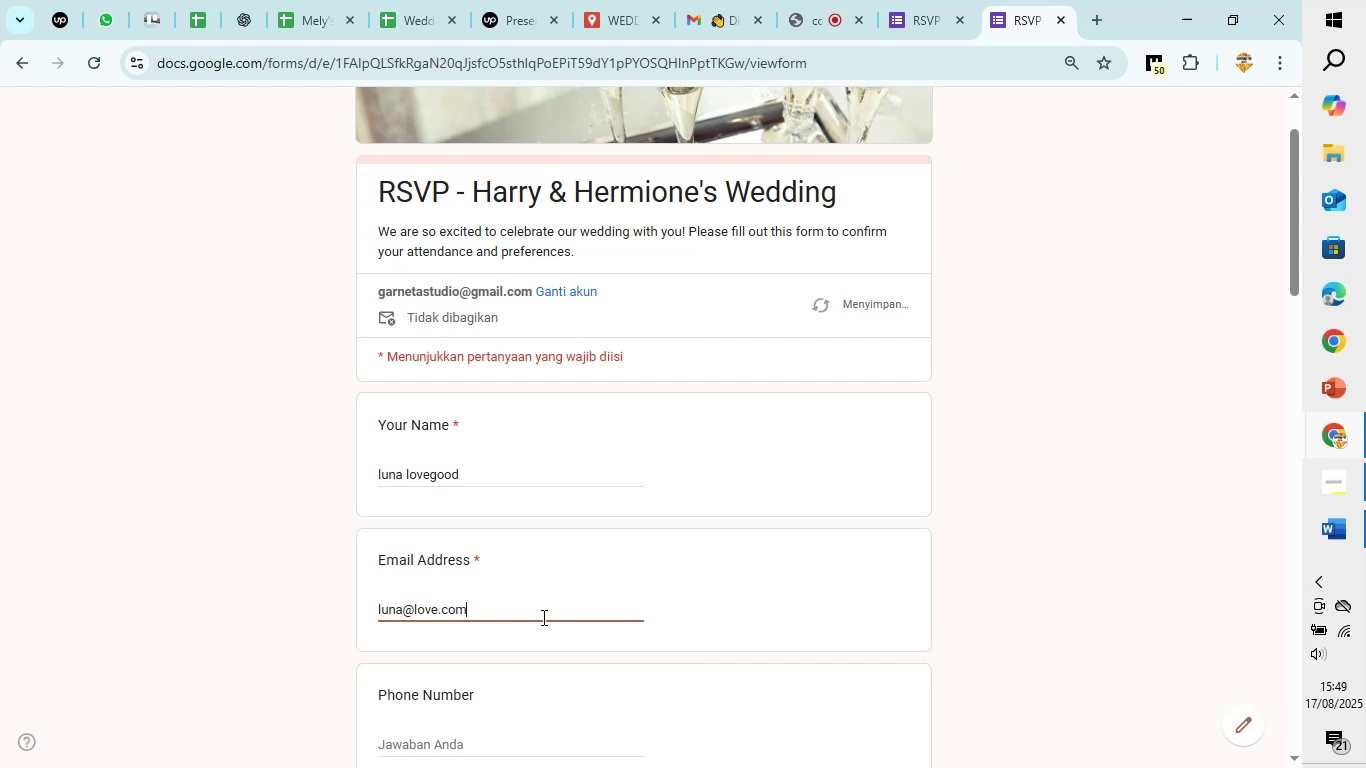 
scroll: coordinate [542, 617], scroll_direction: up, amount: 2.0
 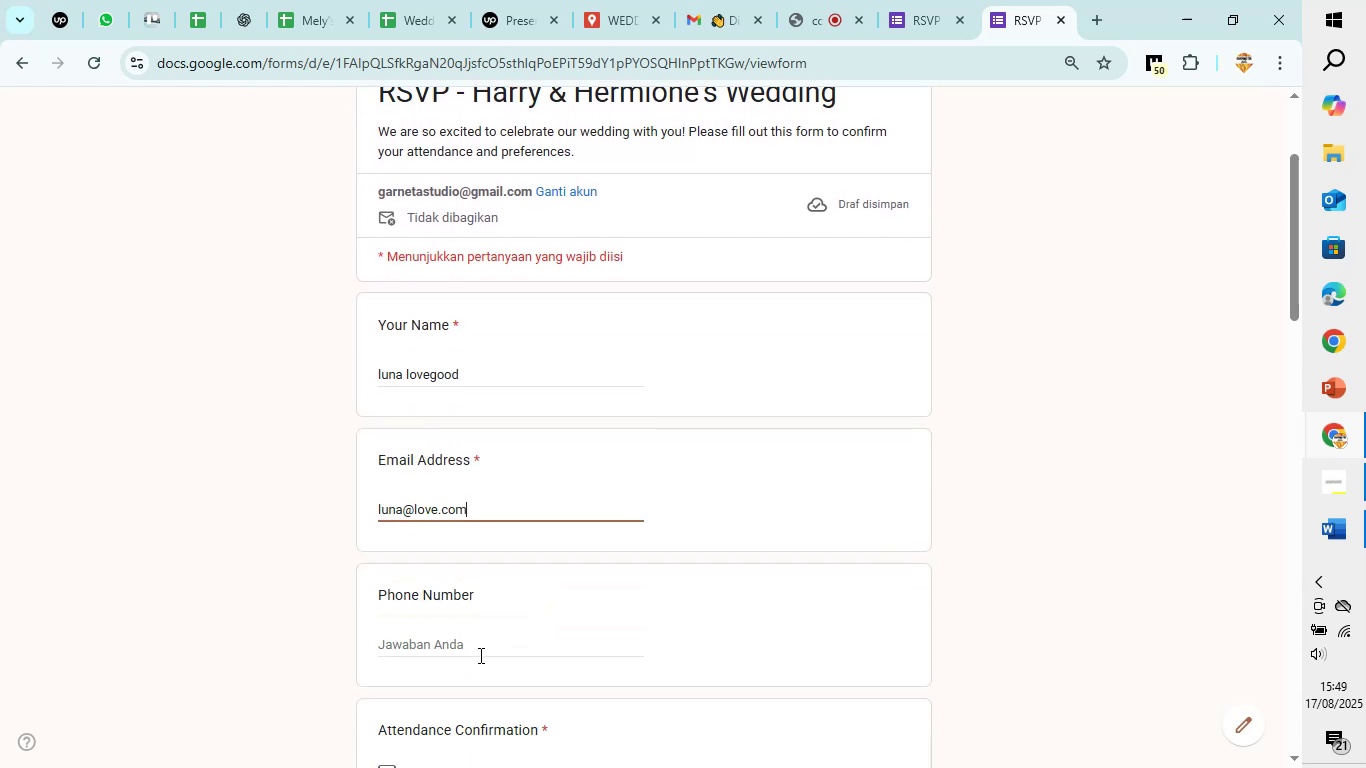 
left_click([479, 655])
 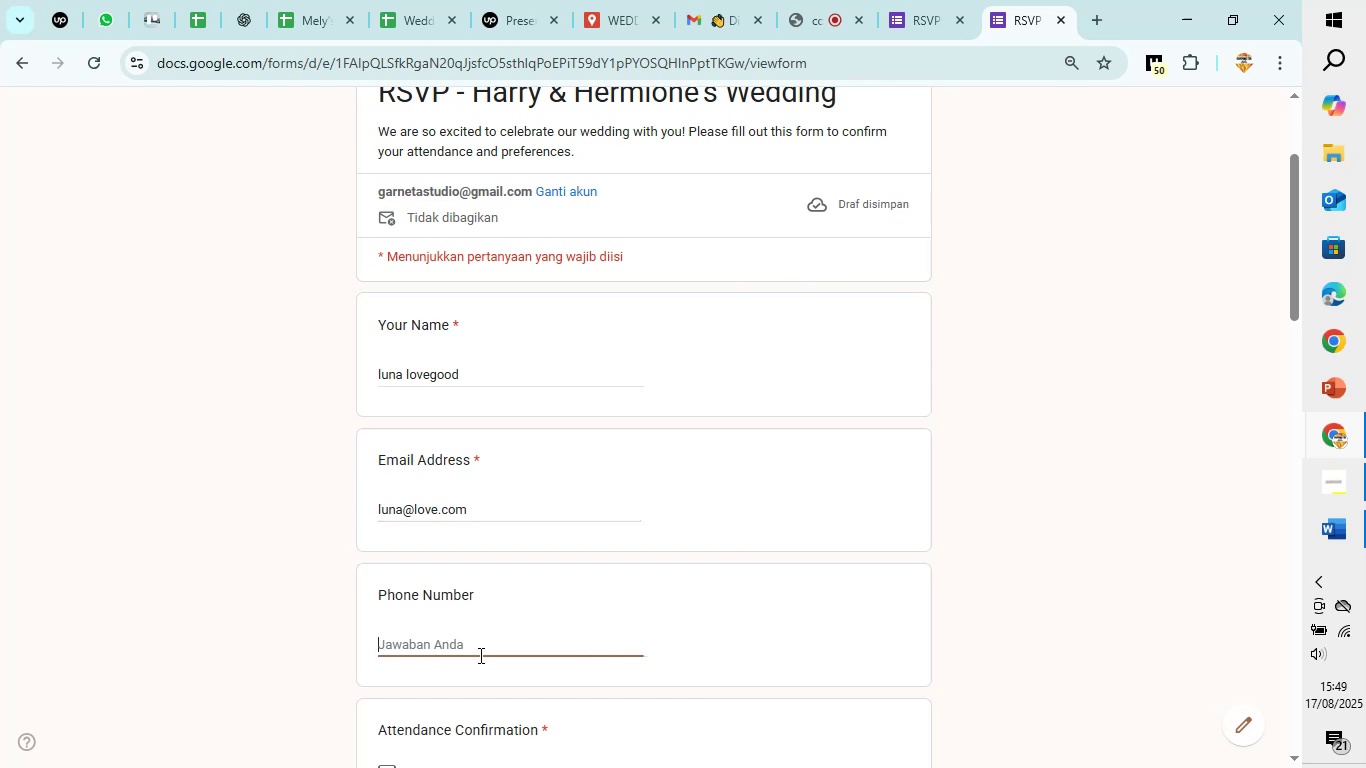 
type(9854755430)
 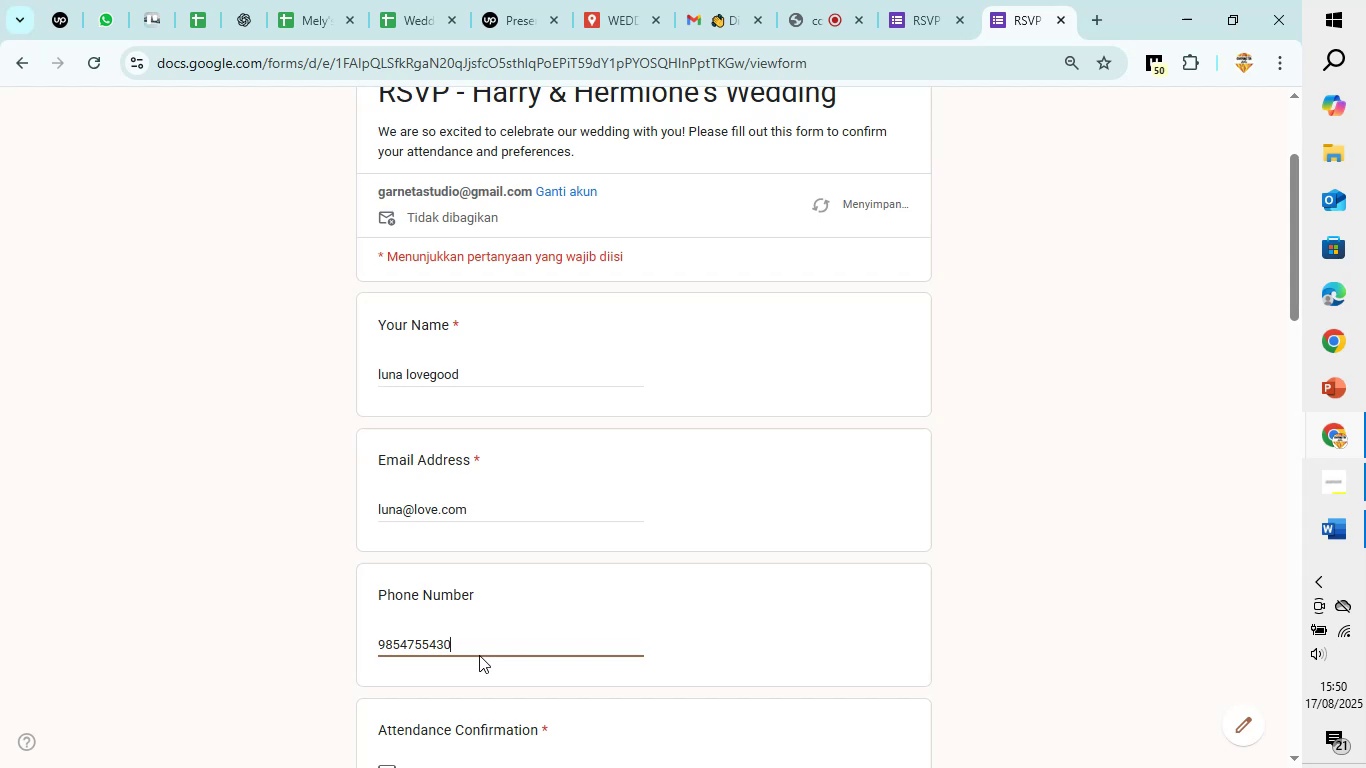 
scroll: coordinate [479, 655], scroll_direction: down, amount: 2.0
 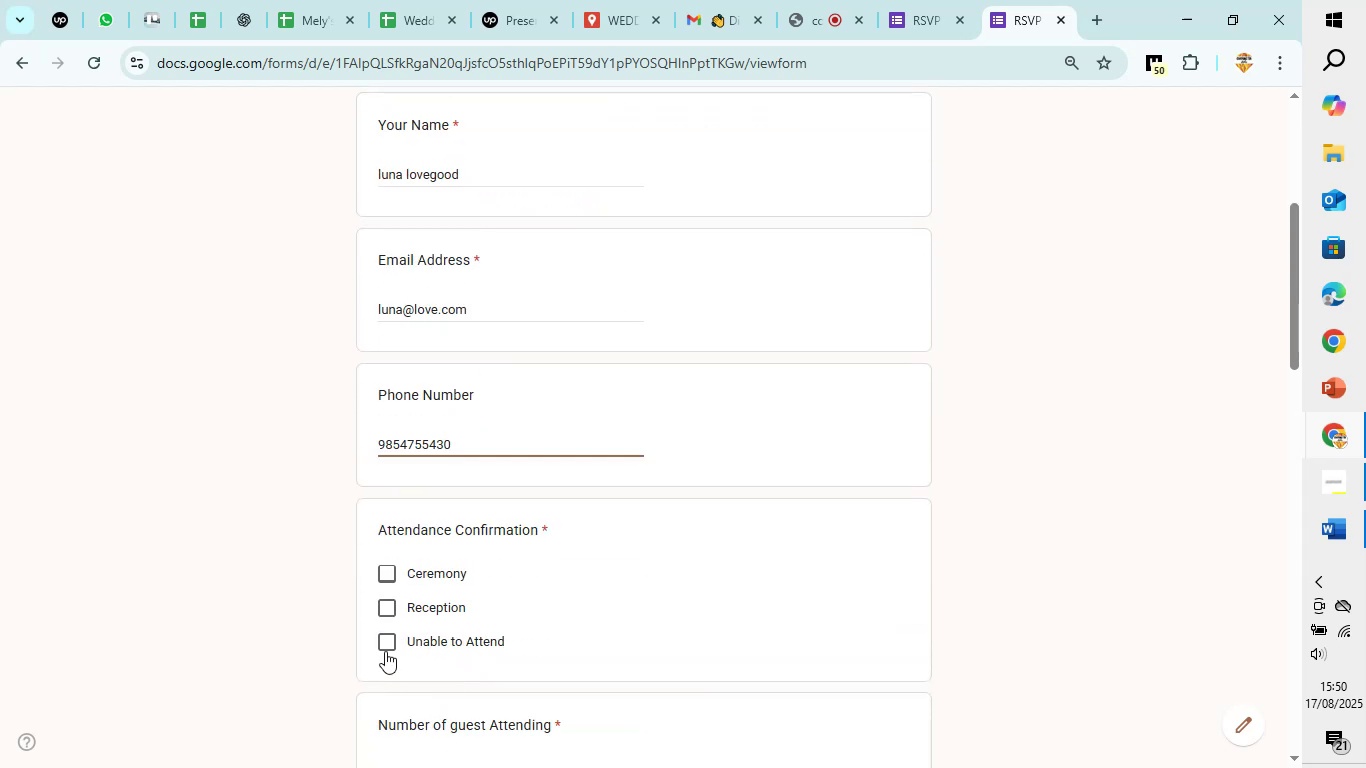 
left_click([385, 648])
 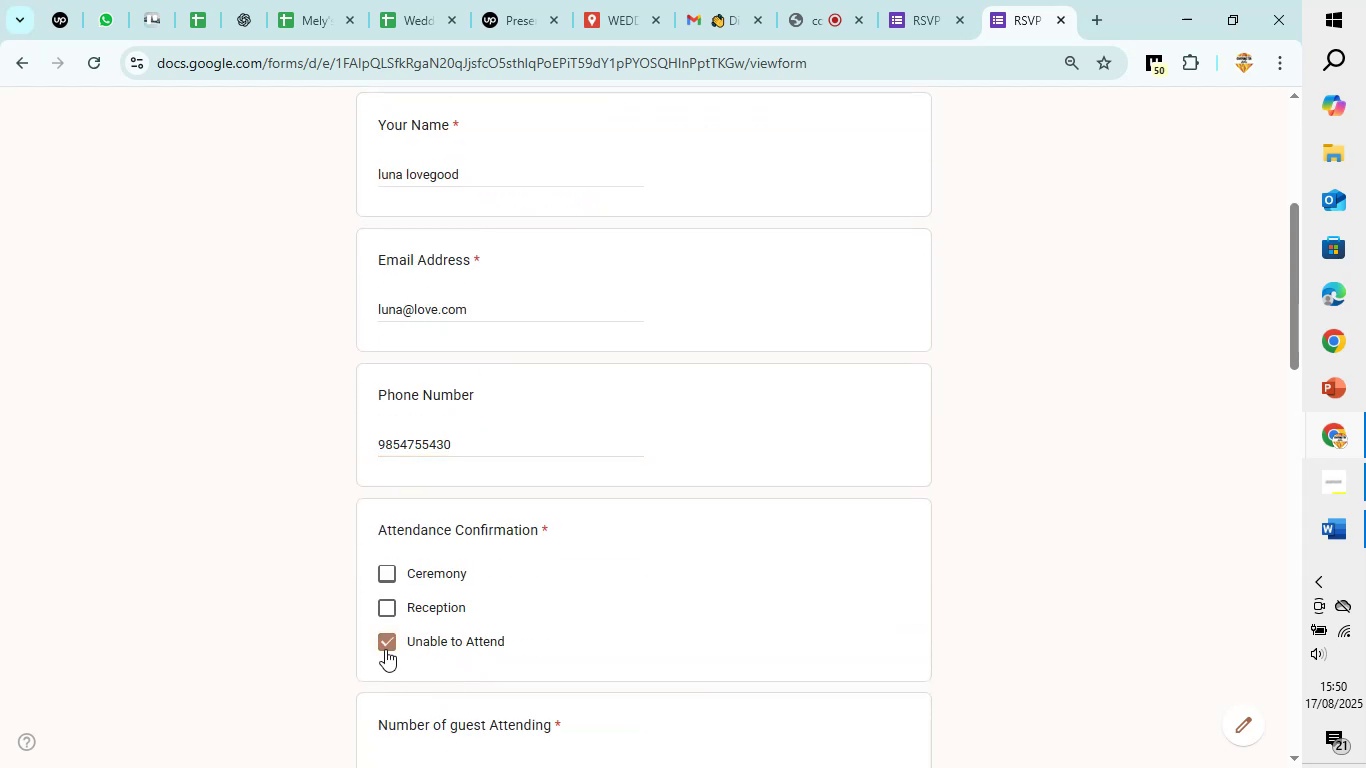 
scroll: coordinate [385, 649], scroll_direction: up, amount: 3.0
 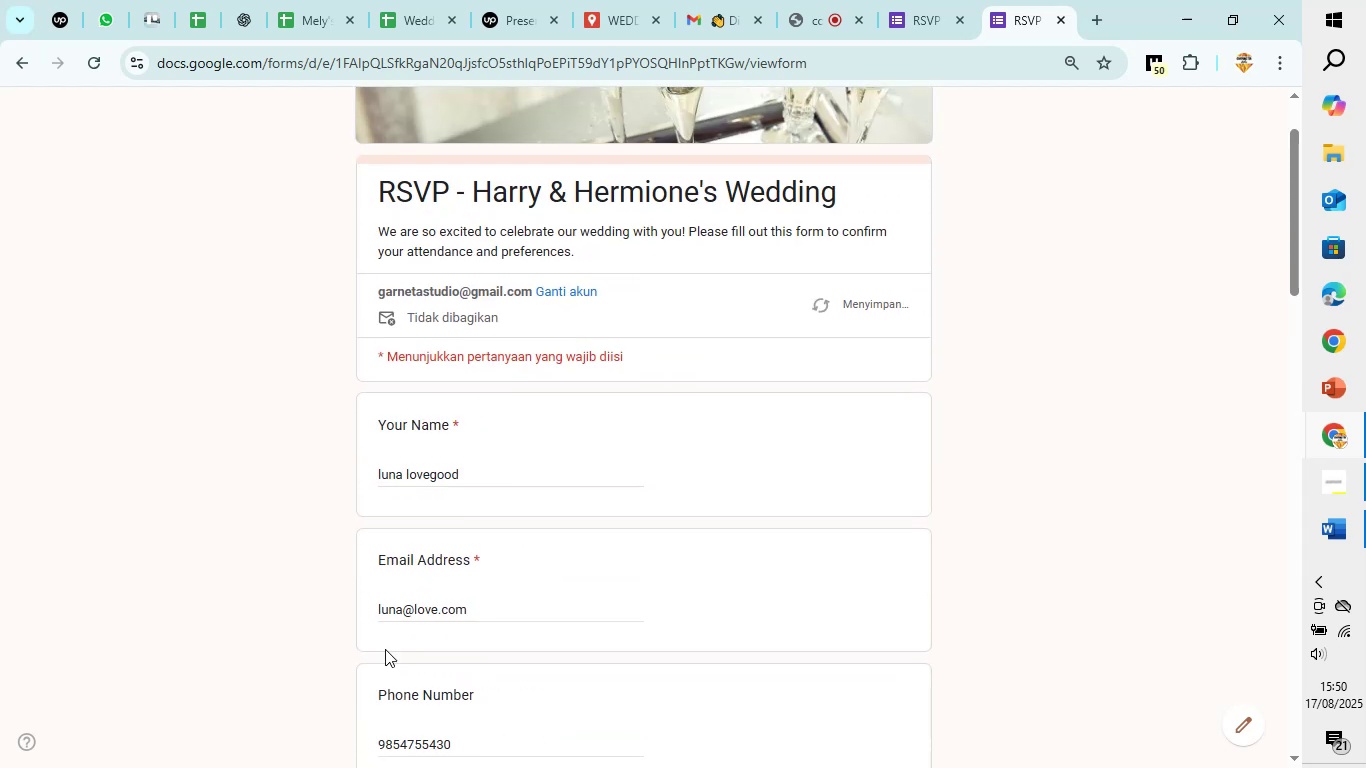 
scroll: coordinate [380, 660], scroll_direction: down, amount: 6.0
 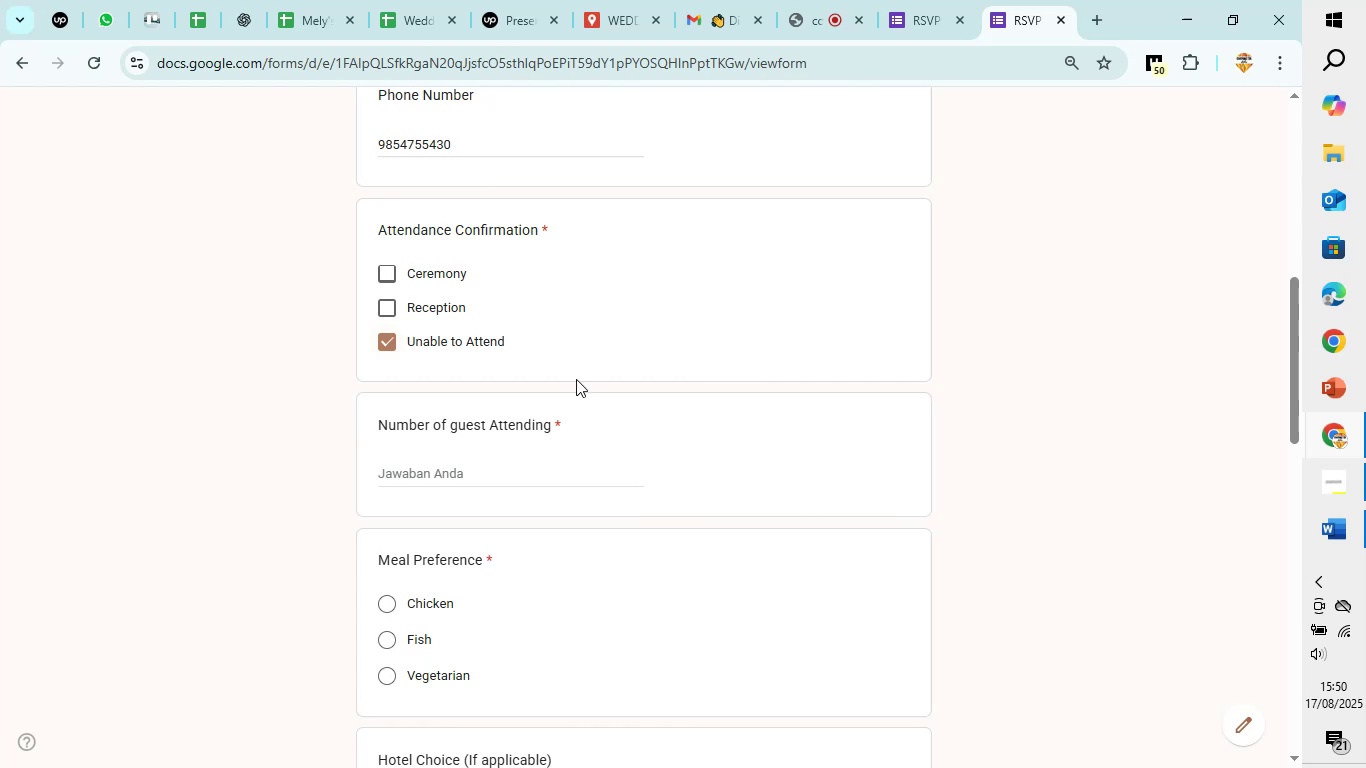 
left_click([579, 470])
 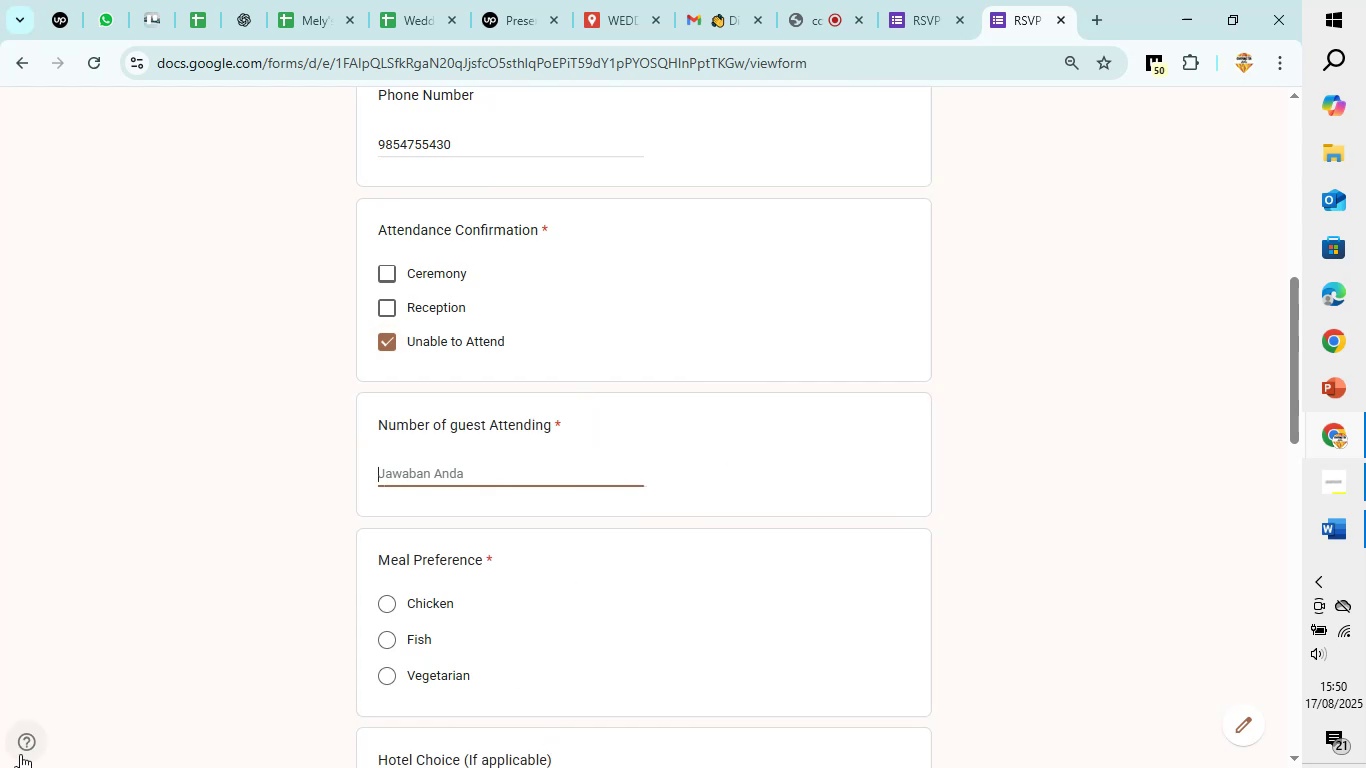 
key(0)
 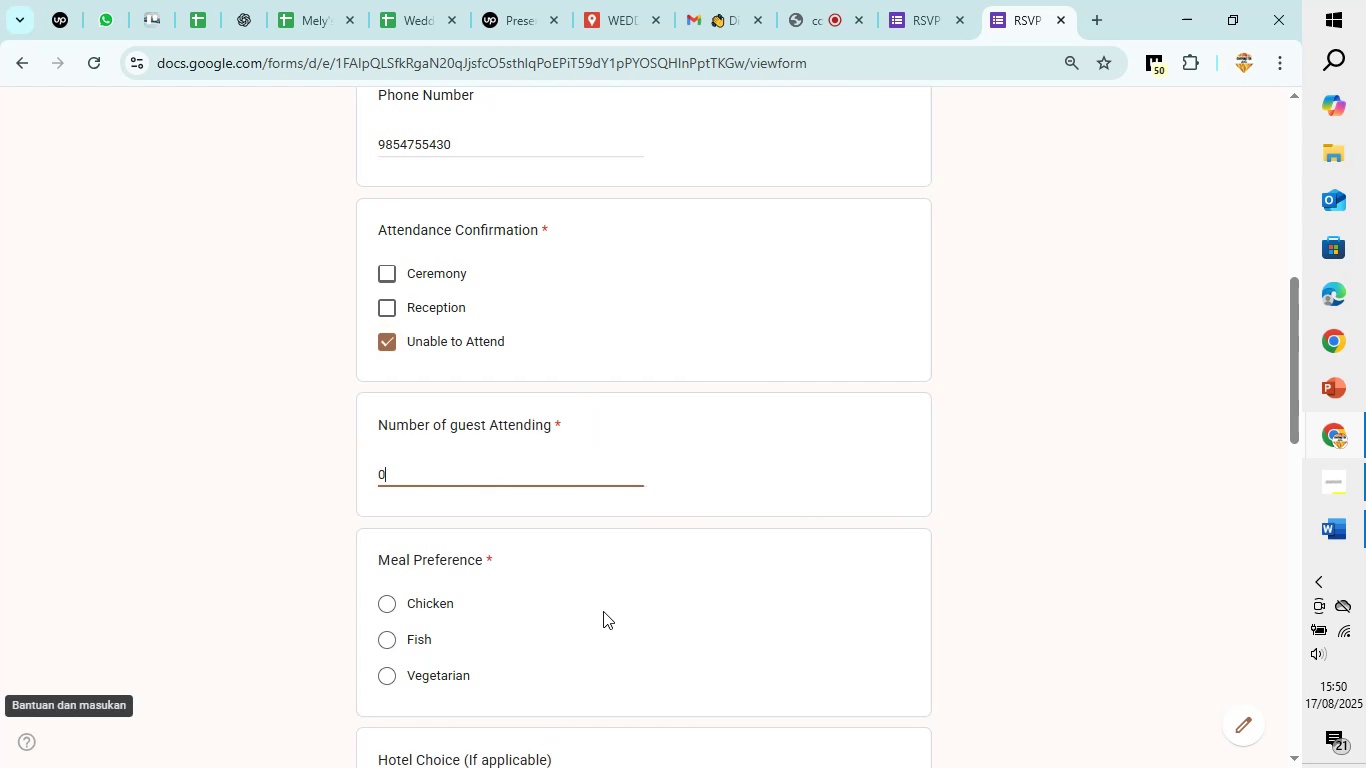 
scroll: coordinate [653, 548], scroll_direction: down, amount: 1.0
 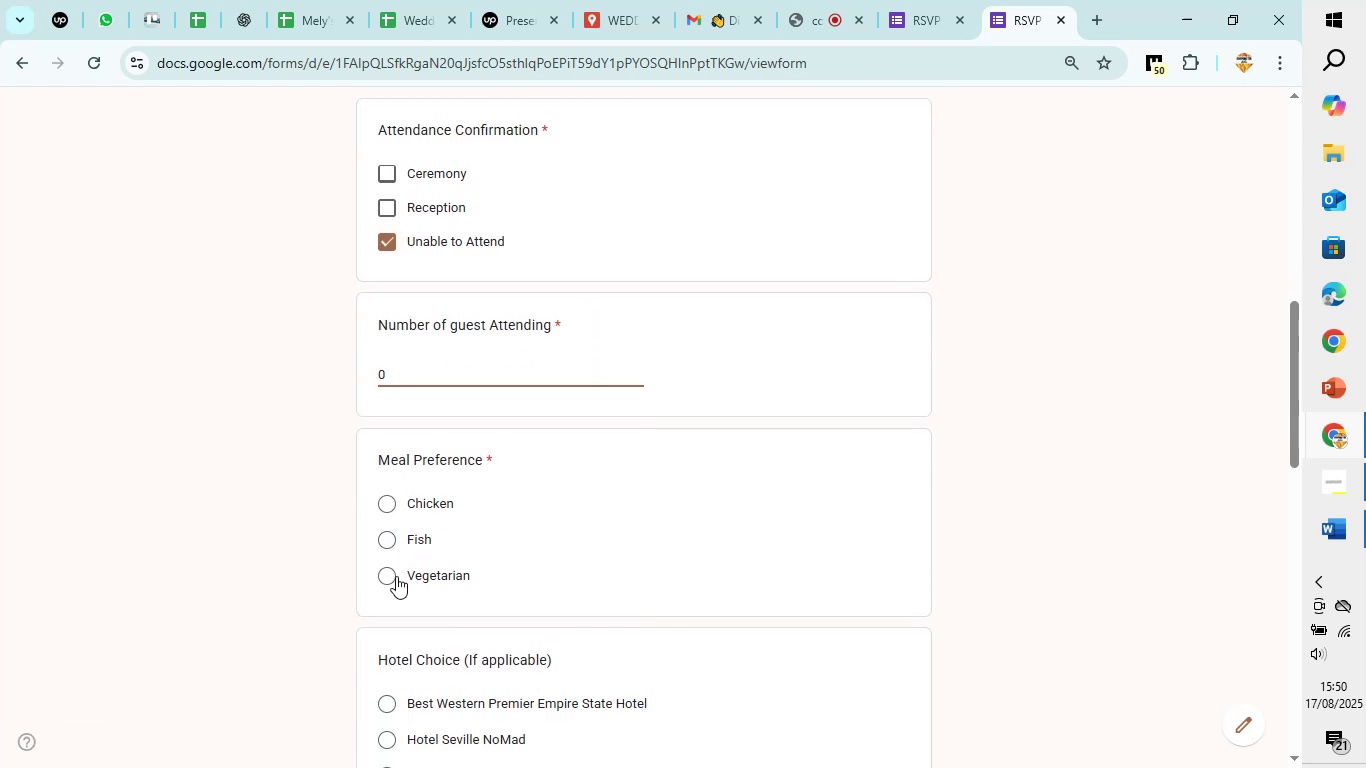 
left_click([395, 576])
 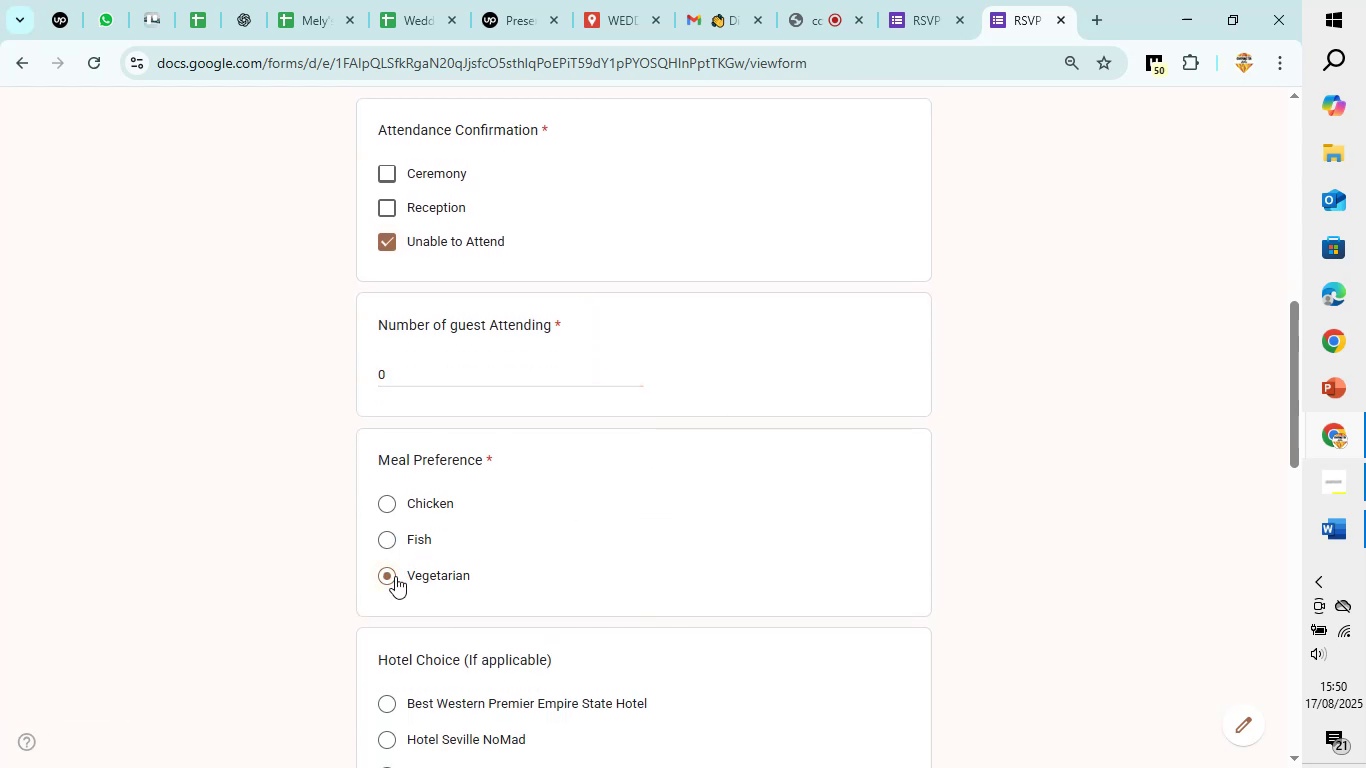 
scroll: coordinate [395, 572], scroll_direction: down, amount: 3.0
 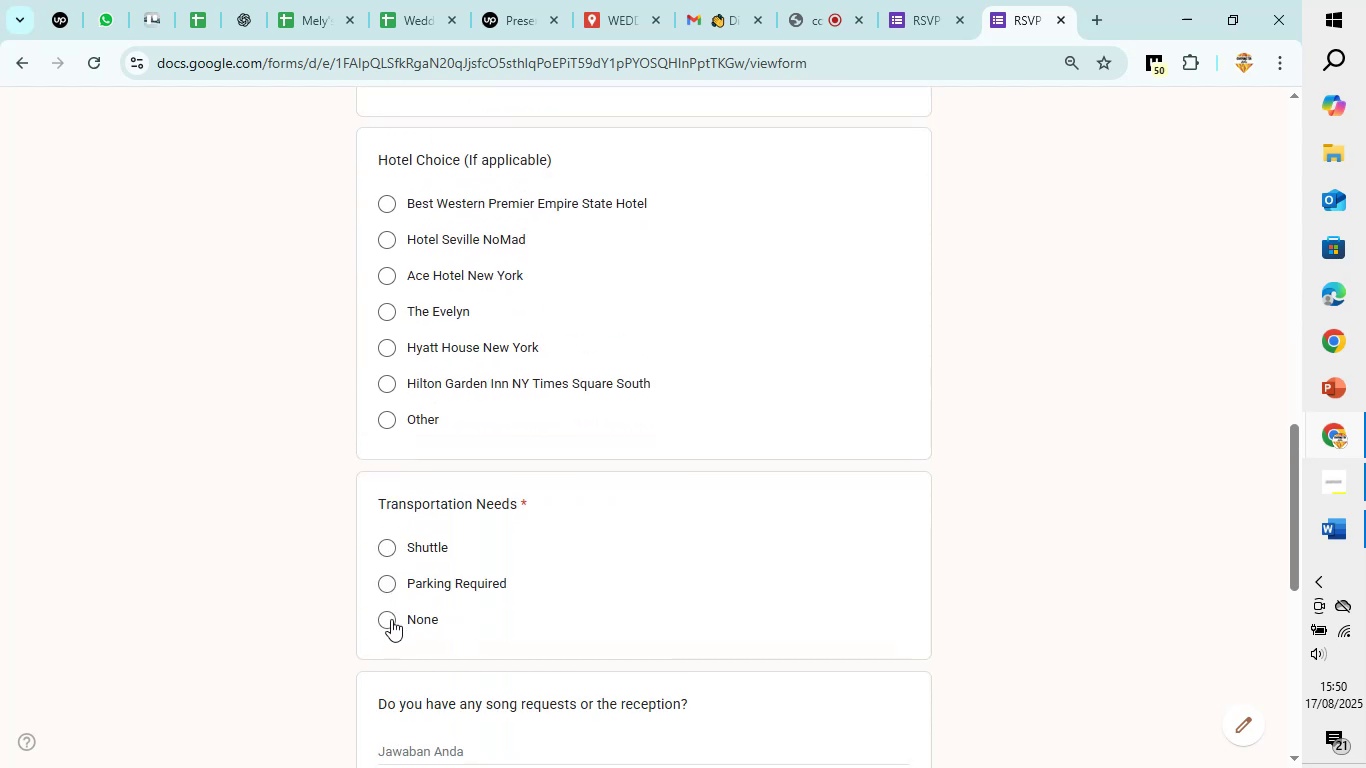 
left_click([390, 623])
 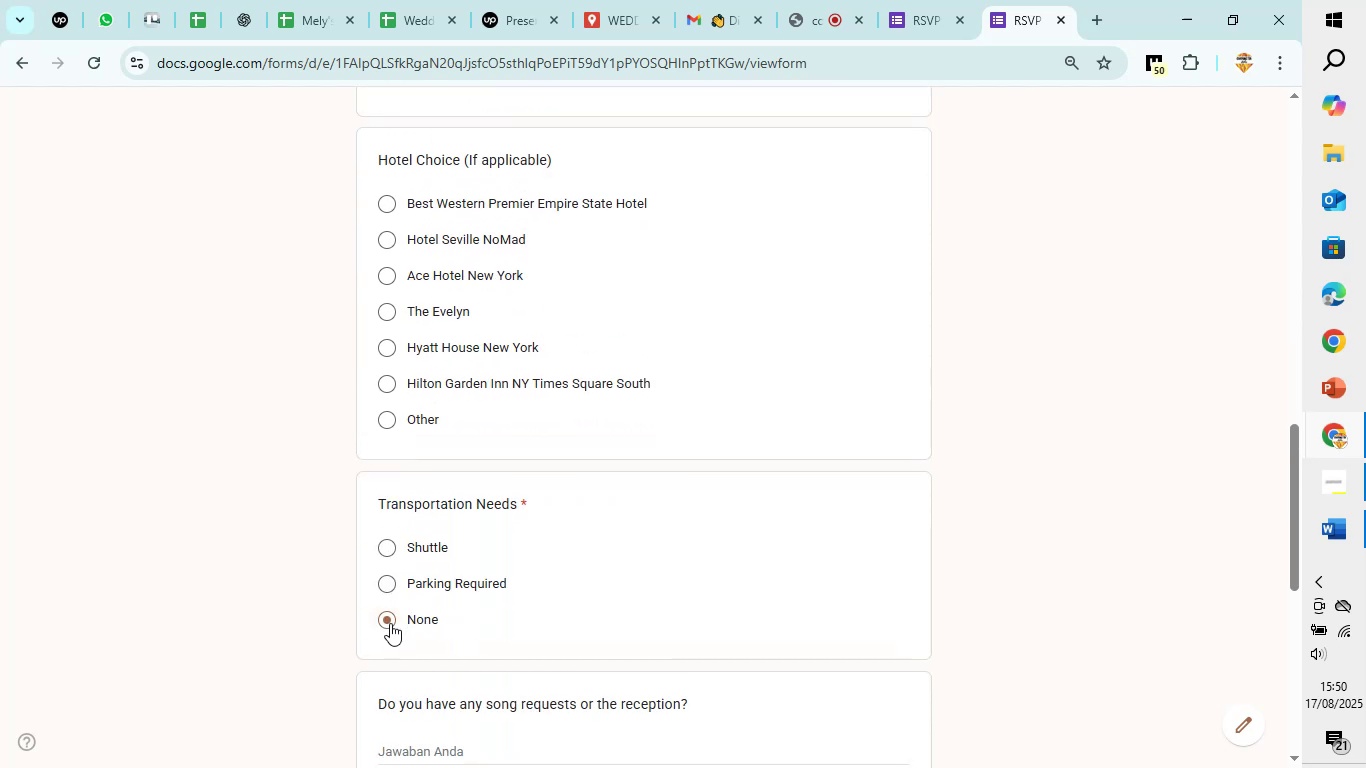 
scroll: coordinate [390, 623], scroll_direction: down, amount: 7.0
 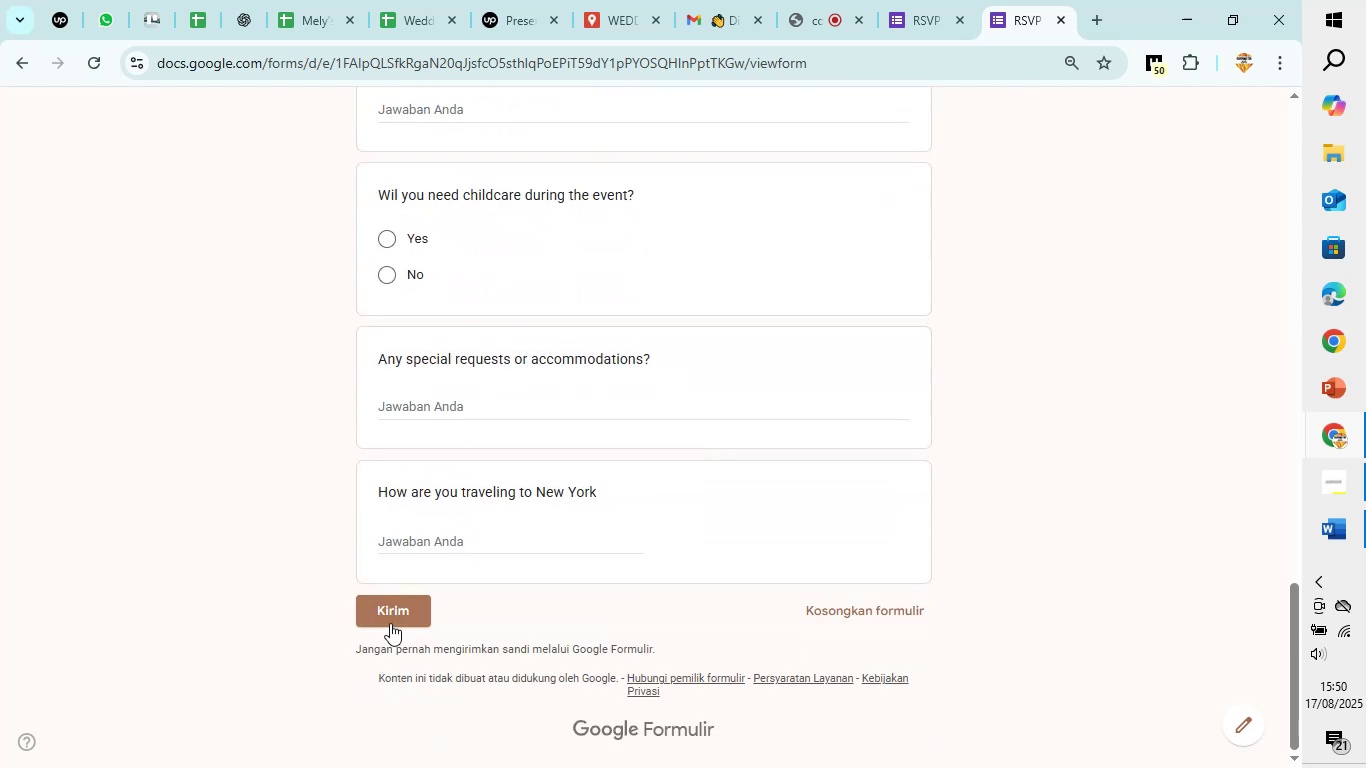 
left_click([390, 623])
 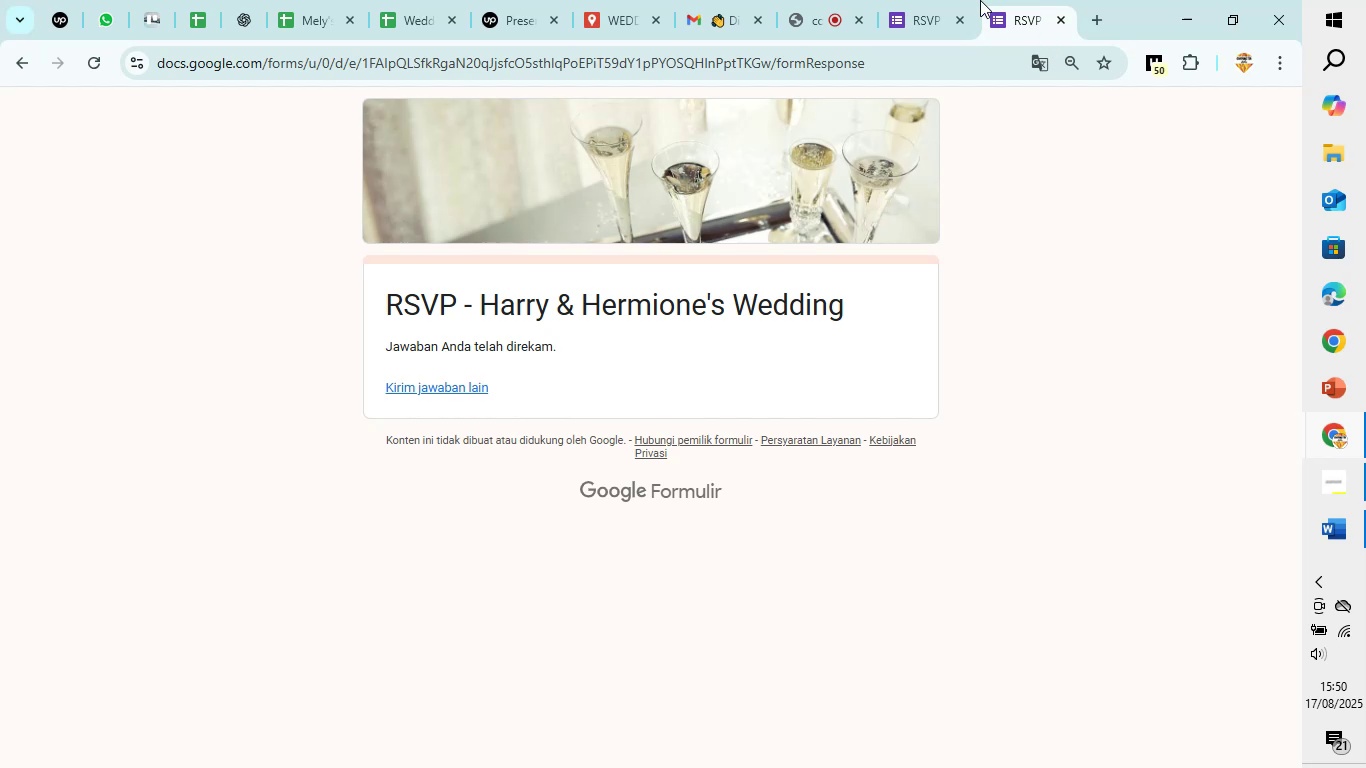 
left_click([923, 0])
 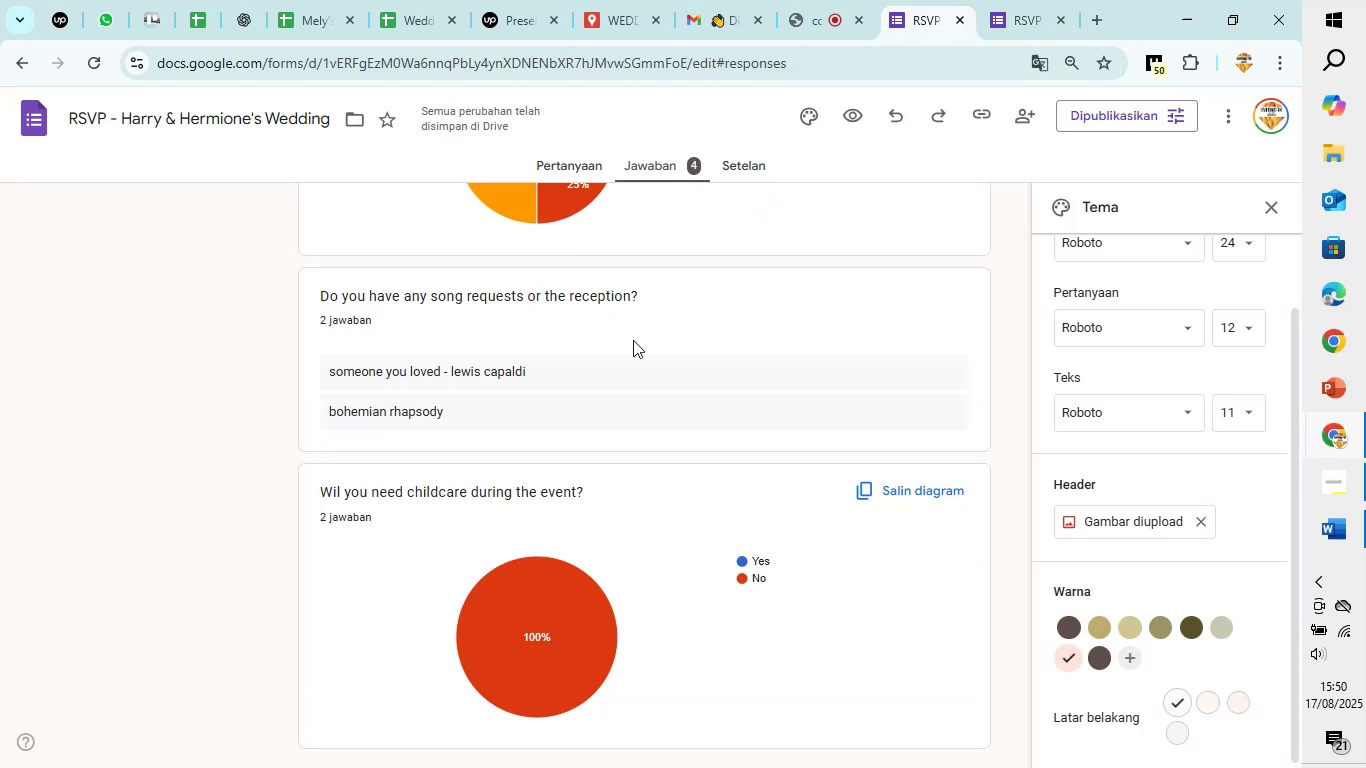 
scroll: coordinate [730, 367], scroll_direction: up, amount: 15.0
 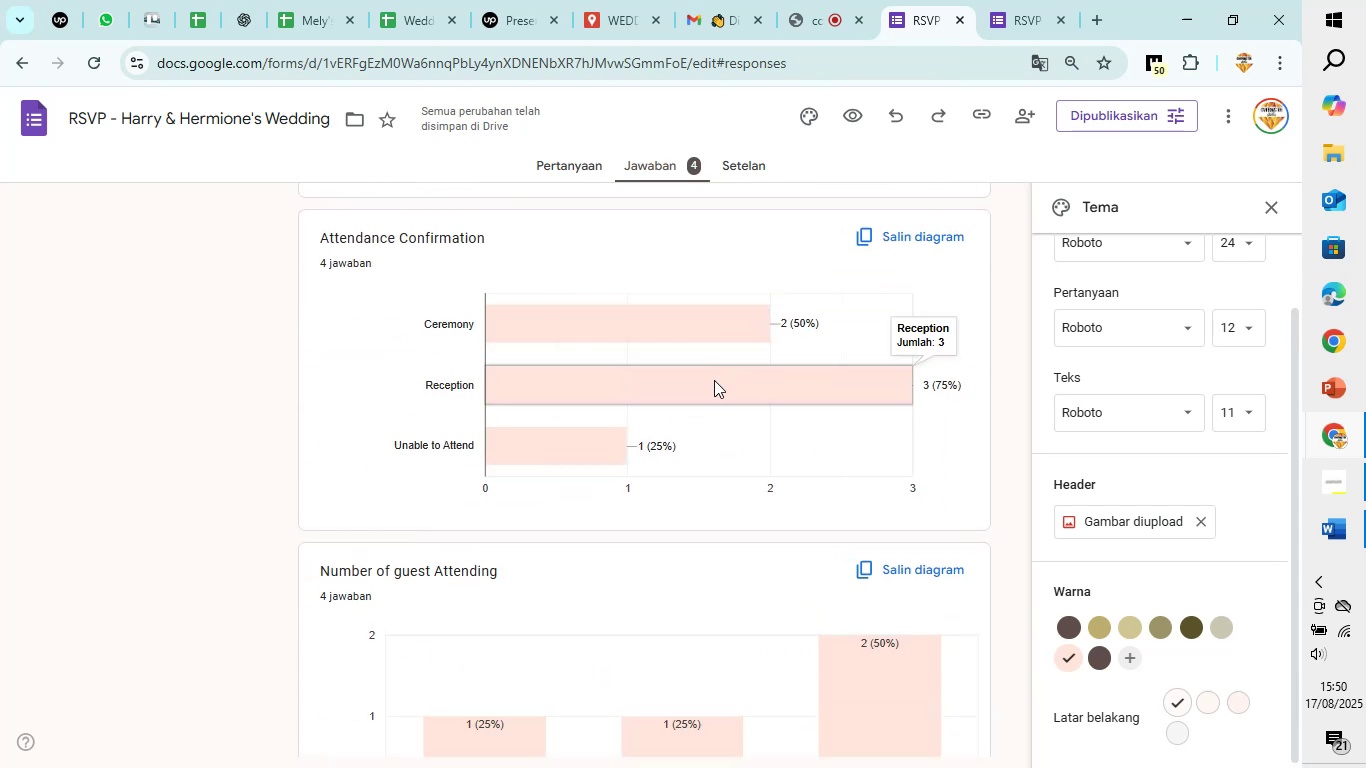 
scroll: coordinate [800, 346], scroll_direction: up, amount: 10.0
 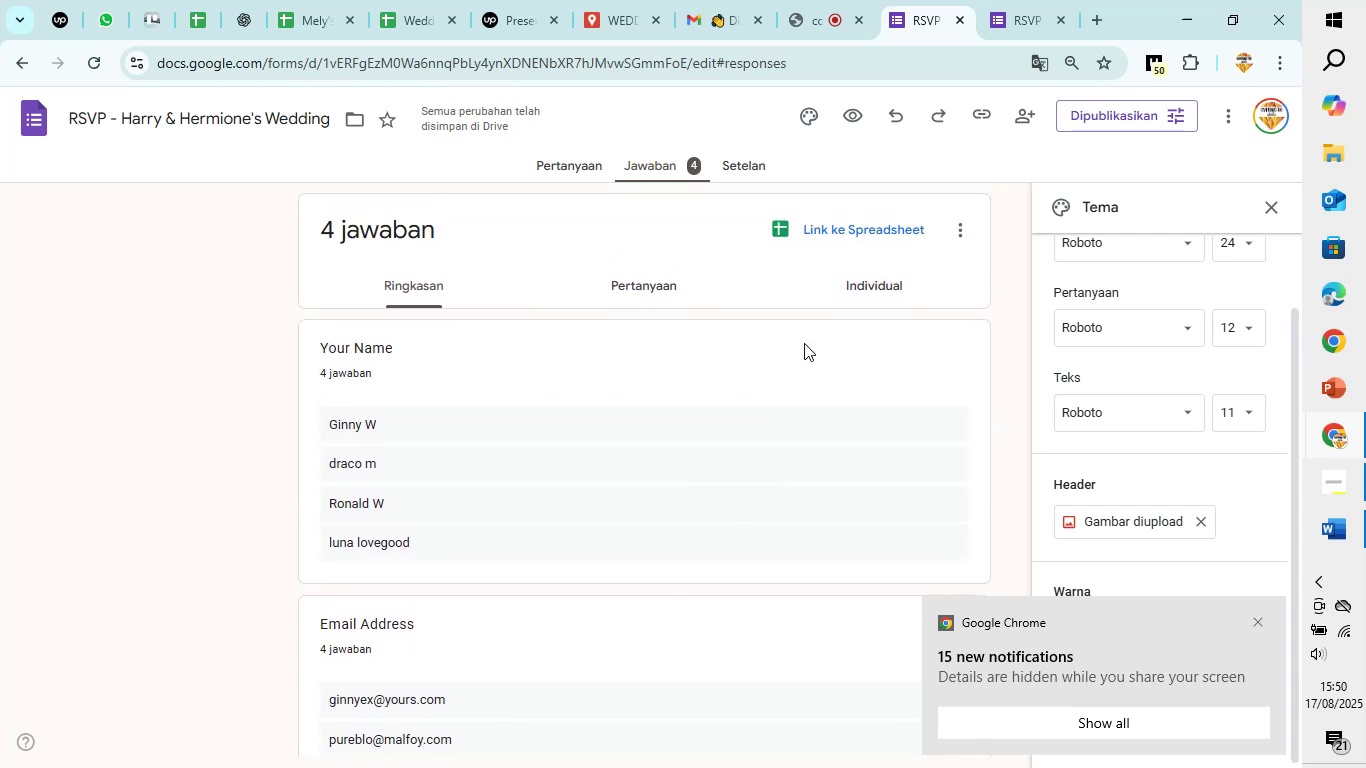 
scroll: coordinate [785, 362], scroll_direction: down, amount: 12.0
 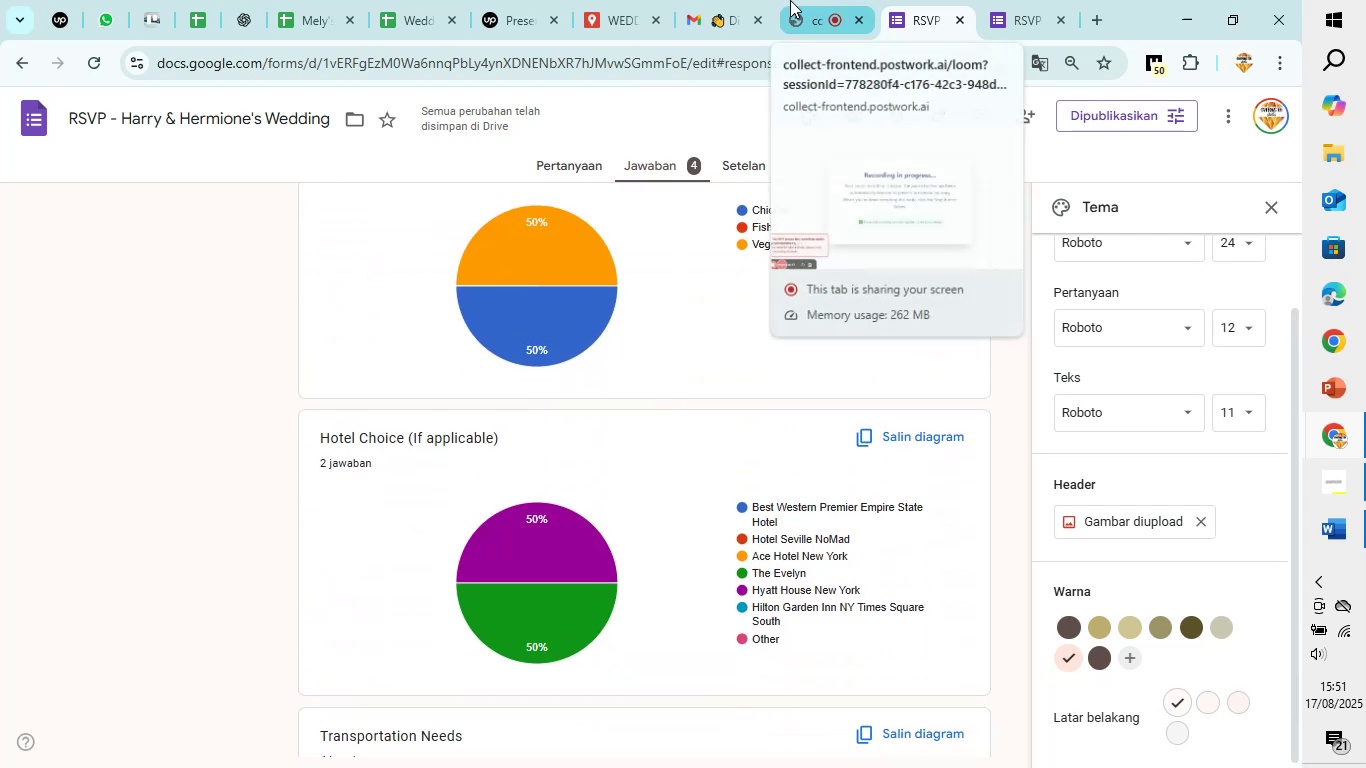 
left_click([790, 0])
 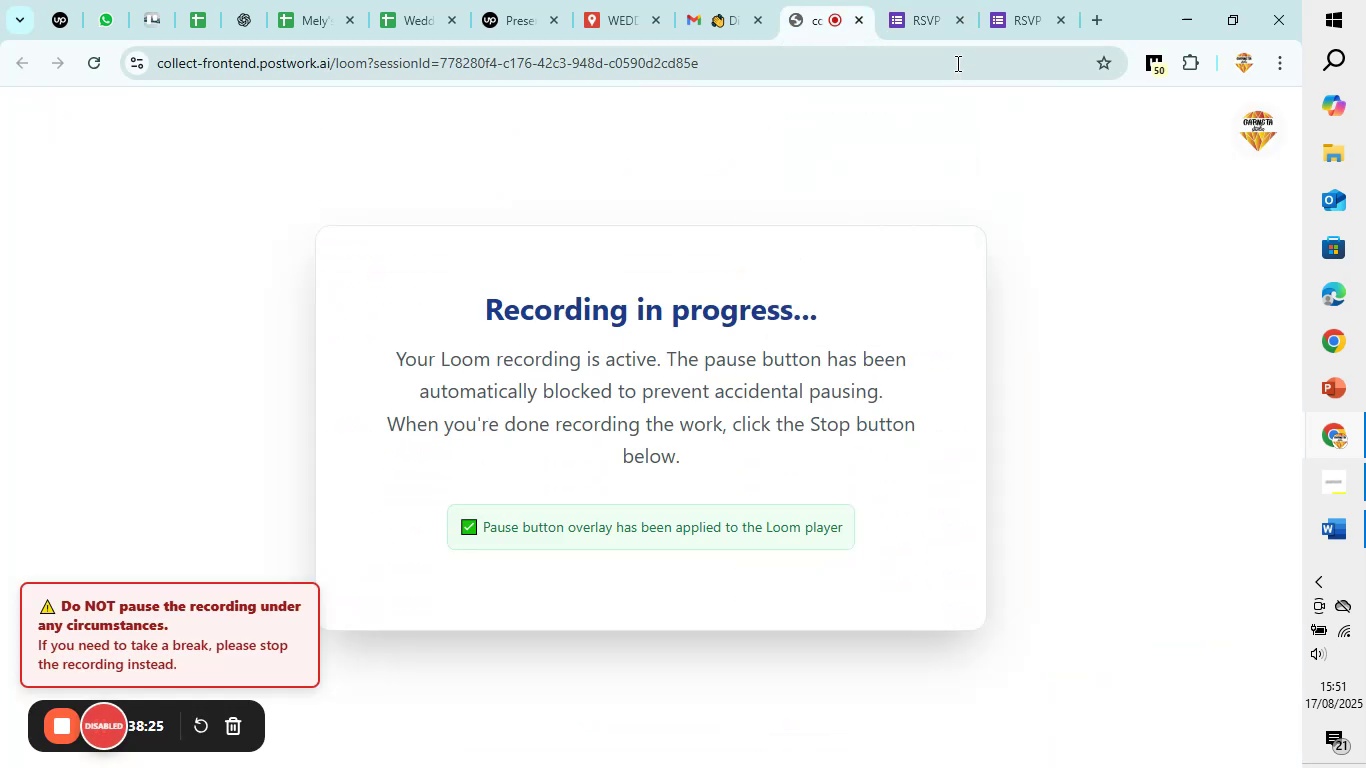 
left_click([1030, 0])
 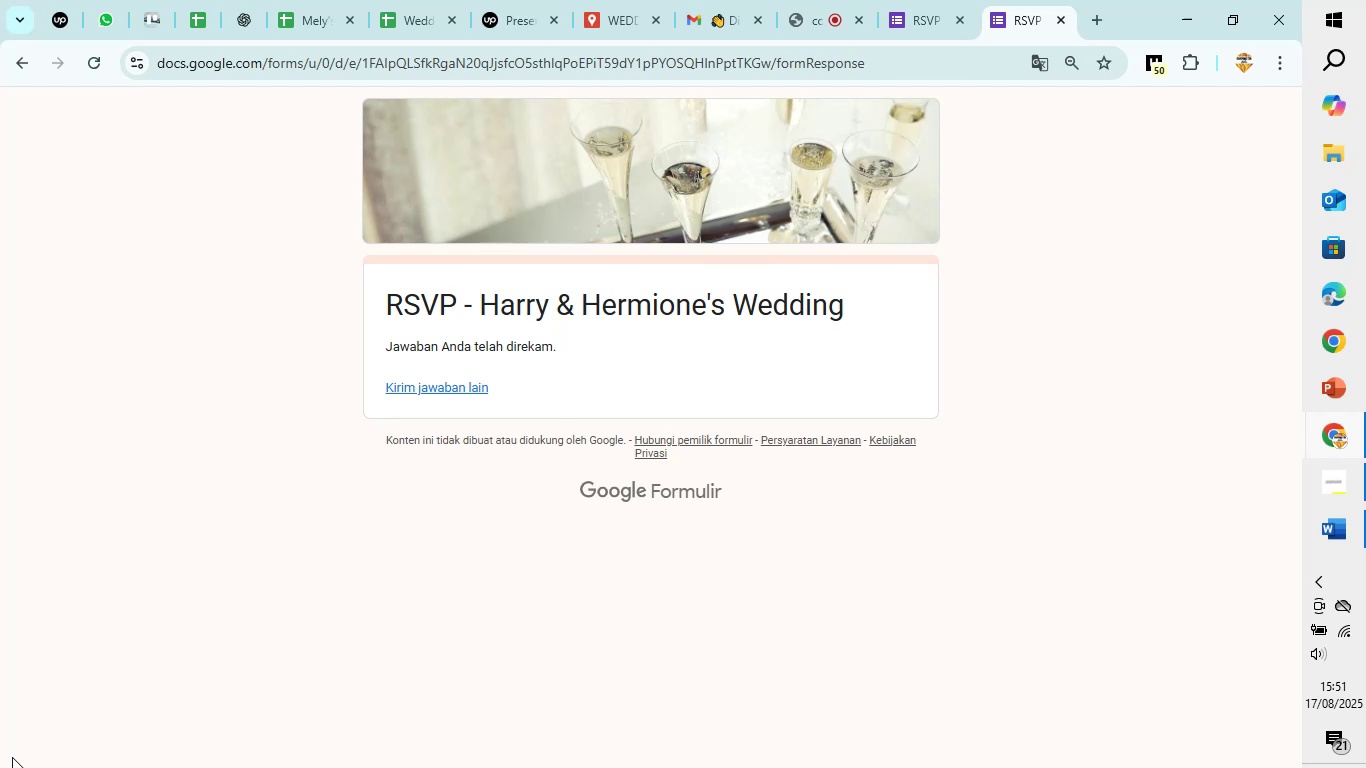 
wait(8.2)
 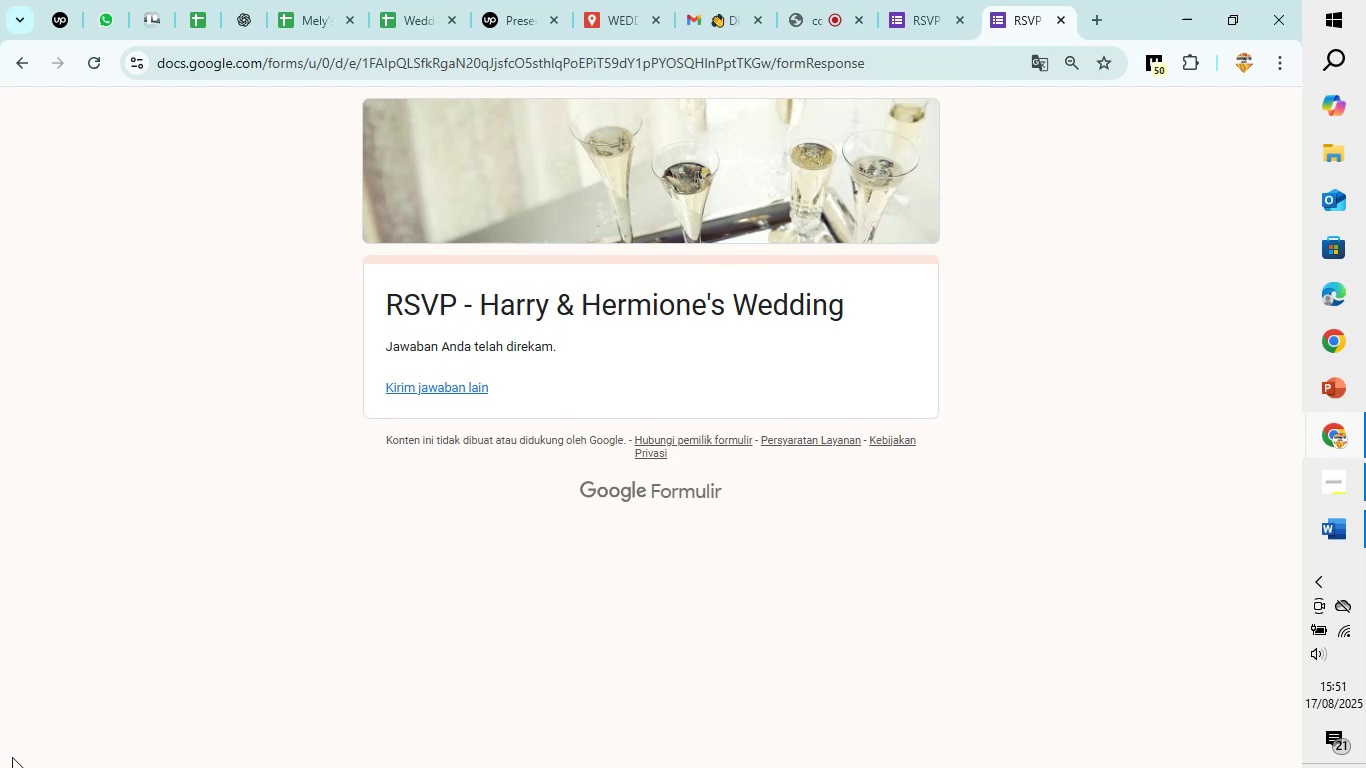 
scroll: coordinate [575, 479], scroll_direction: down, amount: 3.0
 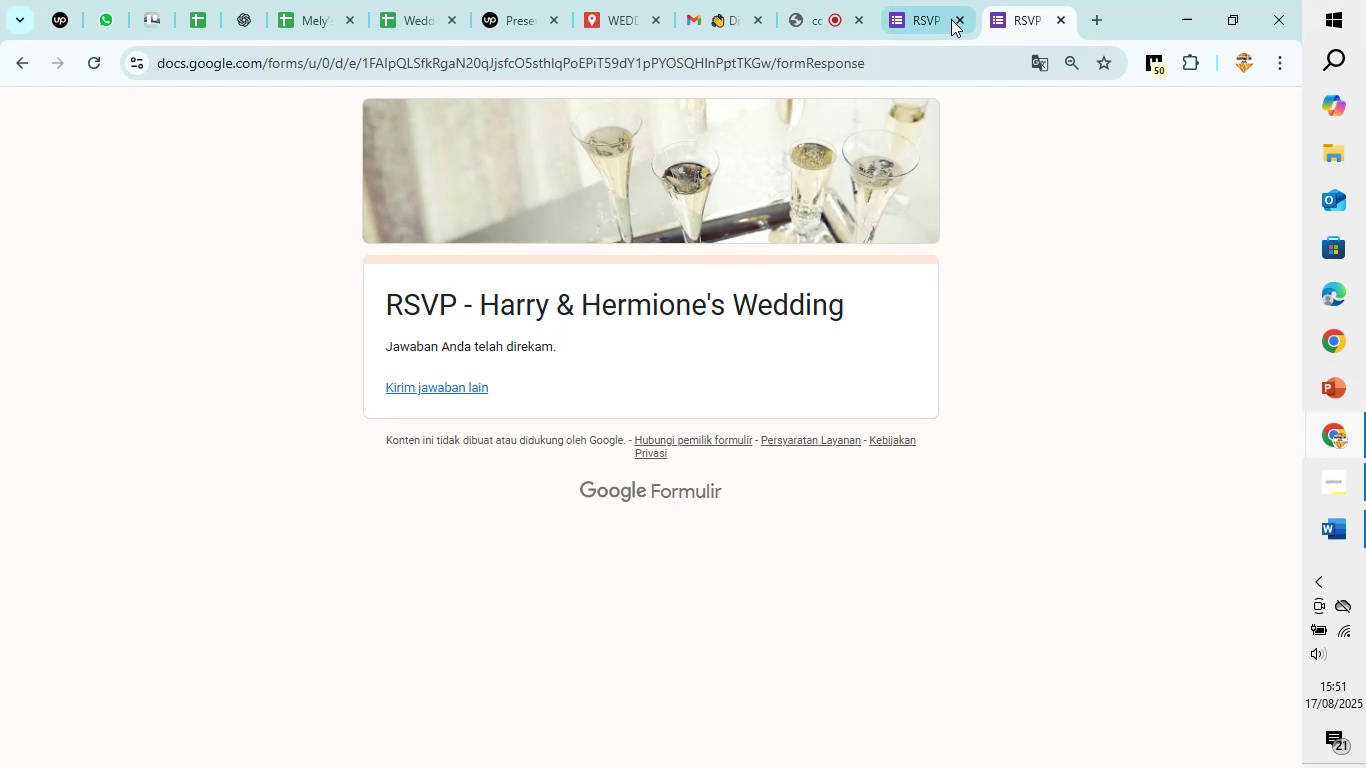 
left_click([1089, 9])
 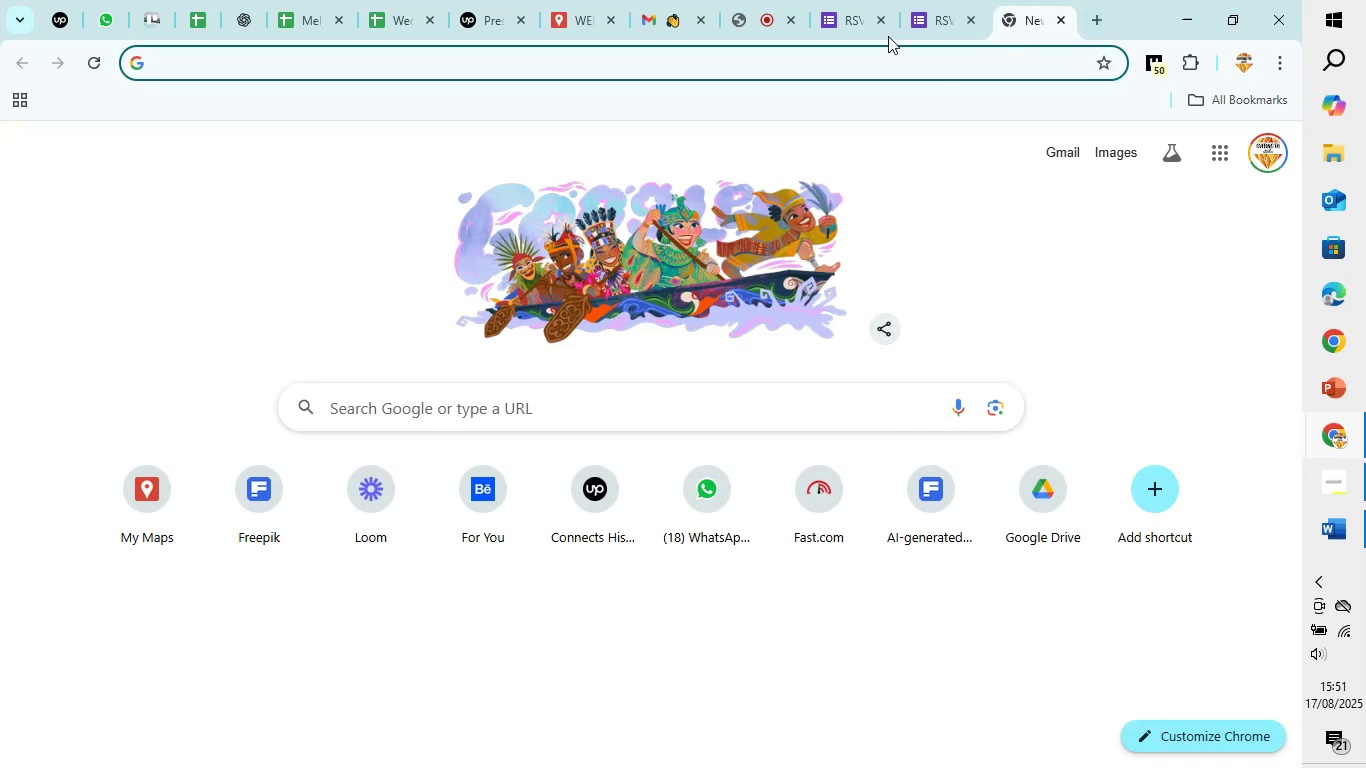 
left_click([857, 15])
 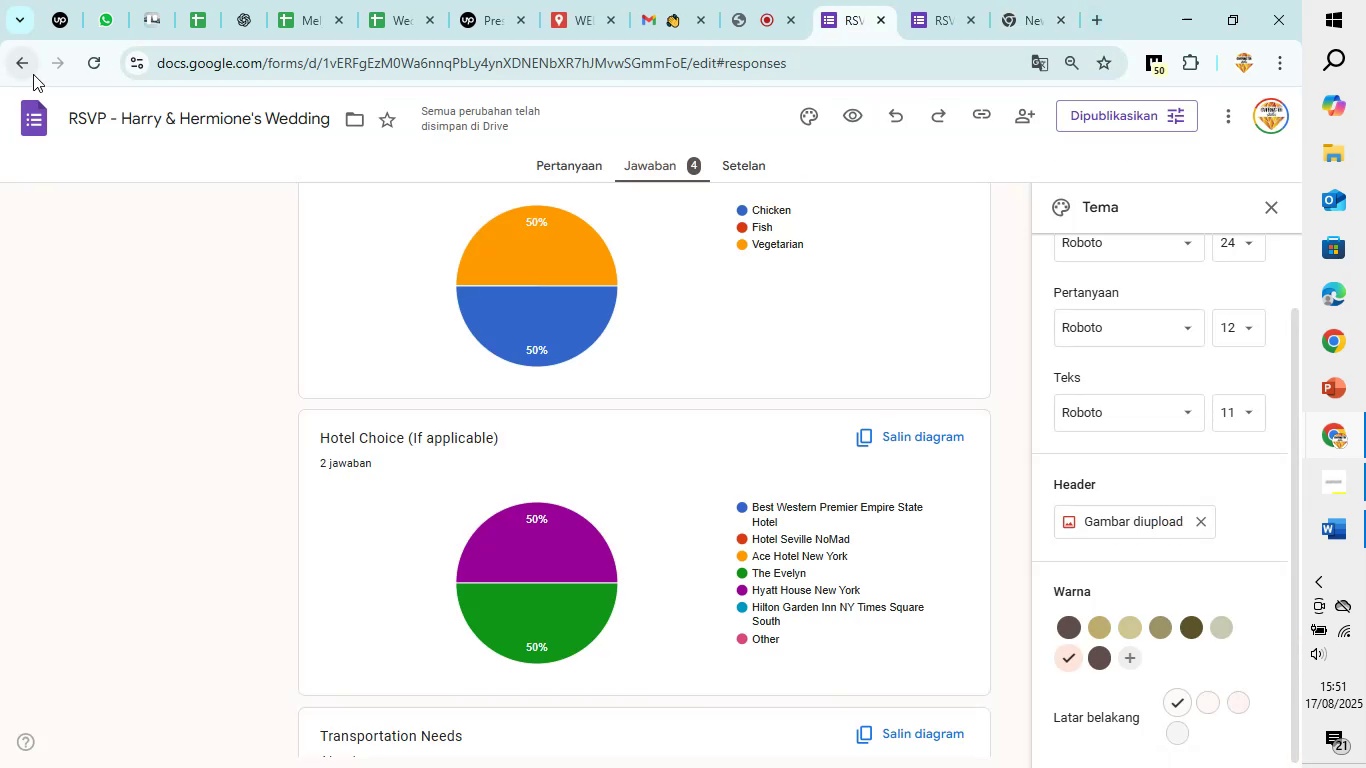 
left_click([31, 67])
 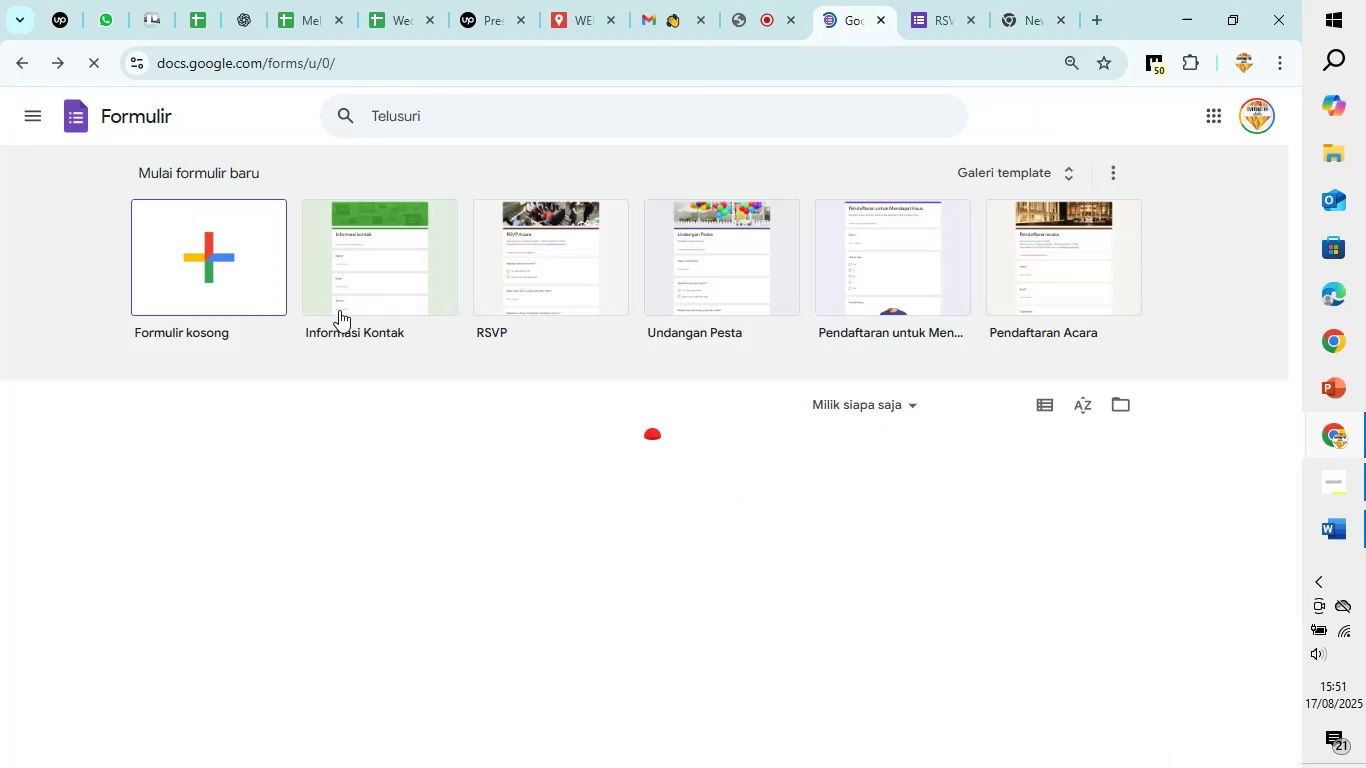 
left_click([237, 280])
 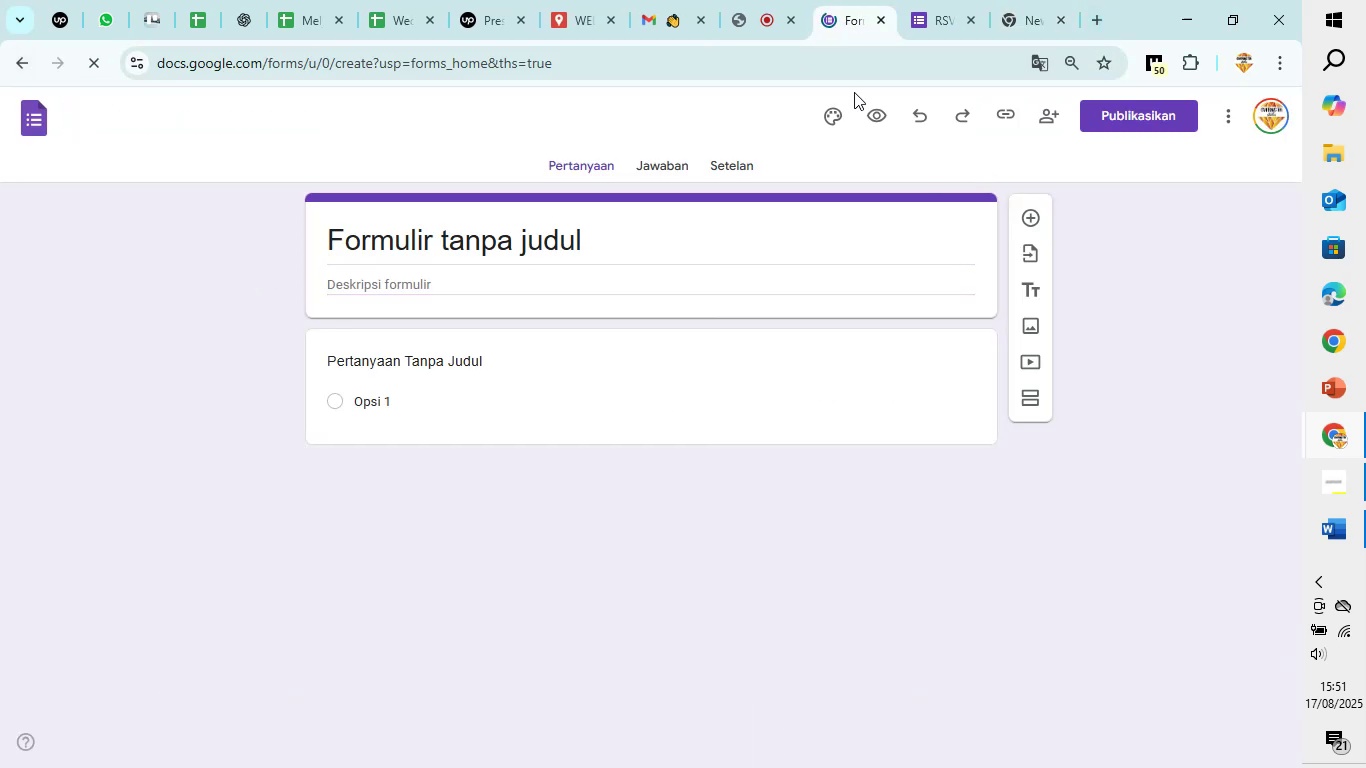 
left_click([832, 123])
 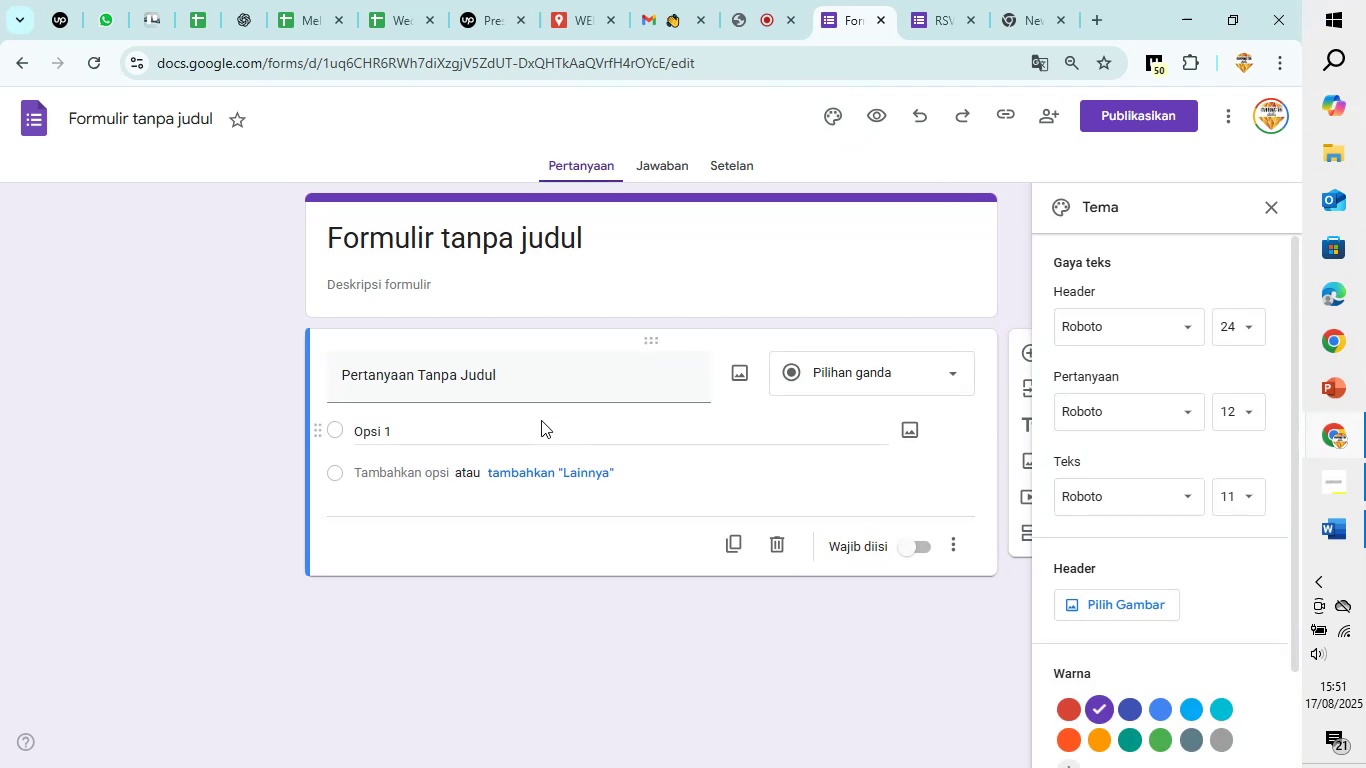 
wait(9.54)
 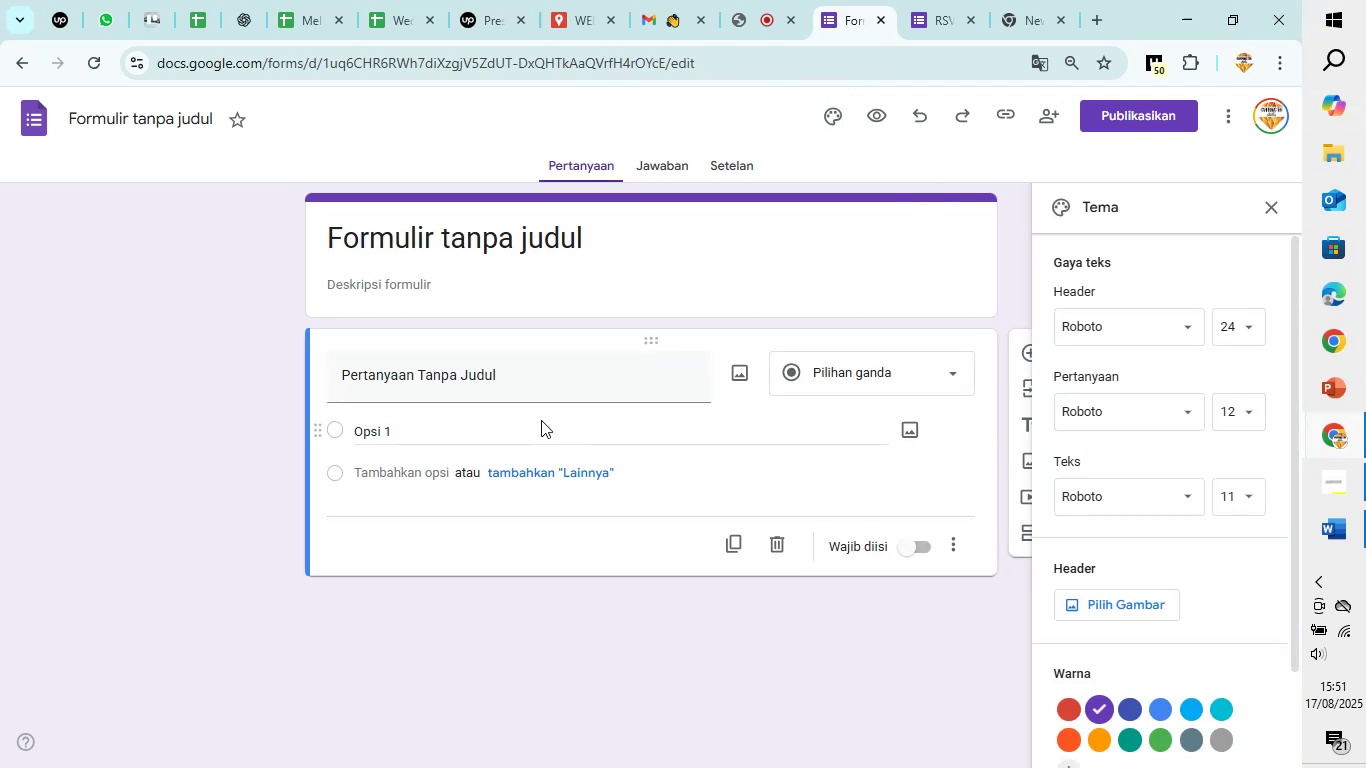 
scroll: coordinate [1145, 594], scroll_direction: down, amount: 2.0
 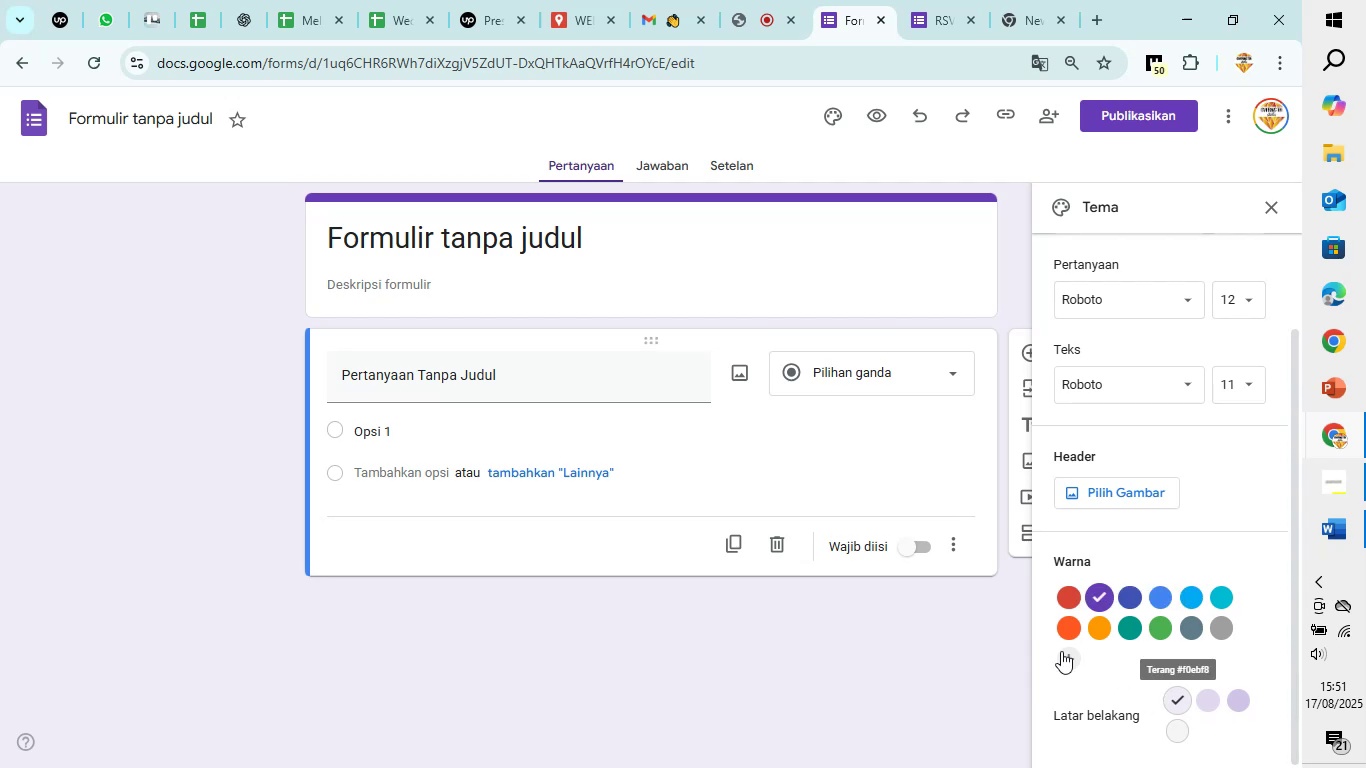 
left_click([1069, 649])
 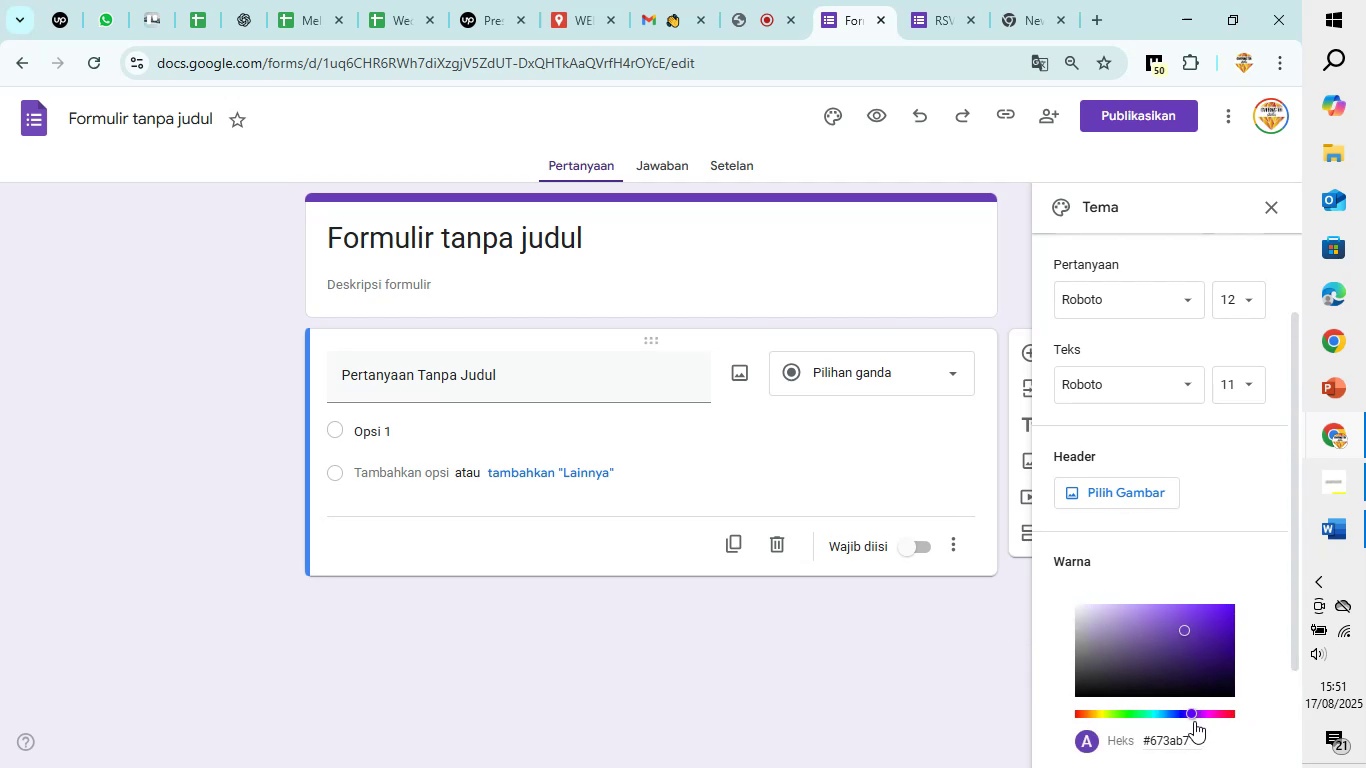 
left_click([1208, 711])
 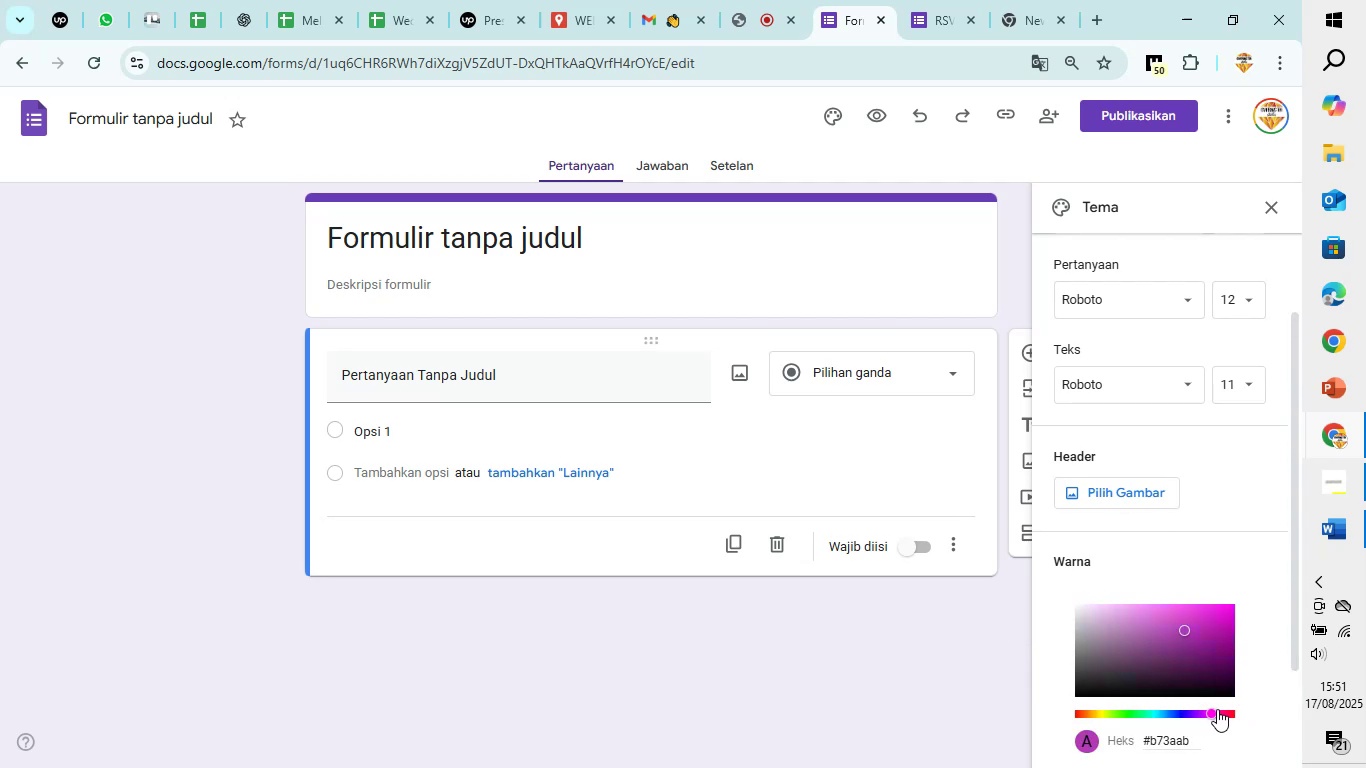 
left_click([1217, 709])
 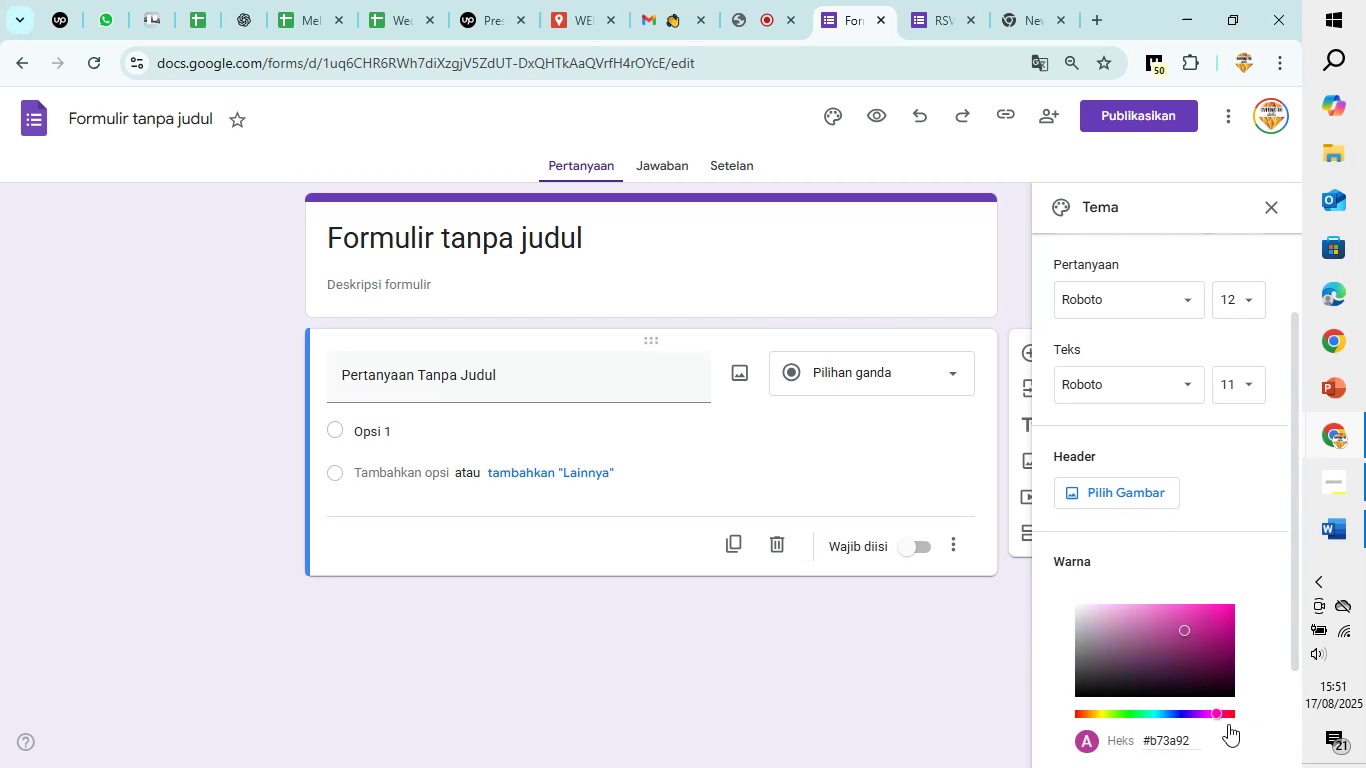 
left_click([1221, 715])
 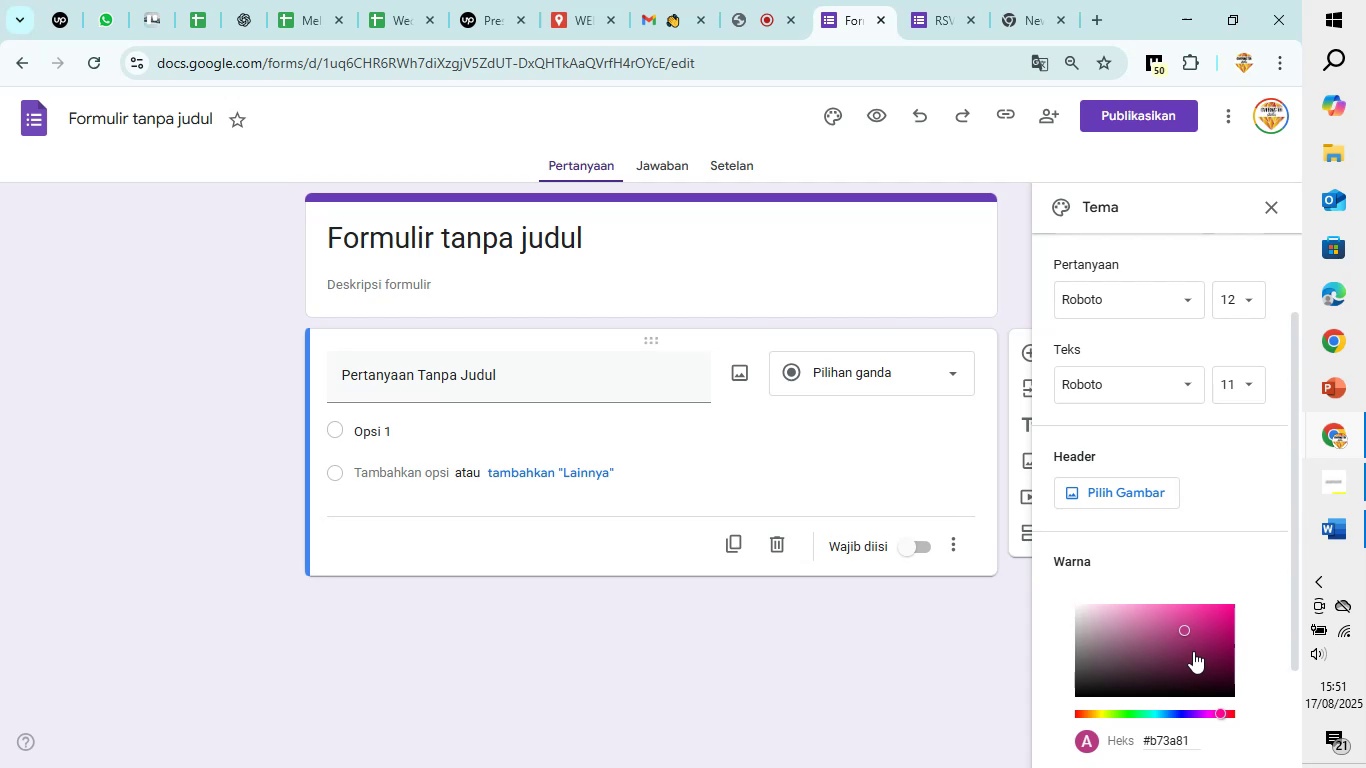 
left_click_drag(start_coordinate=[1186, 635], to_coordinate=[1100, 543])
 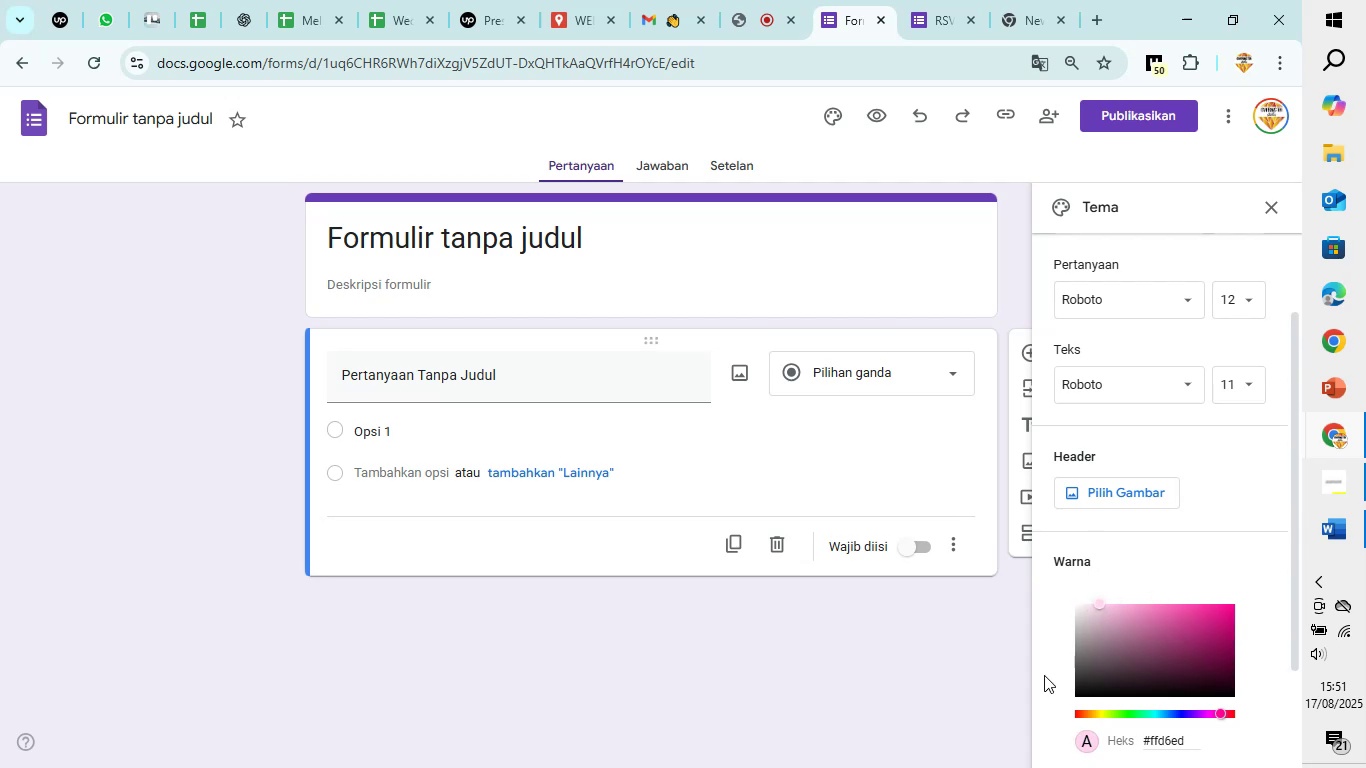 
left_click([1028, 683])
 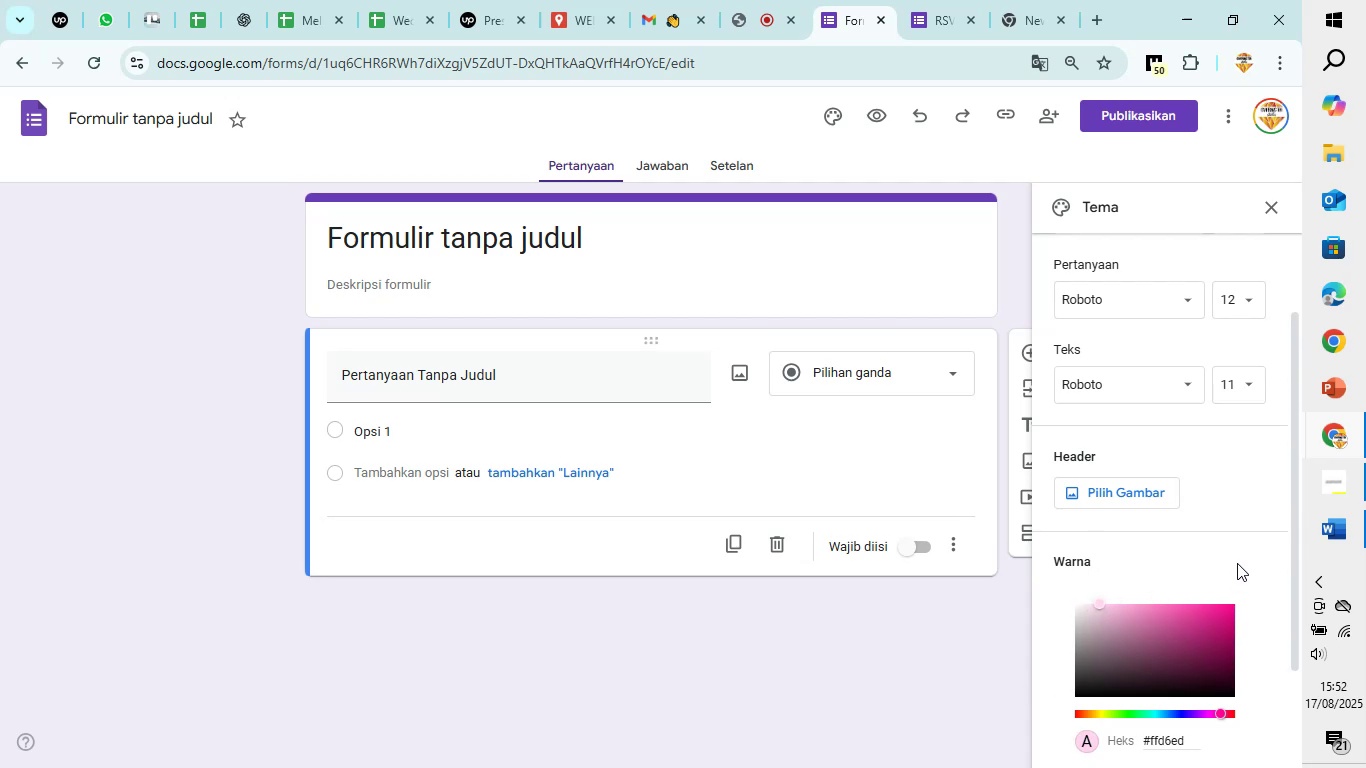 
left_click([1239, 558])
 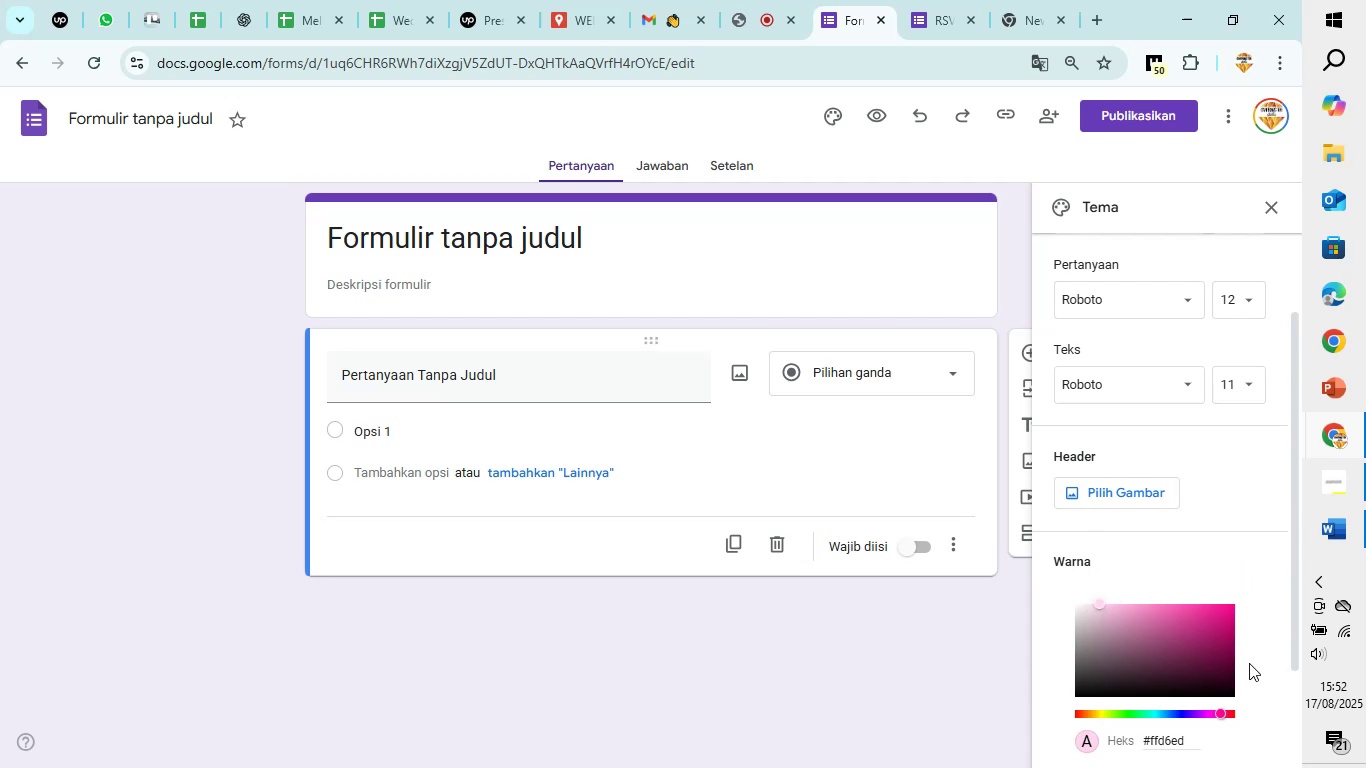 
scroll: coordinate [1249, 661], scroll_direction: down, amount: 5.0
 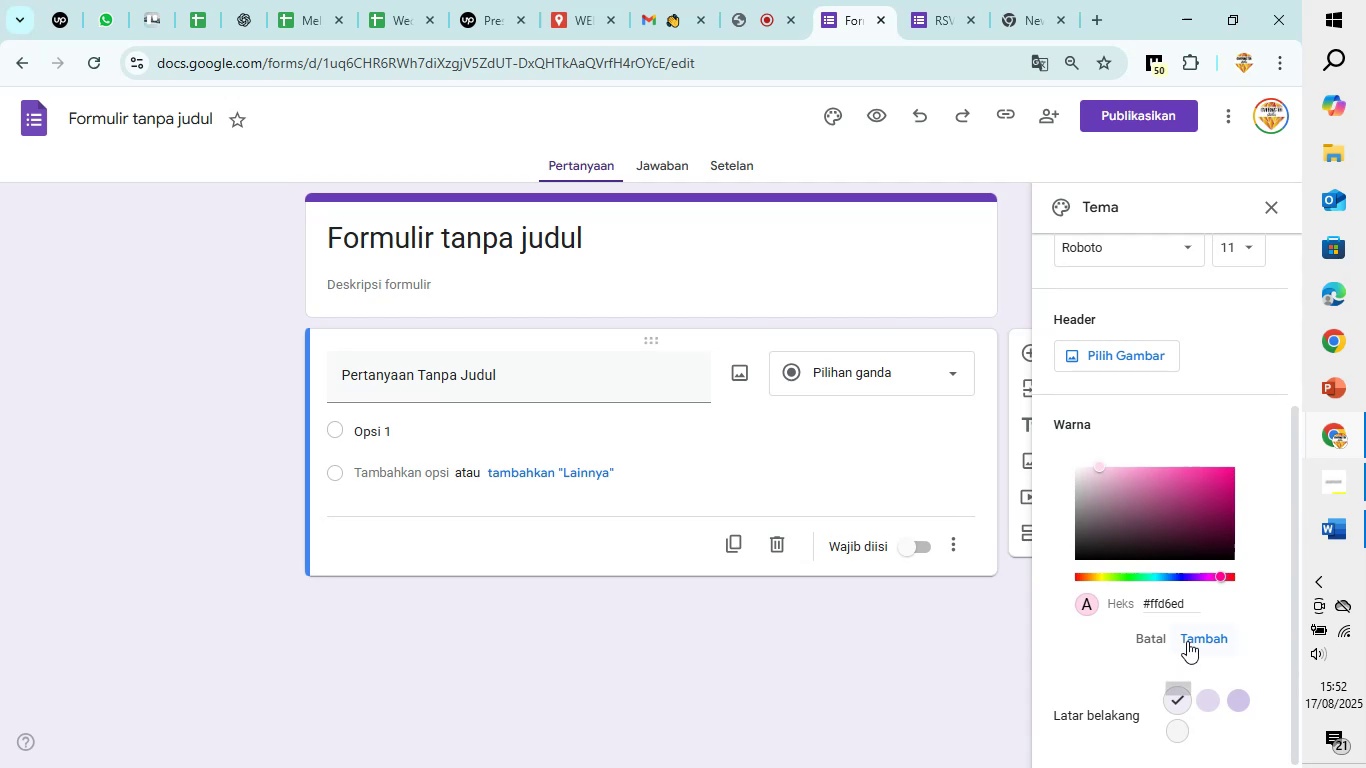 
left_click([1189, 636])
 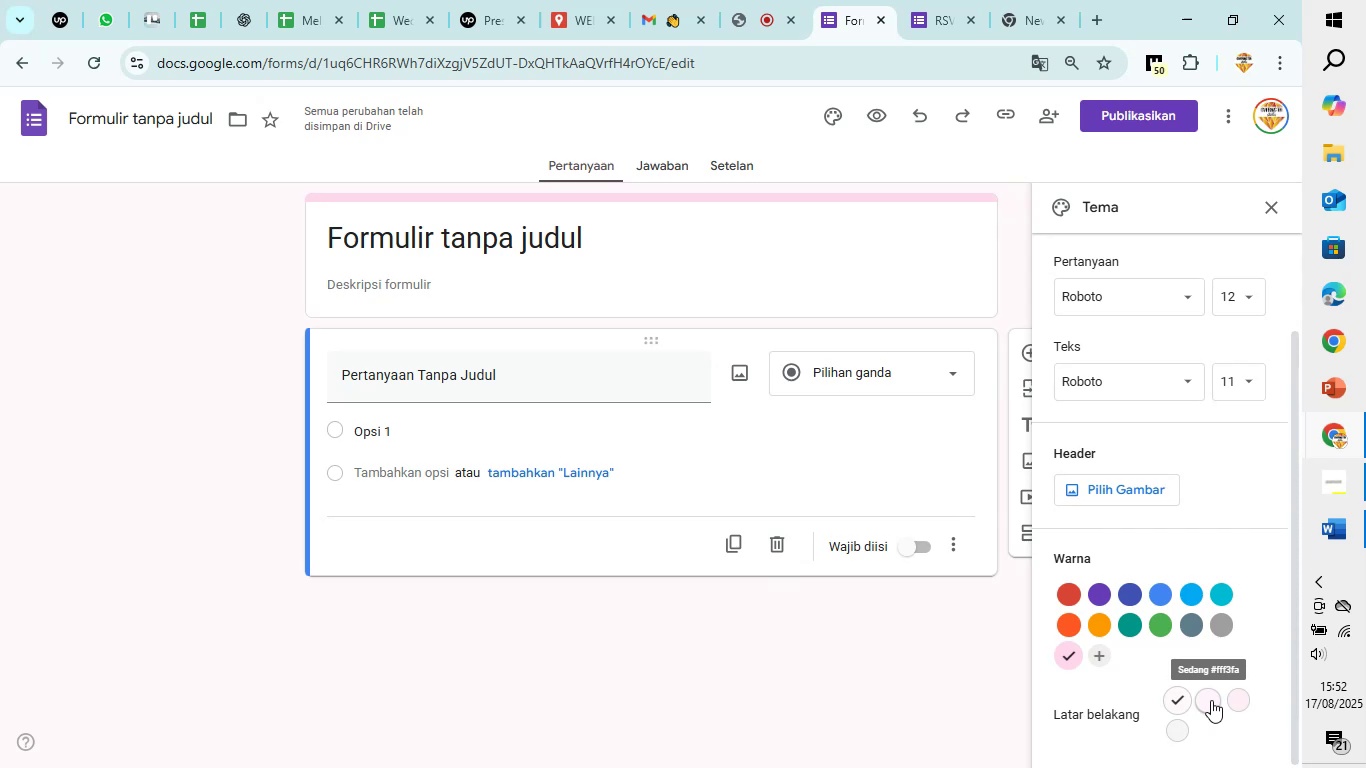 
wait(14.57)
 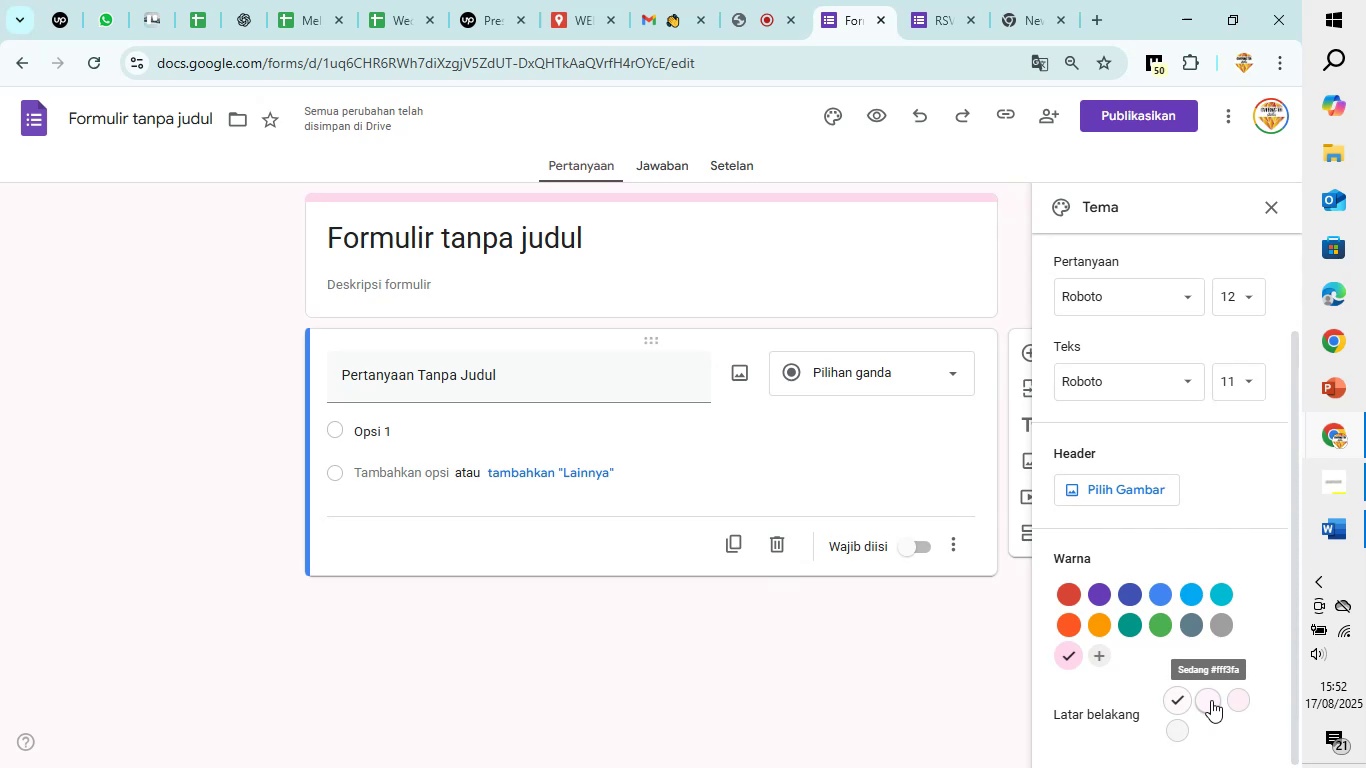 
left_click([1069, 661])
 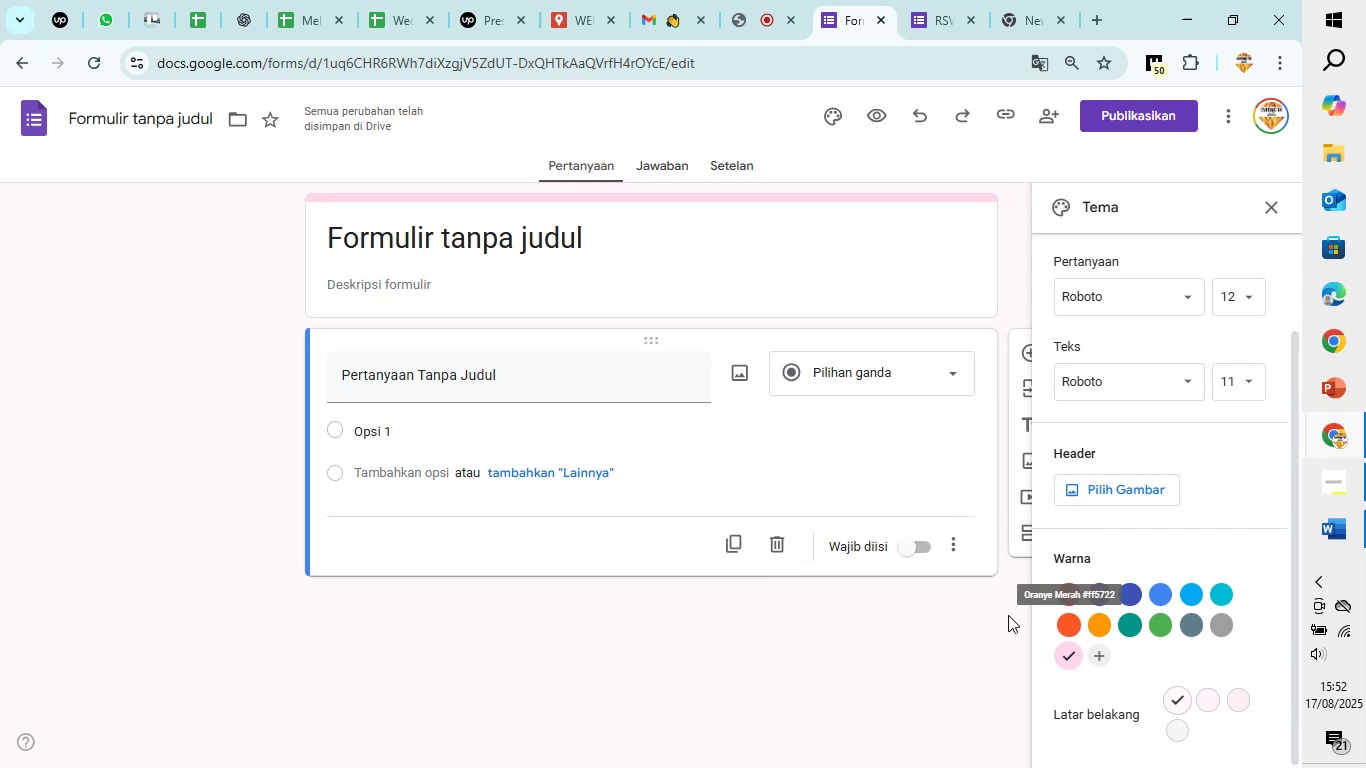 
scroll: coordinate [798, 510], scroll_direction: up, amount: 1.0
 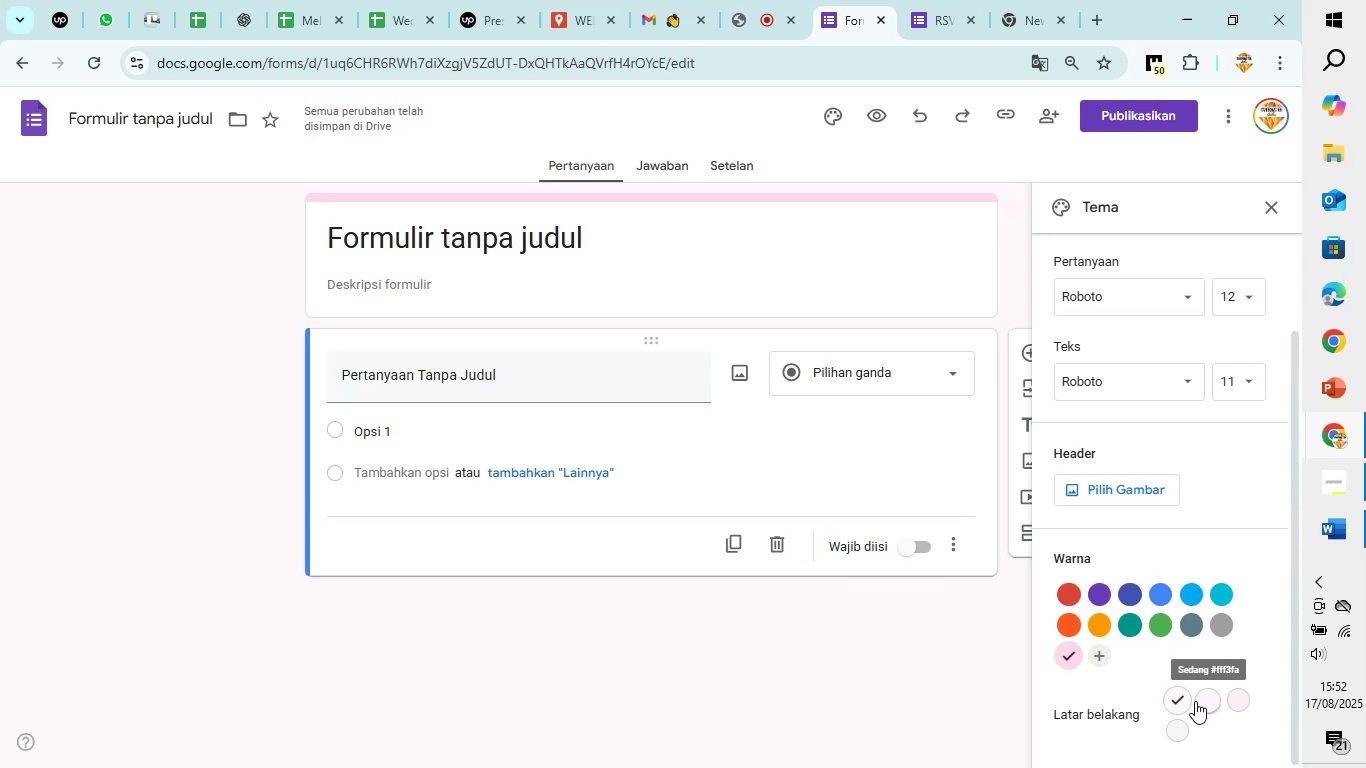 
left_click([1195, 701])
 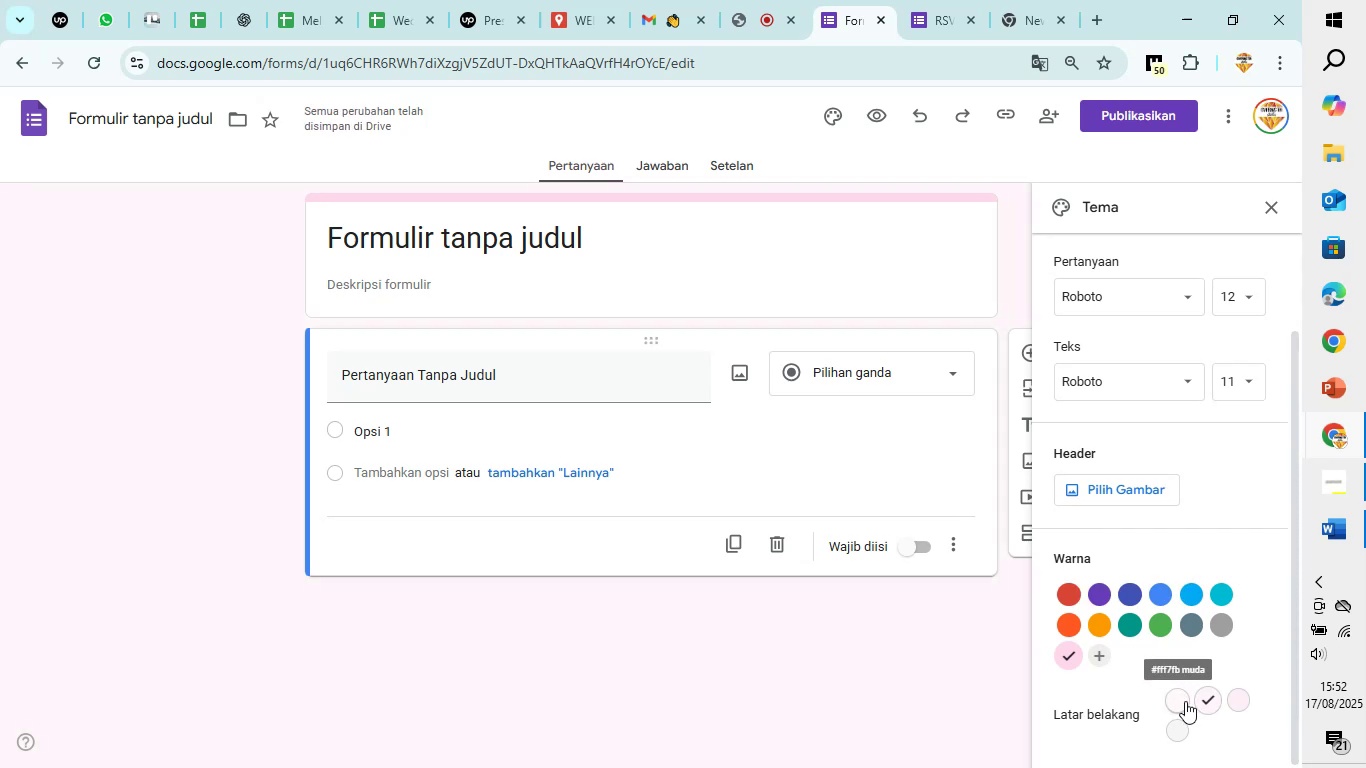 
left_click([1185, 701])
 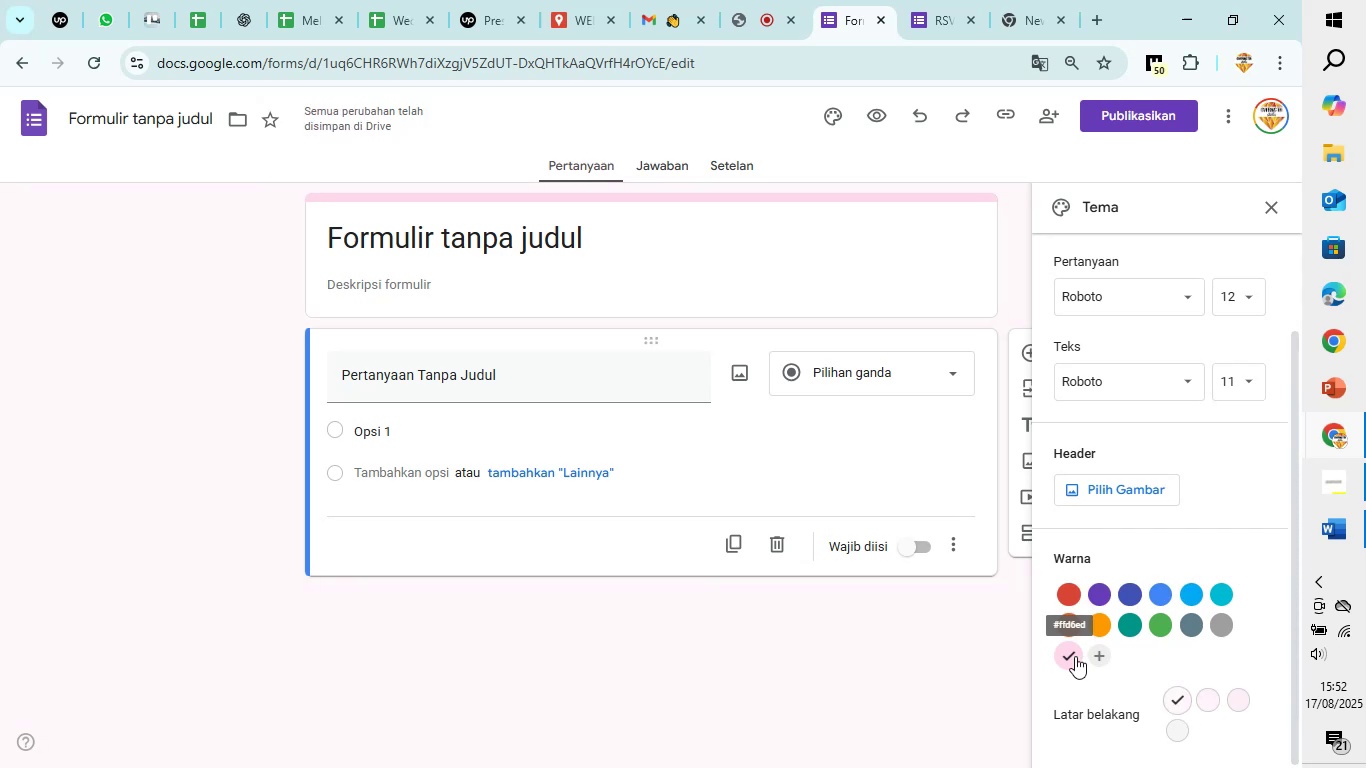 
left_click([1075, 656])
 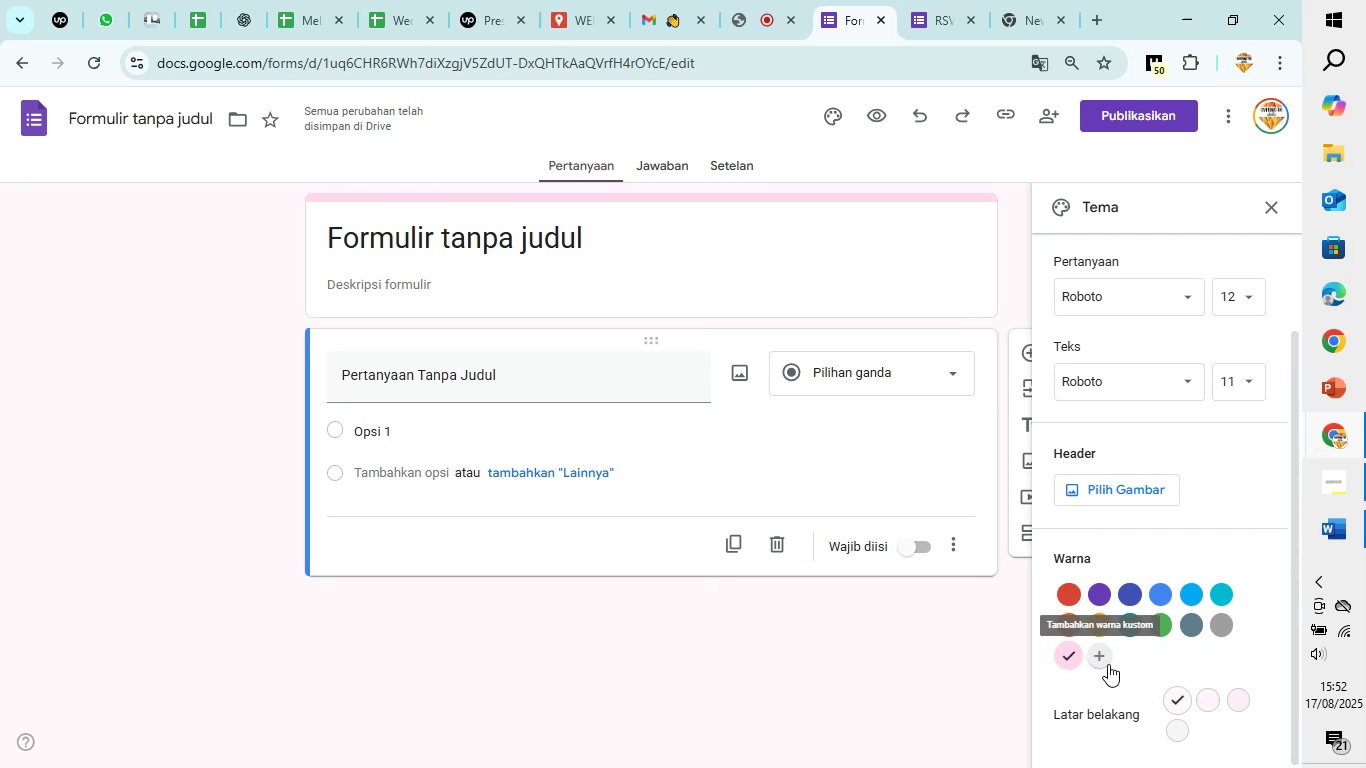 
left_click([1108, 664])
 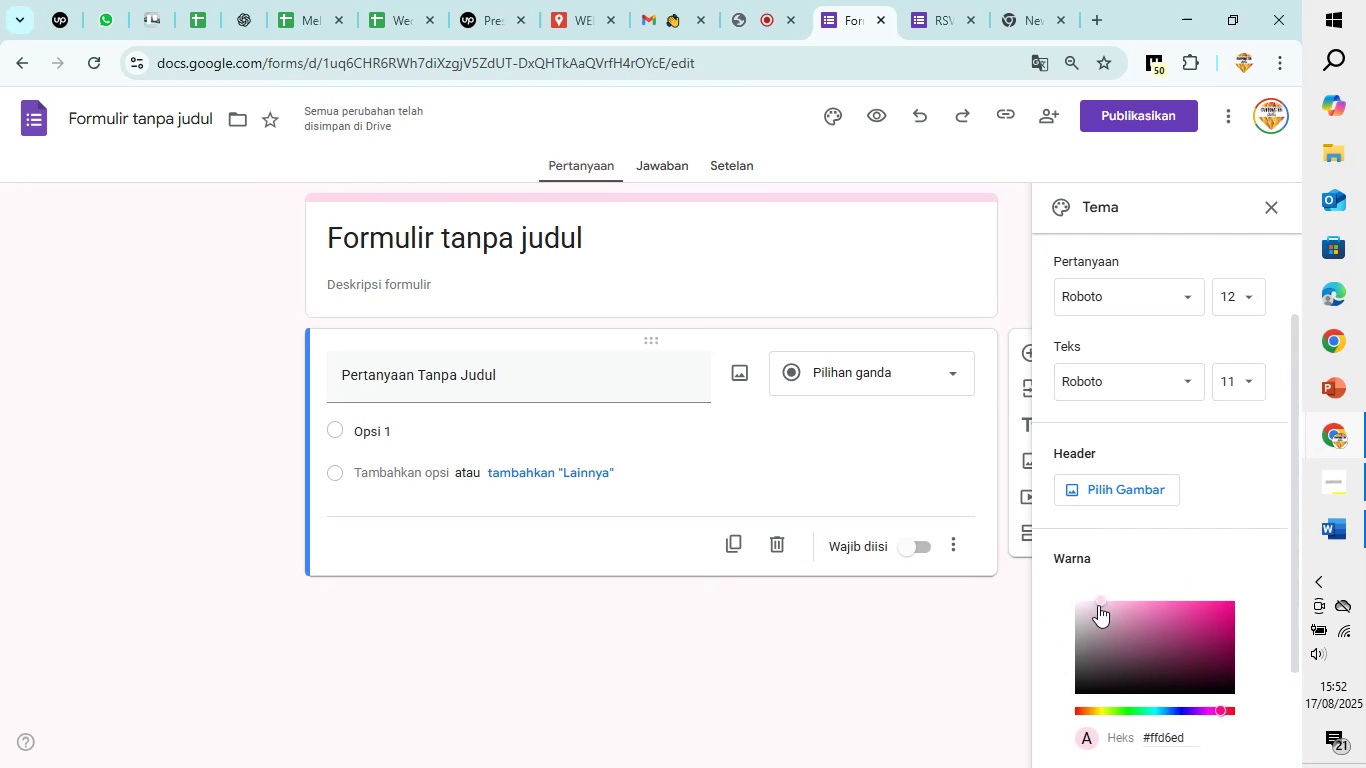 
left_click_drag(start_coordinate=[1098, 602], to_coordinate=[1093, 600])
 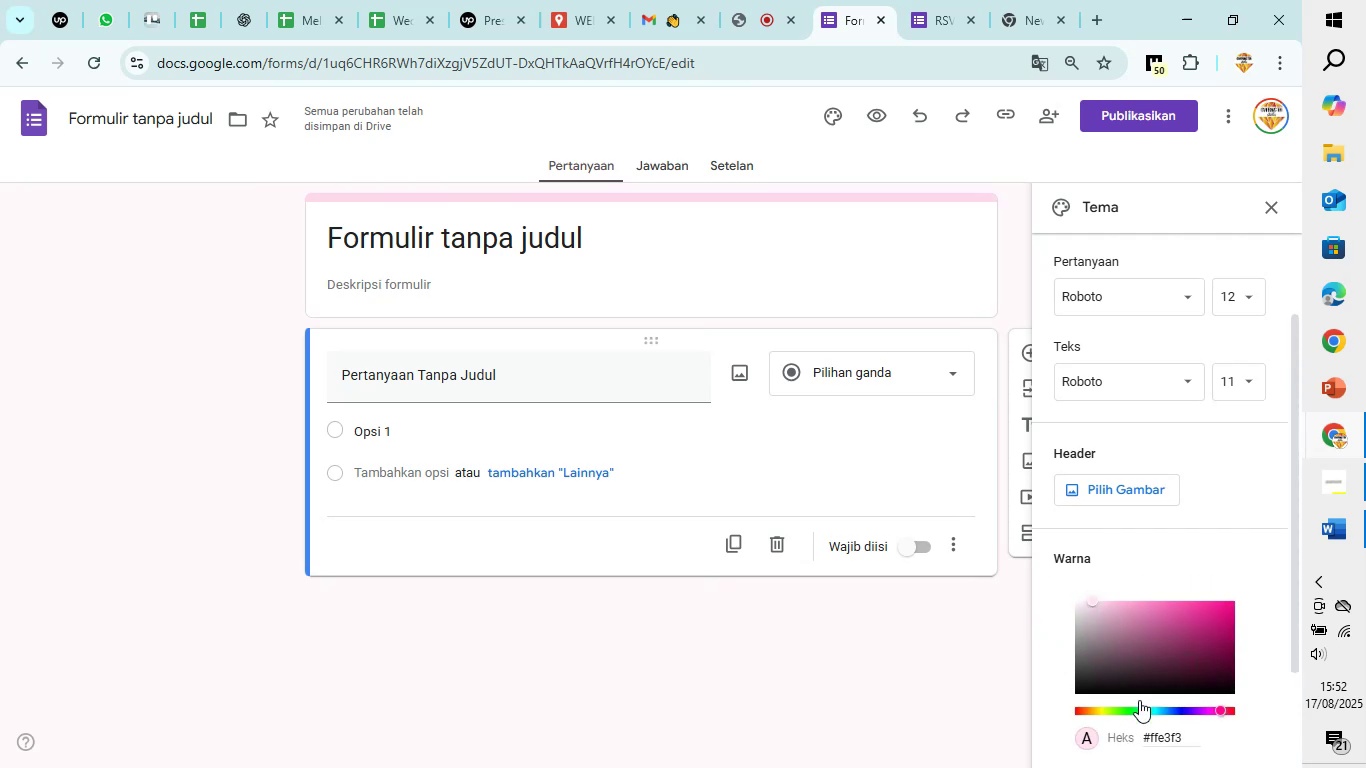 
scroll: coordinate [1140, 700], scroll_direction: down, amount: 2.0
 